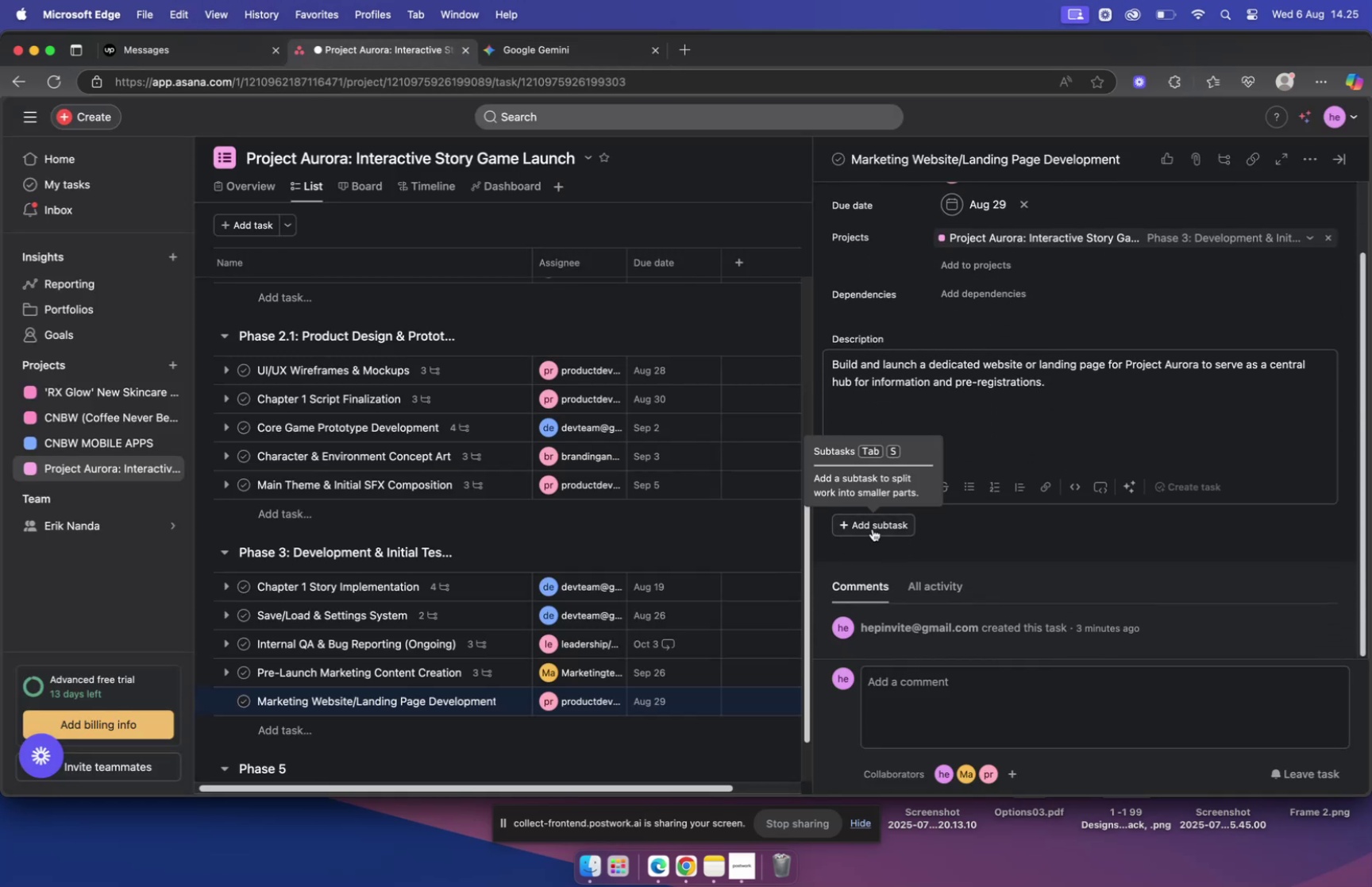 
left_click([873, 528])
 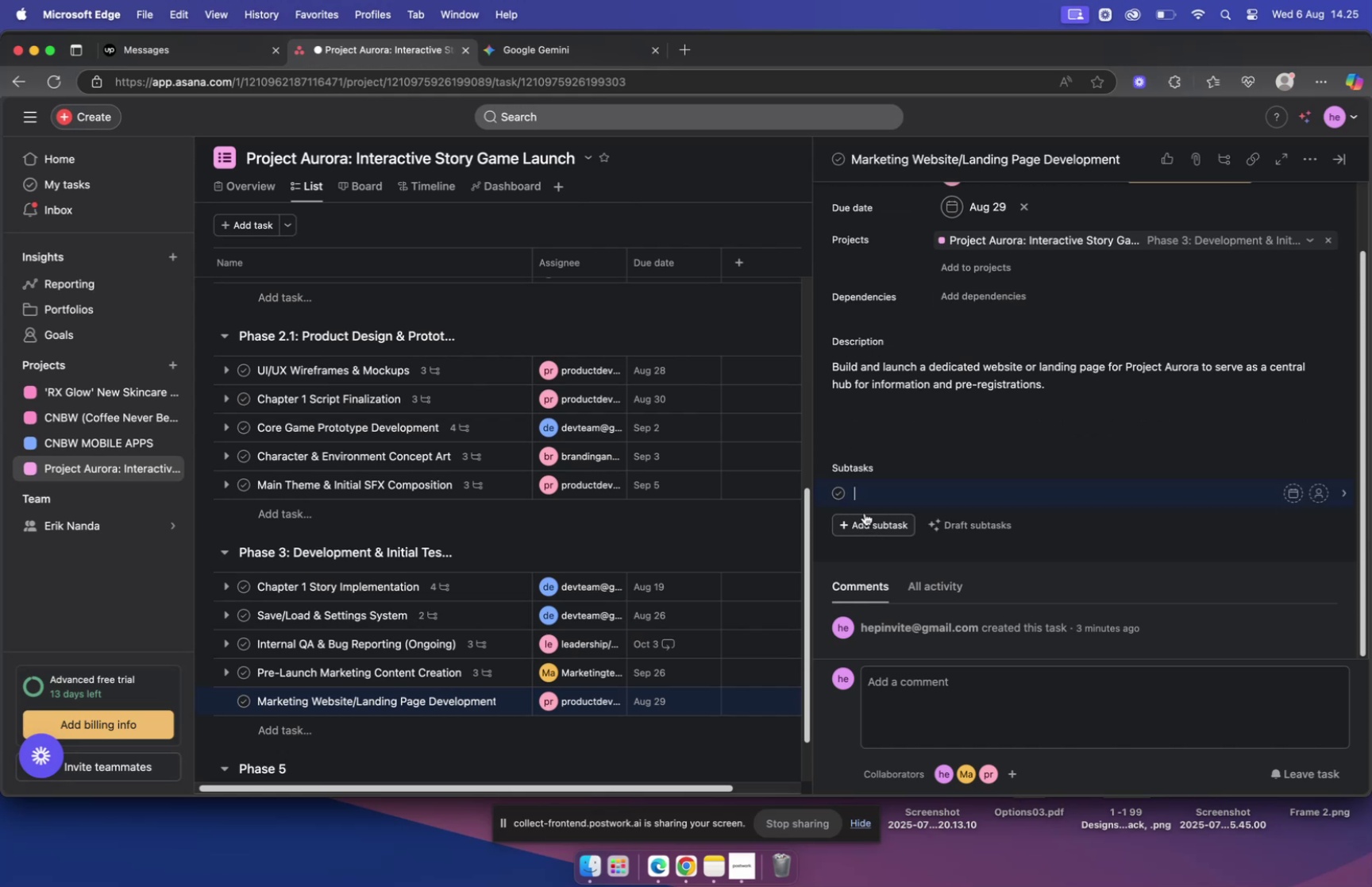 
scroll: coordinate [942, 424], scroll_direction: up, amount: 10.0
 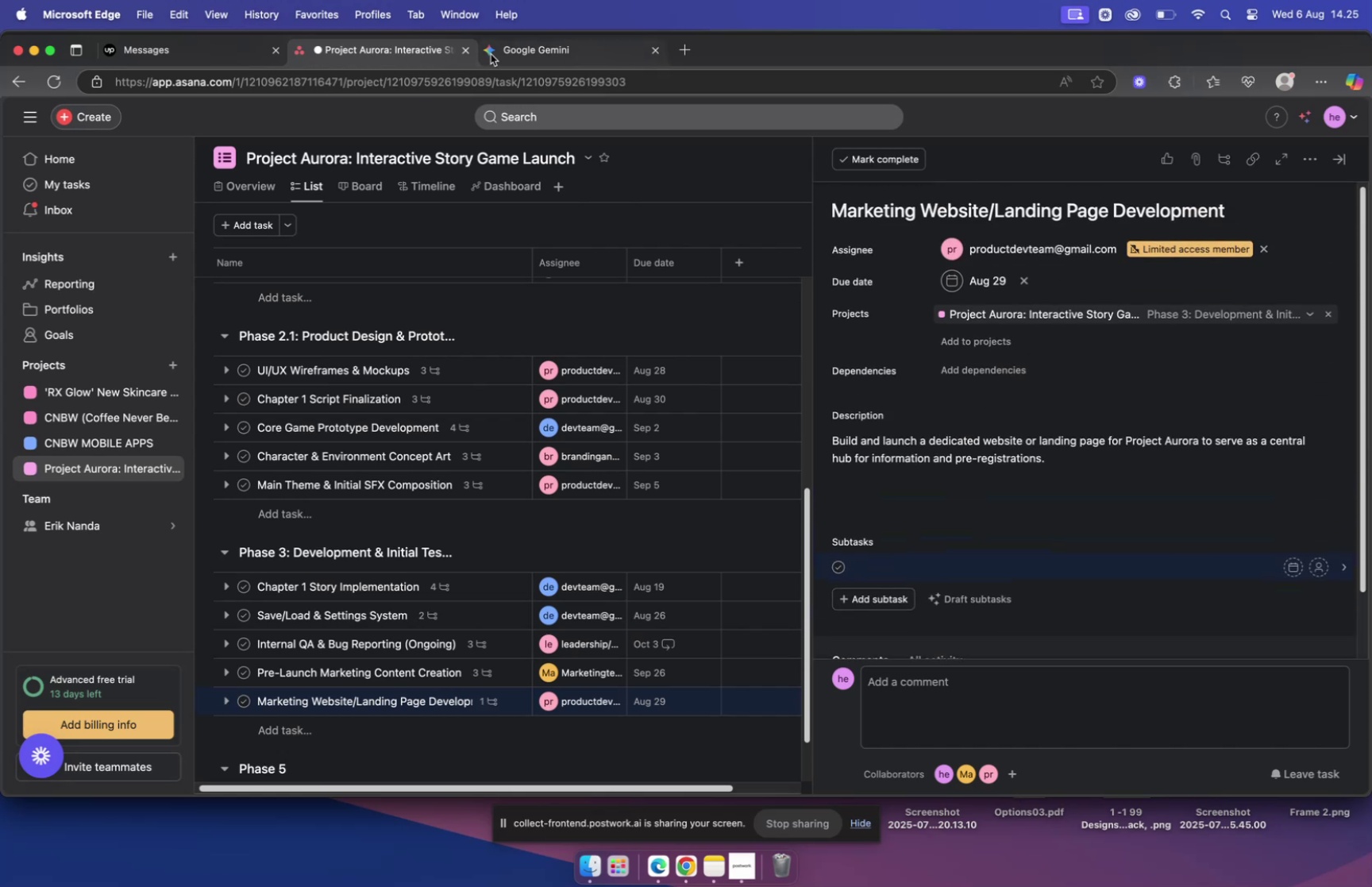 
left_click([524, 57])
 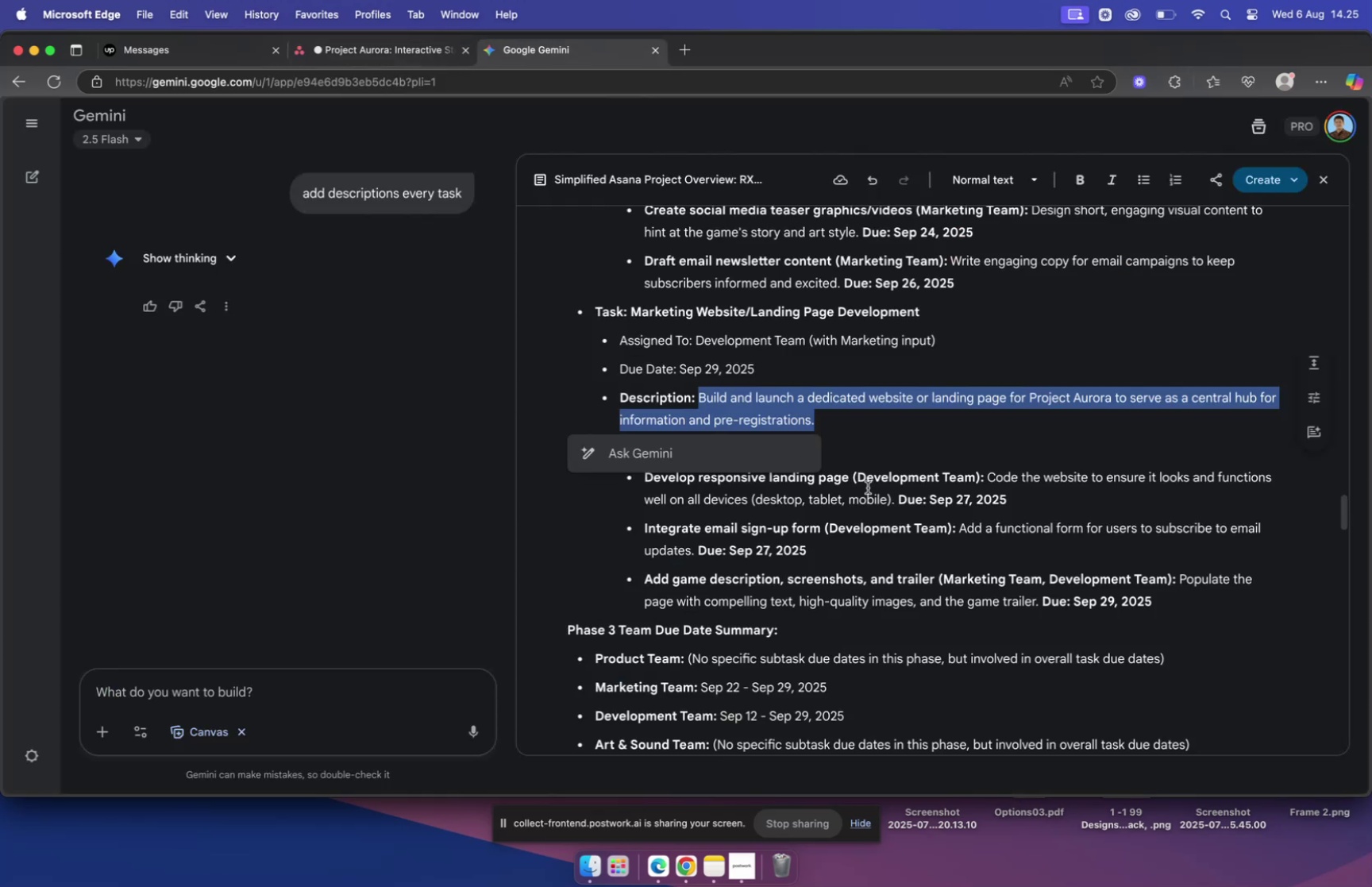 
scroll: coordinate [871, 476], scroll_direction: down, amount: 2.0
 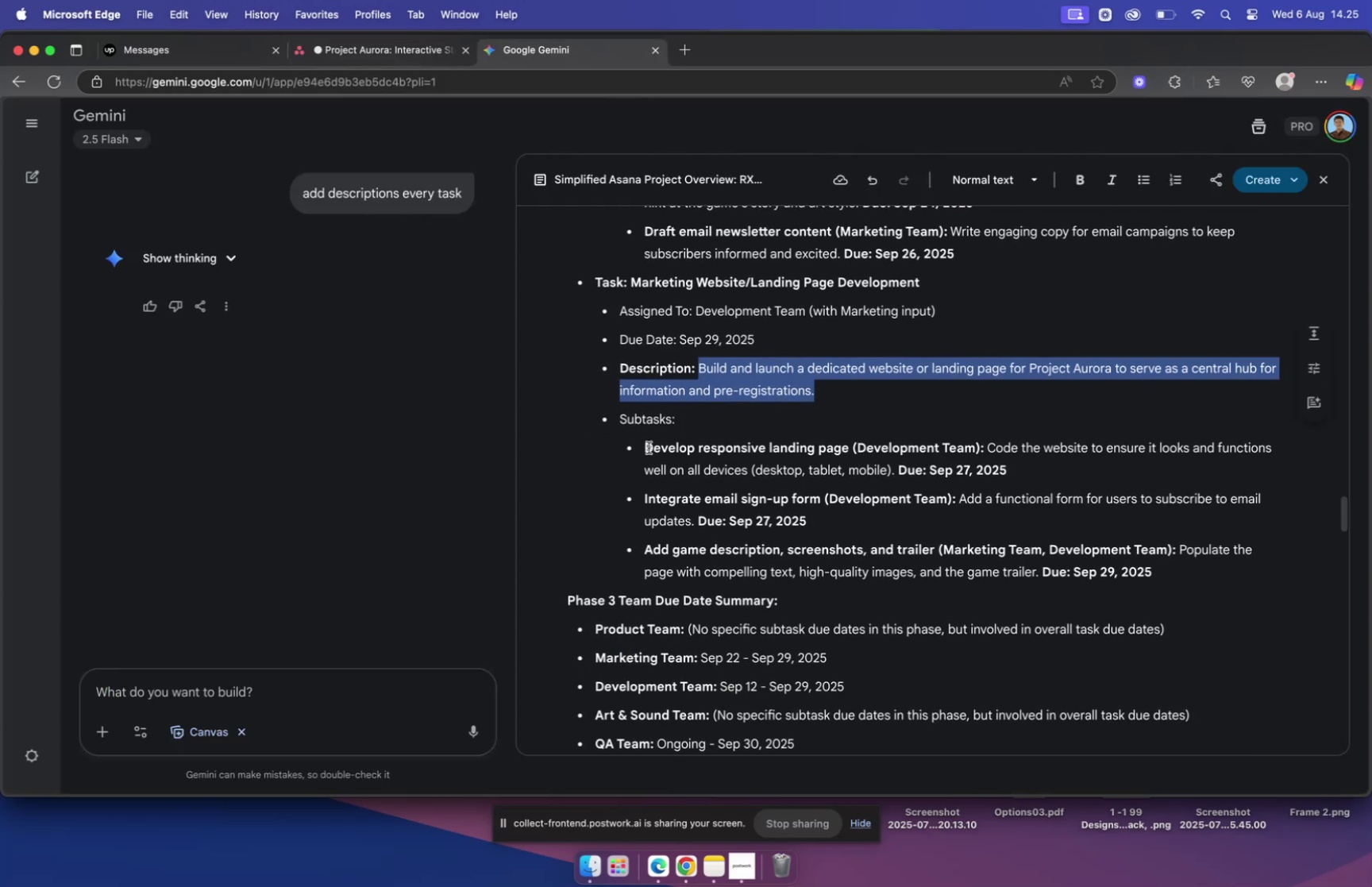 
left_click_drag(start_coordinate=[646, 445], to_coordinate=[981, 446])
 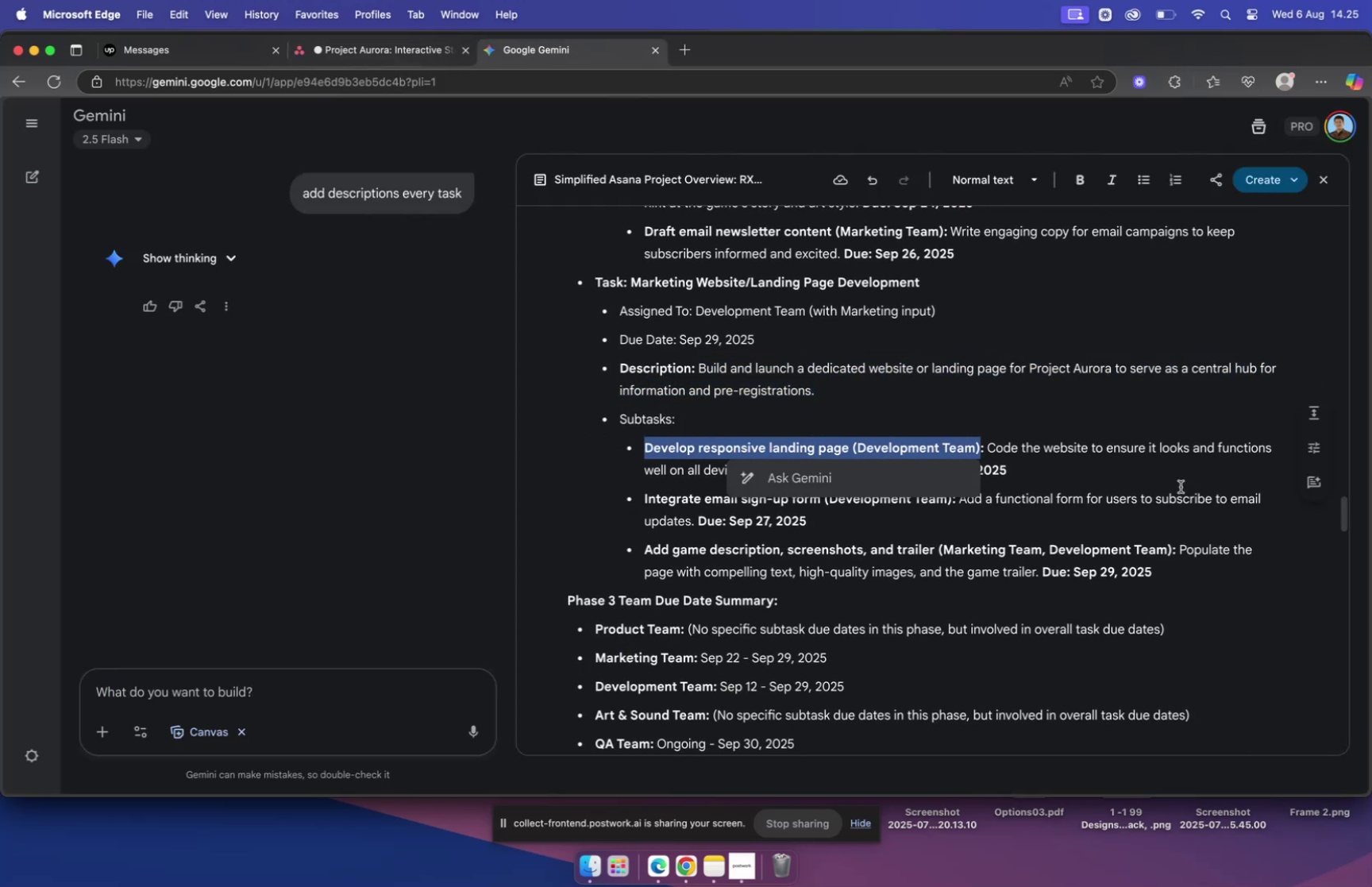 
hold_key(key=CommandLeft, duration=0.98)
 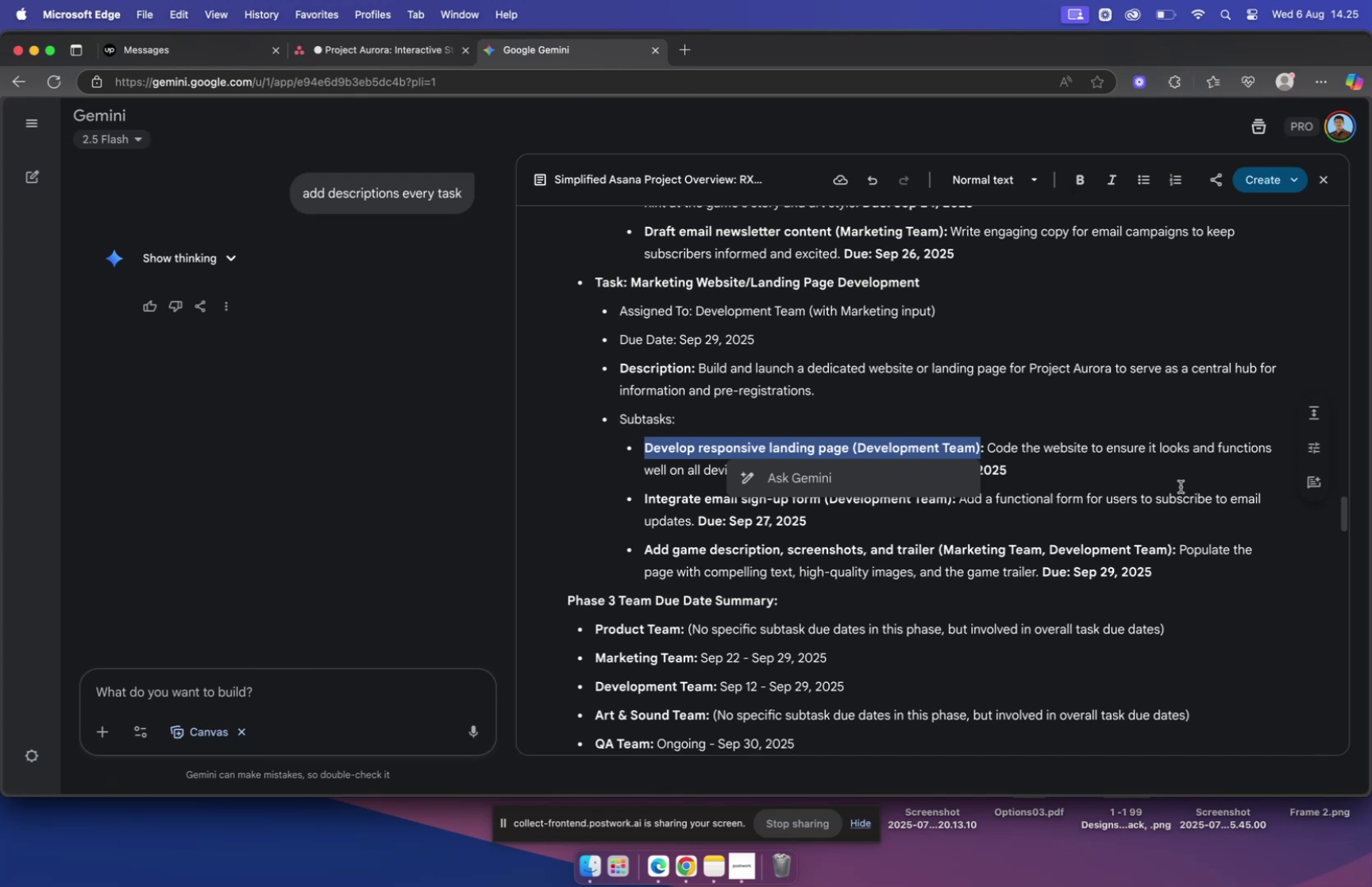 
key(Meta+C)
 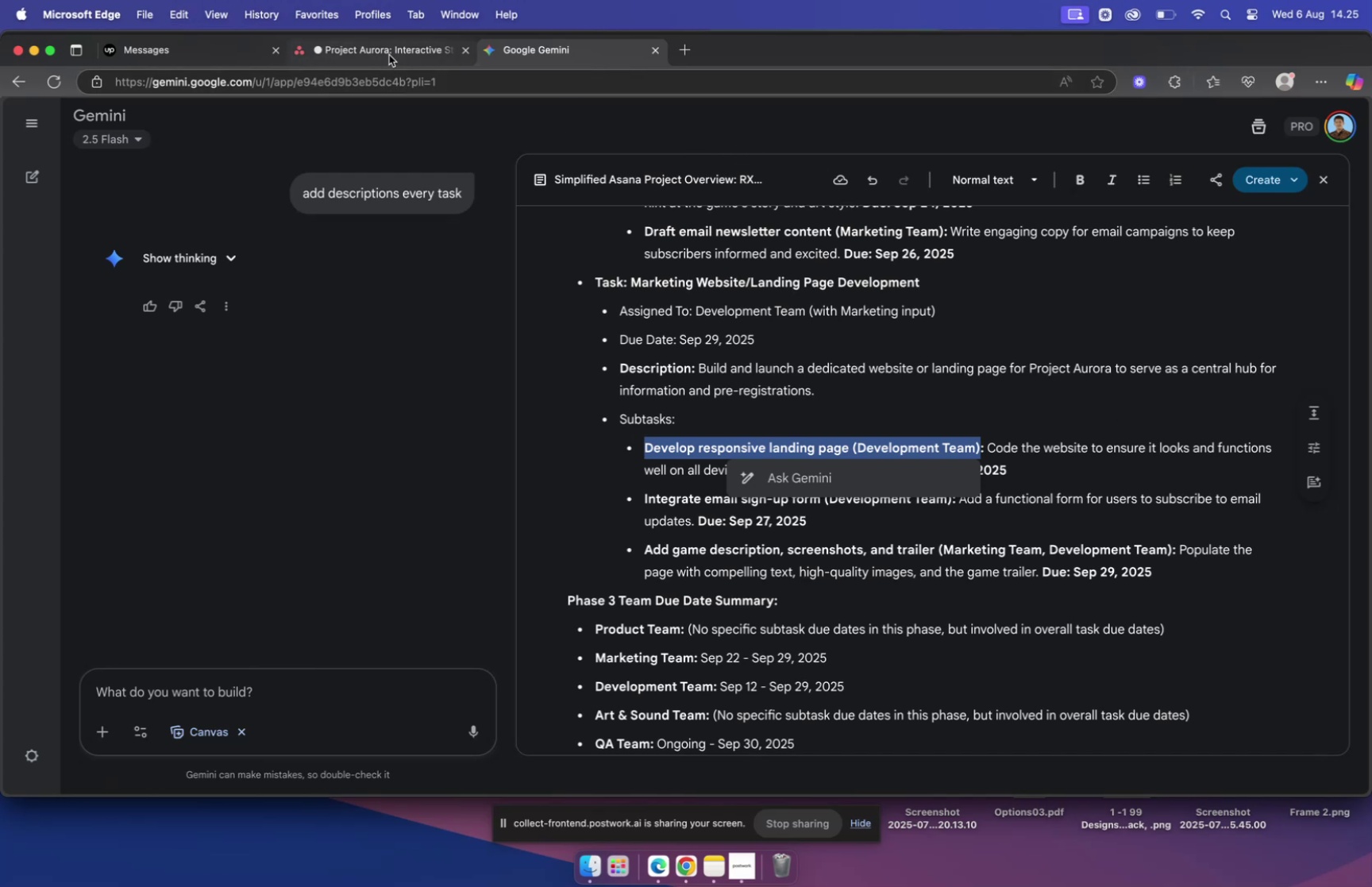 
wait(5.26)
 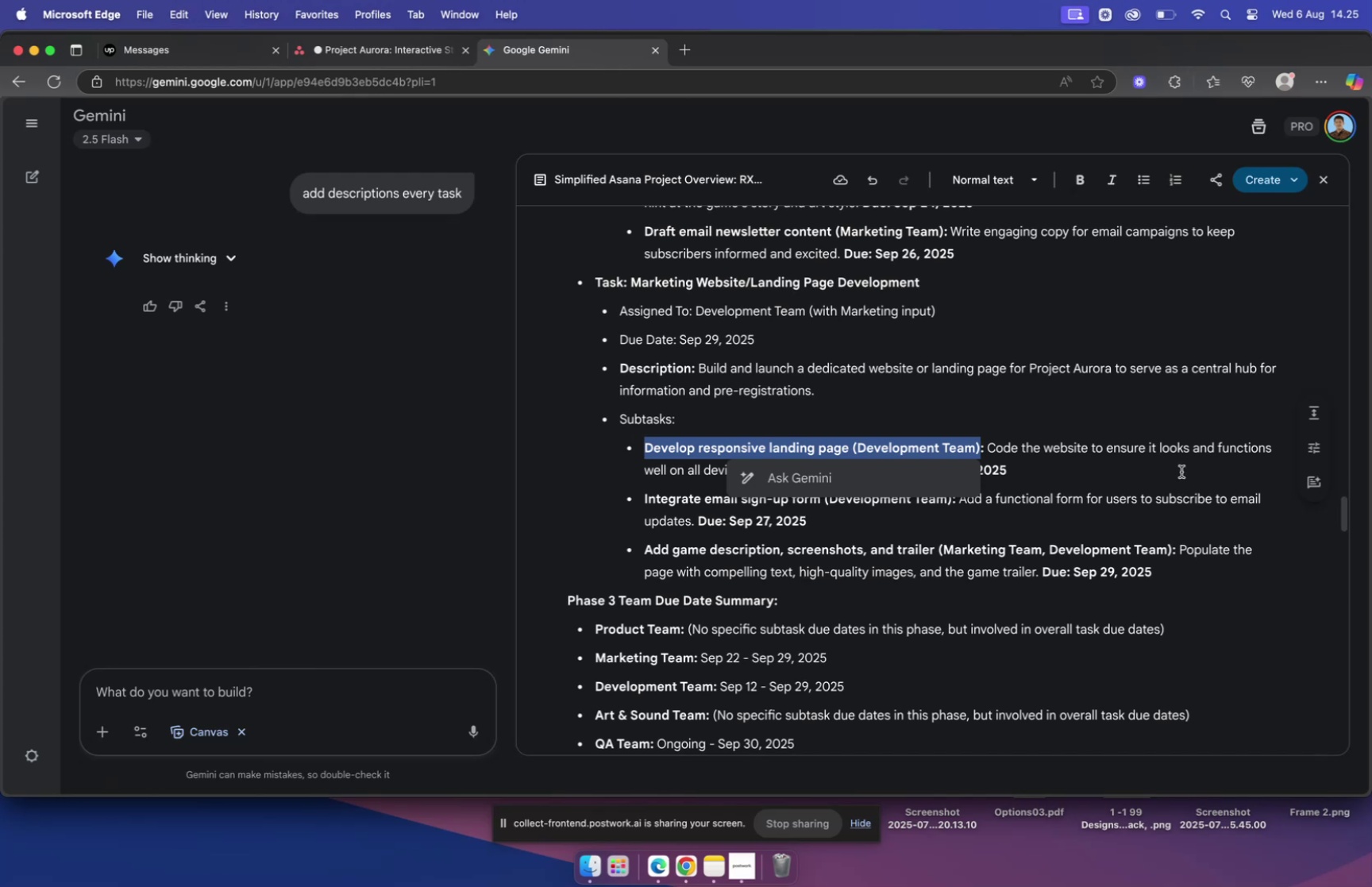 
left_click([389, 55])
 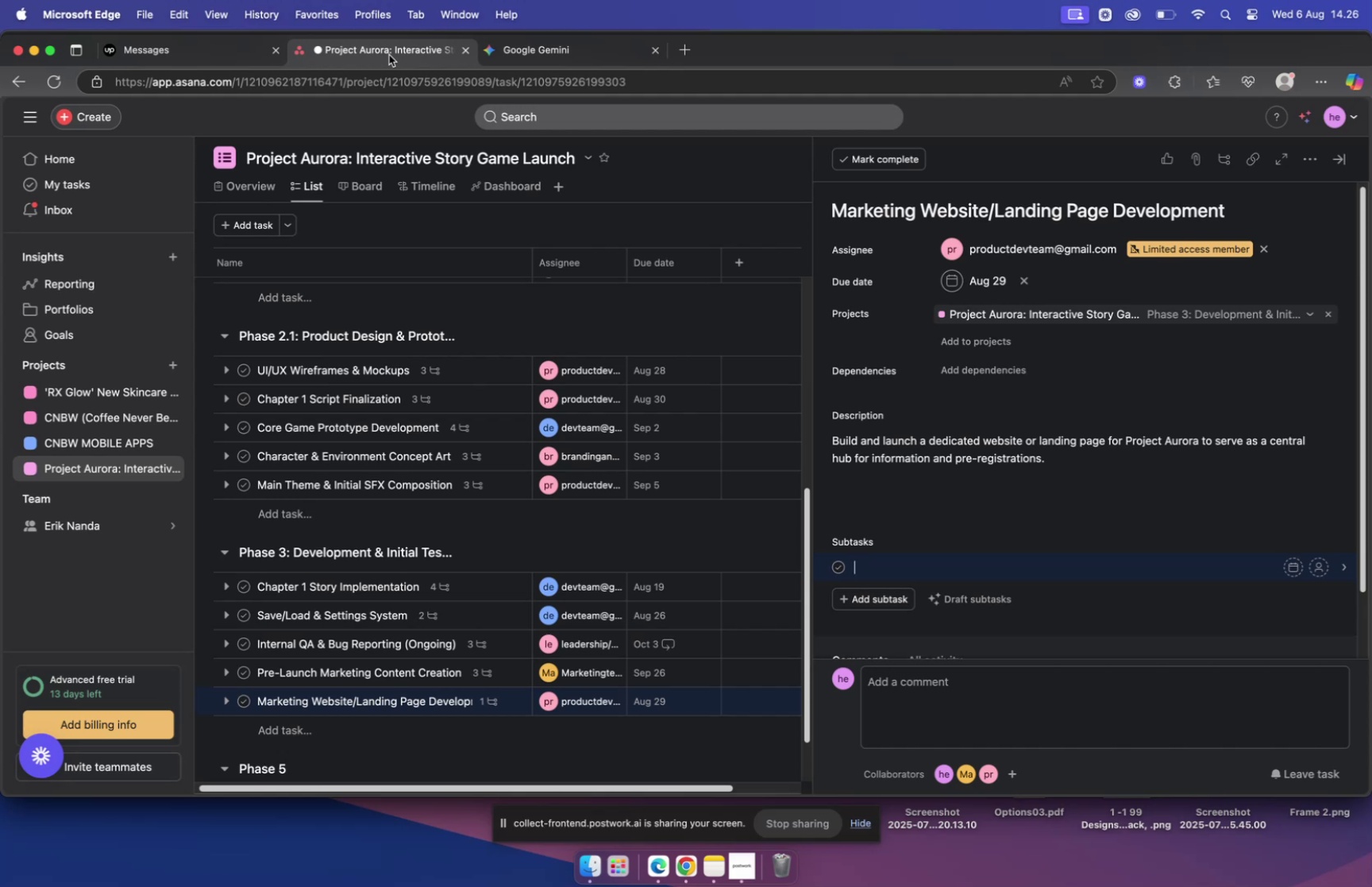 
wait(32.45)
 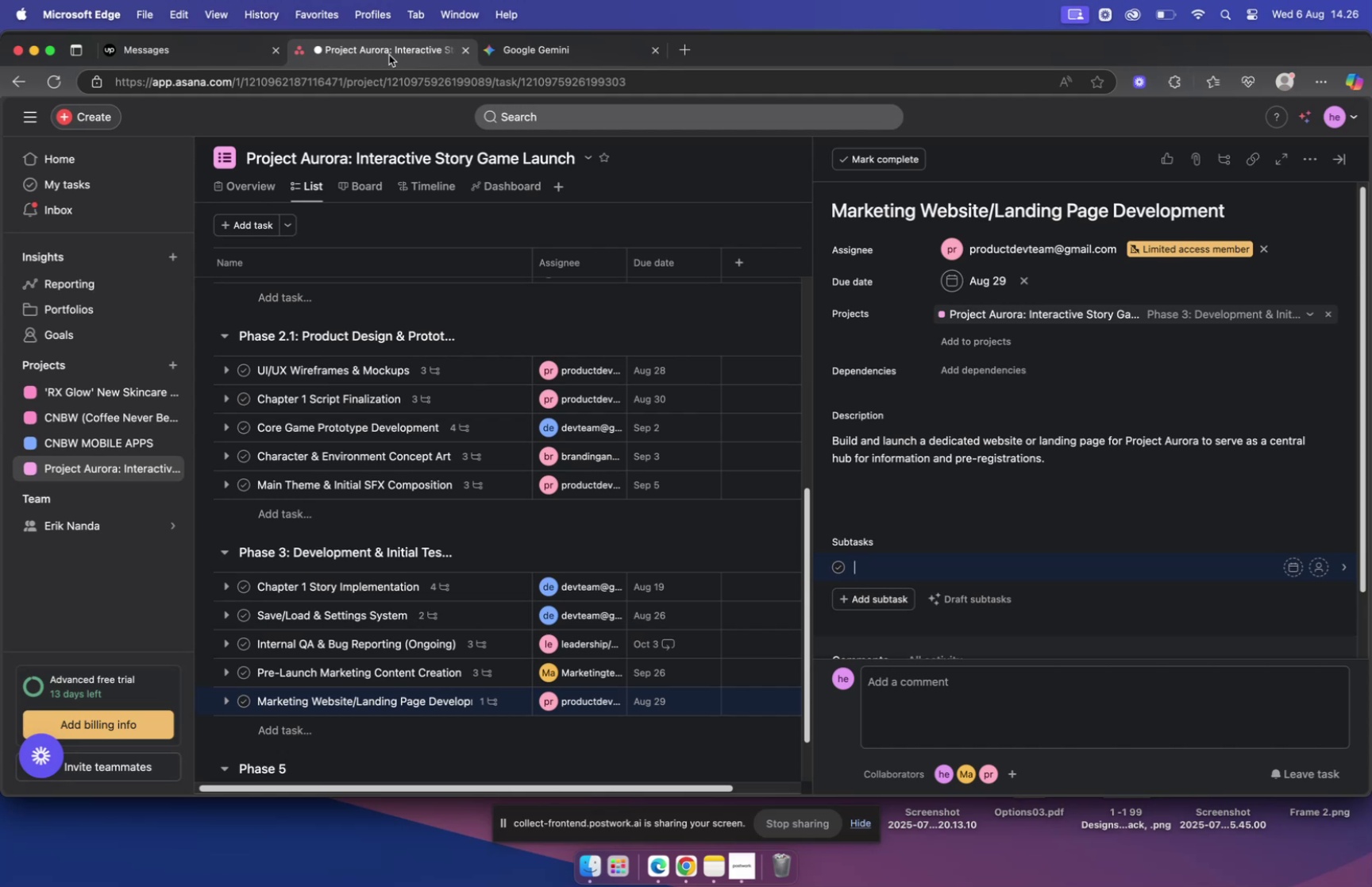 
key(Meta+C)
 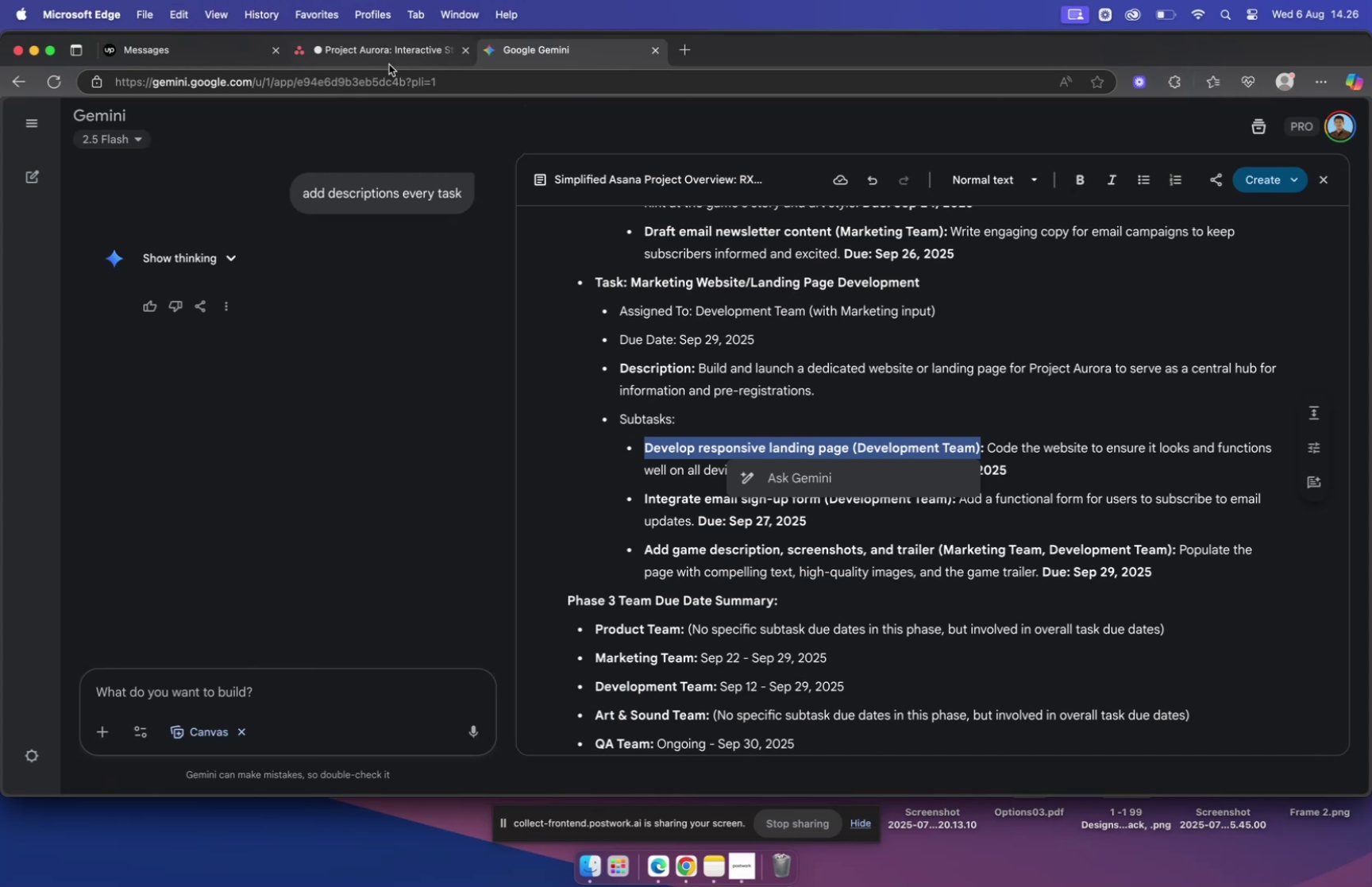 
left_click([366, 52])
 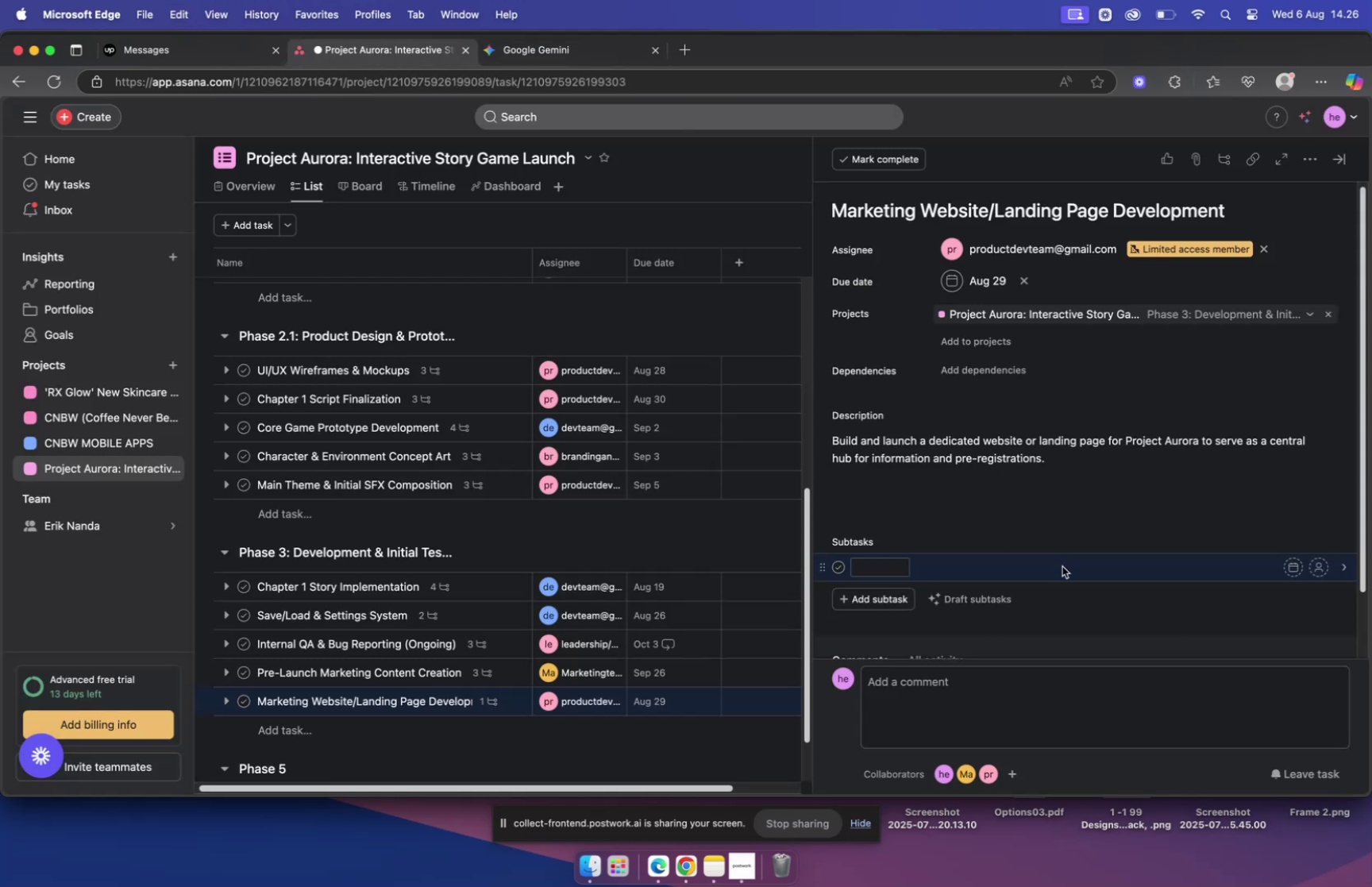 
key(Meta+V)
 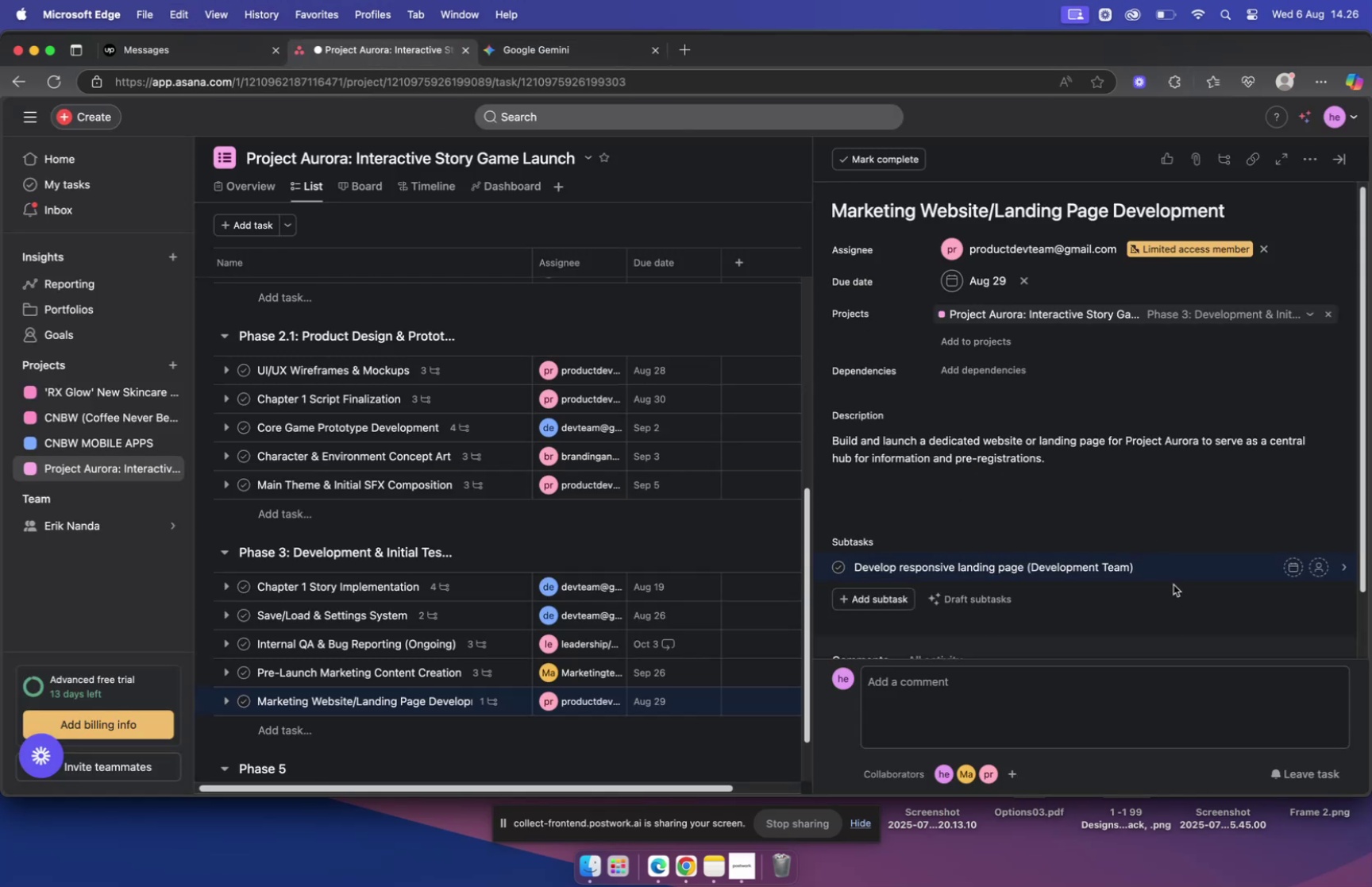 
left_click([1176, 572])
 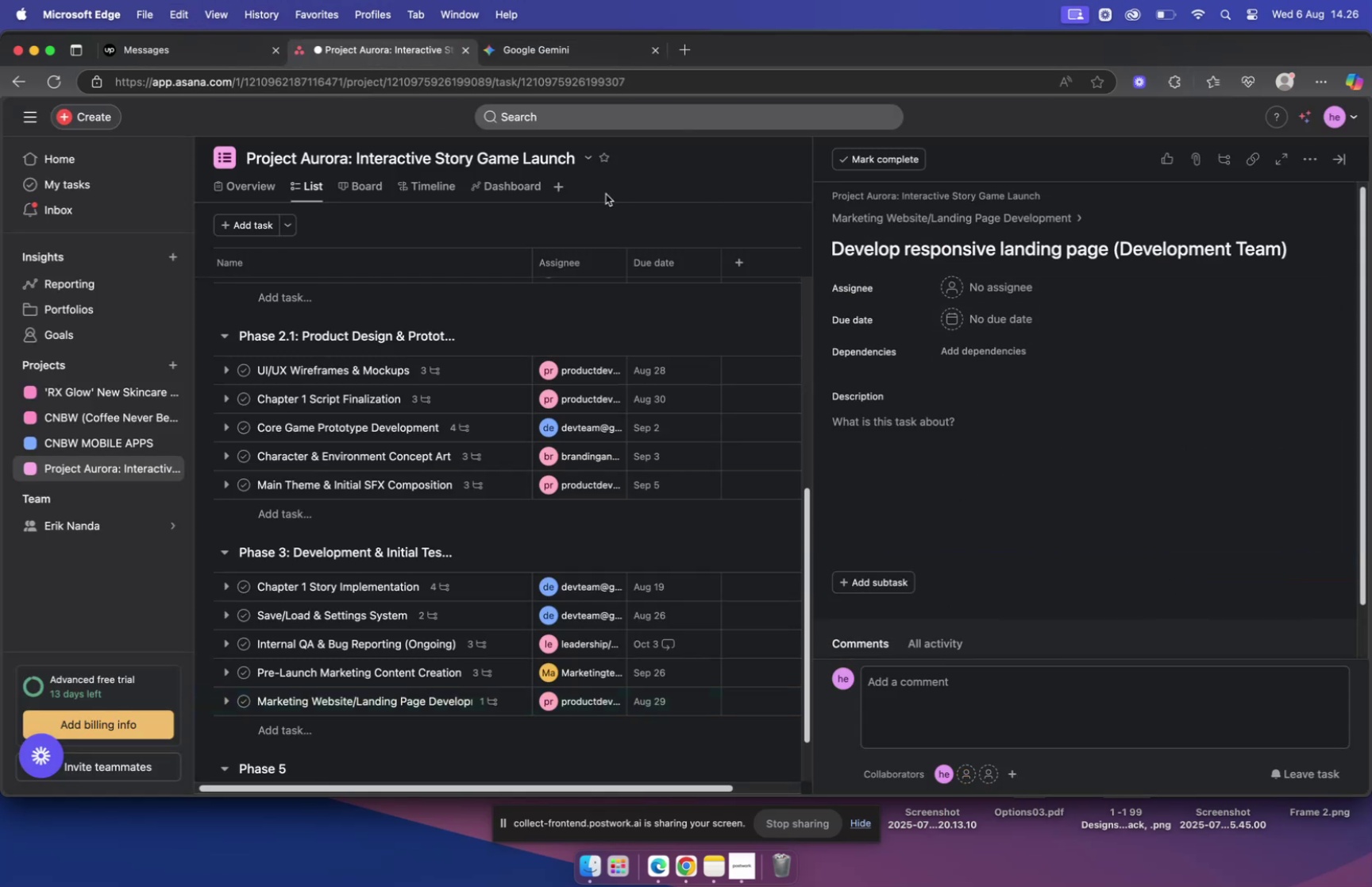 
left_click([561, 57])
 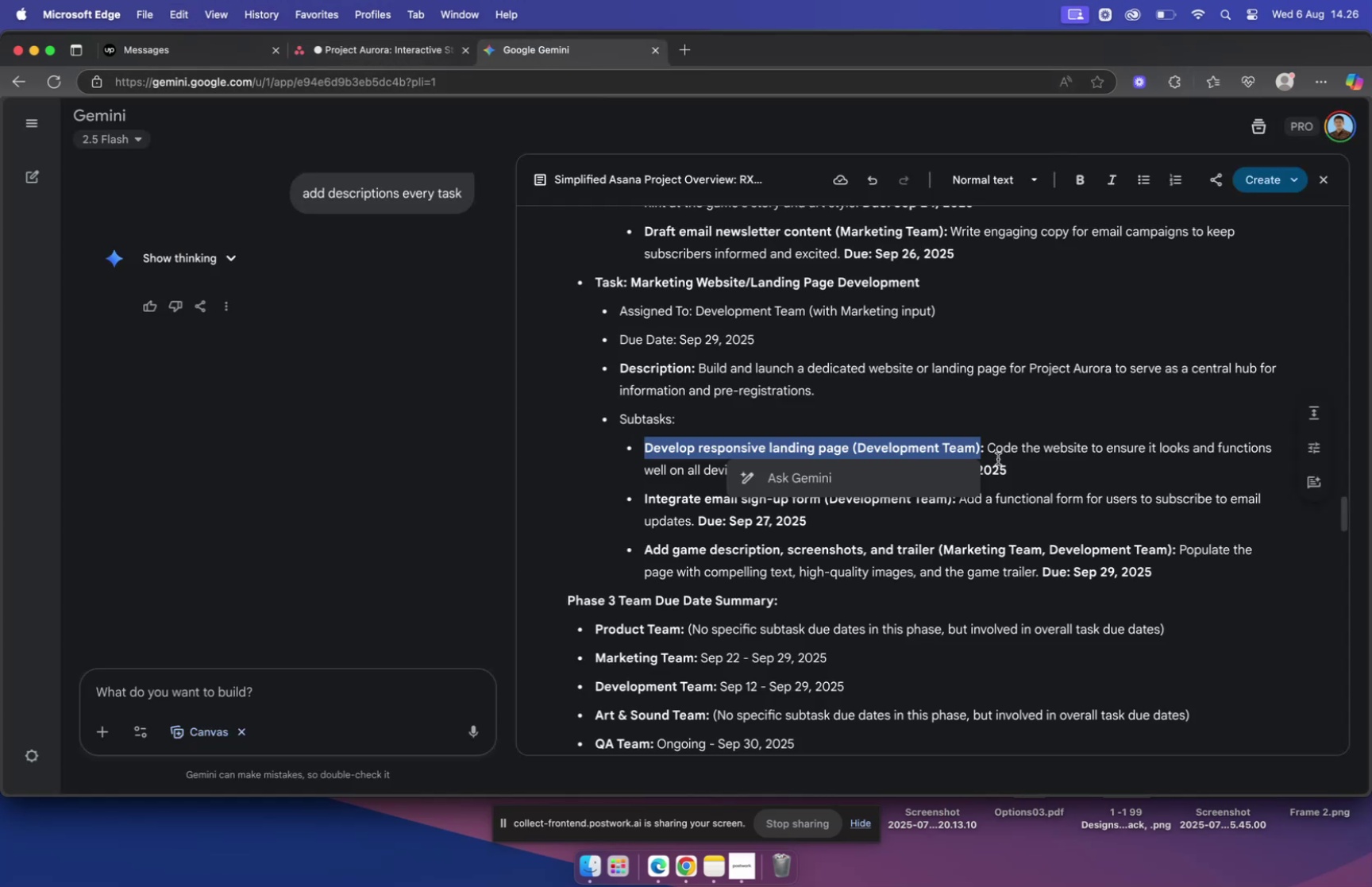 
left_click_drag(start_coordinate=[989, 448], to_coordinate=[892, 473])
 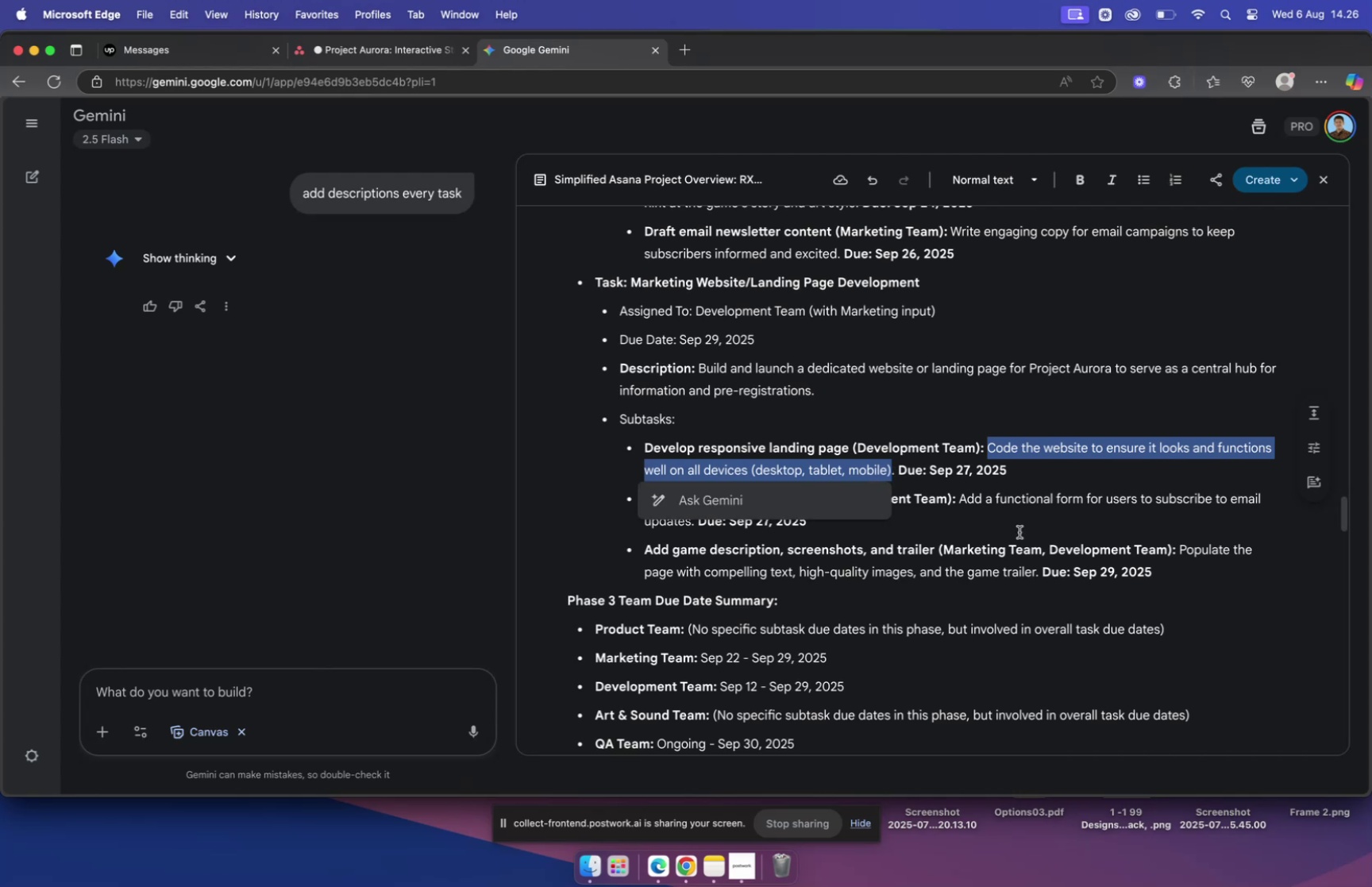 
key(Meta+C)
 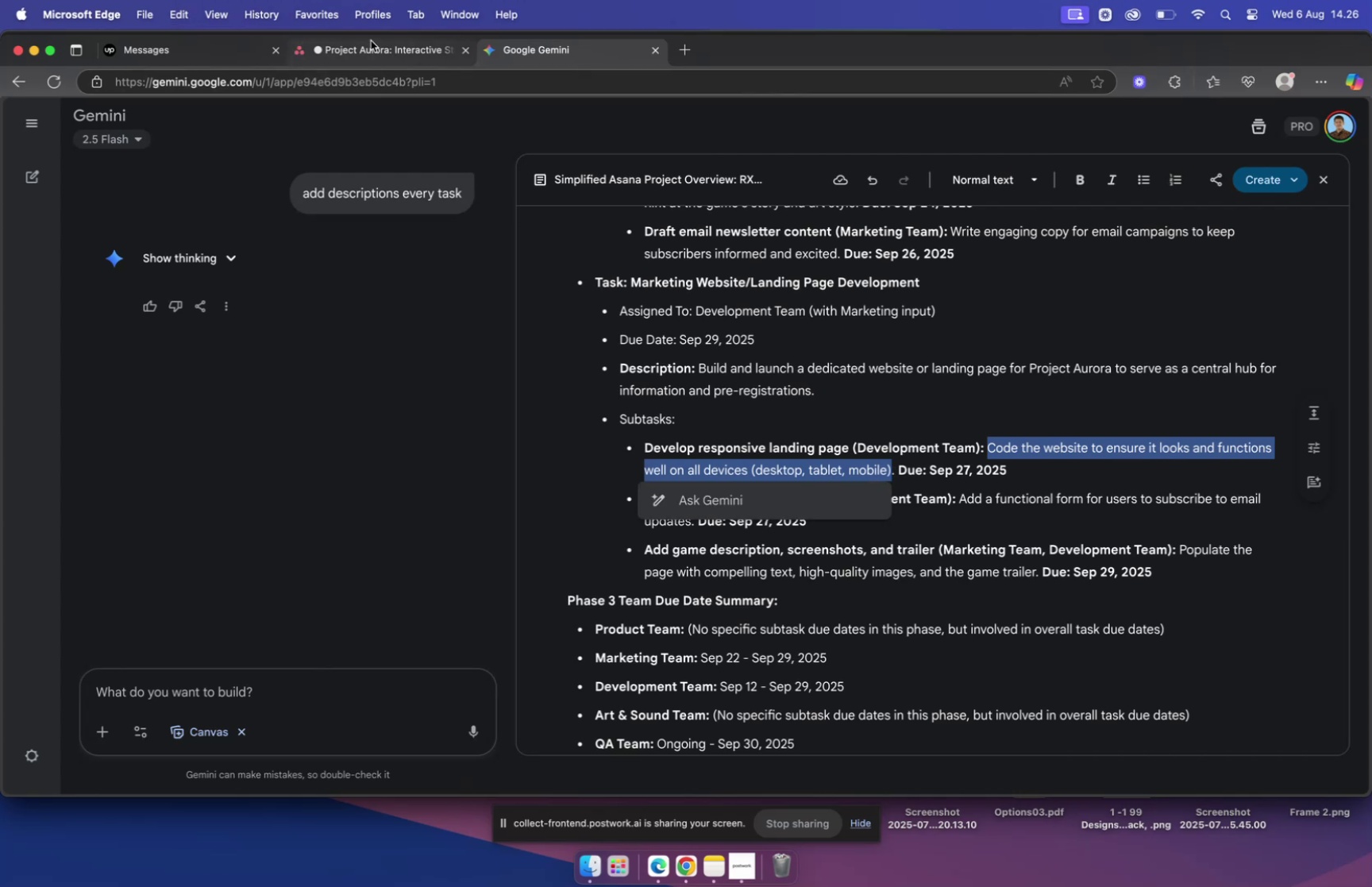 
left_click([375, 49])
 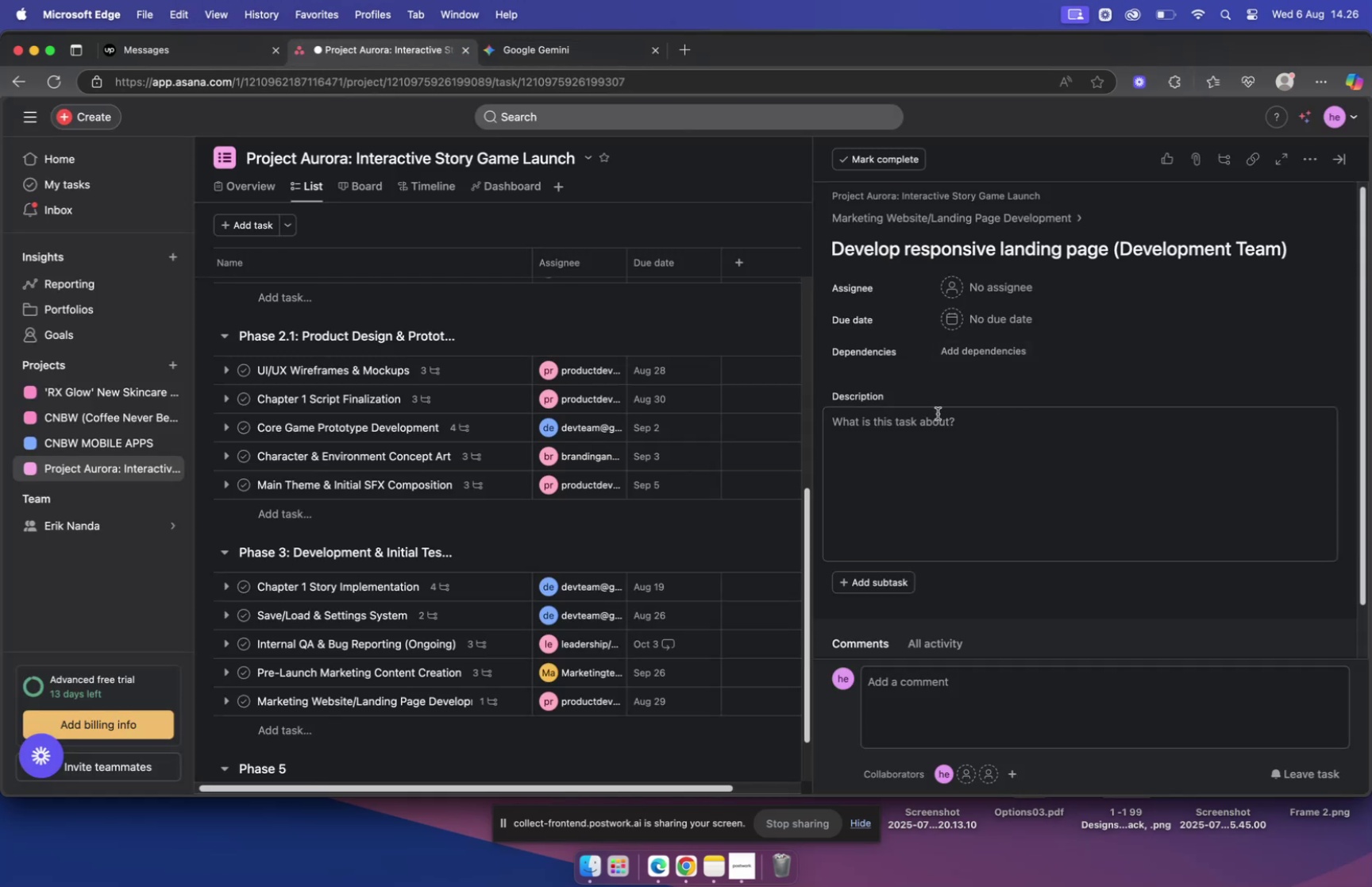 
left_click([932, 422])
 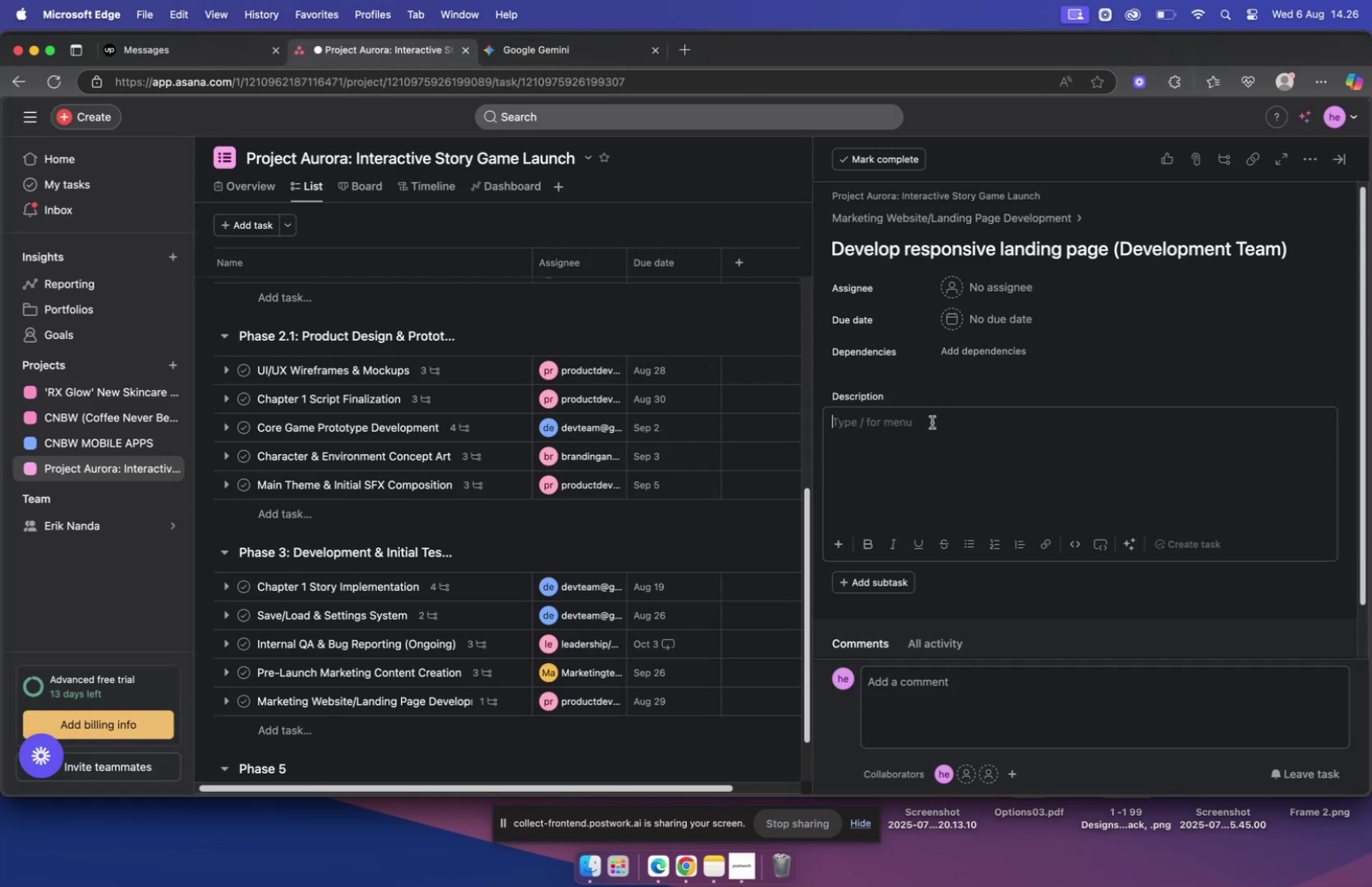 
key(Meta+V)
 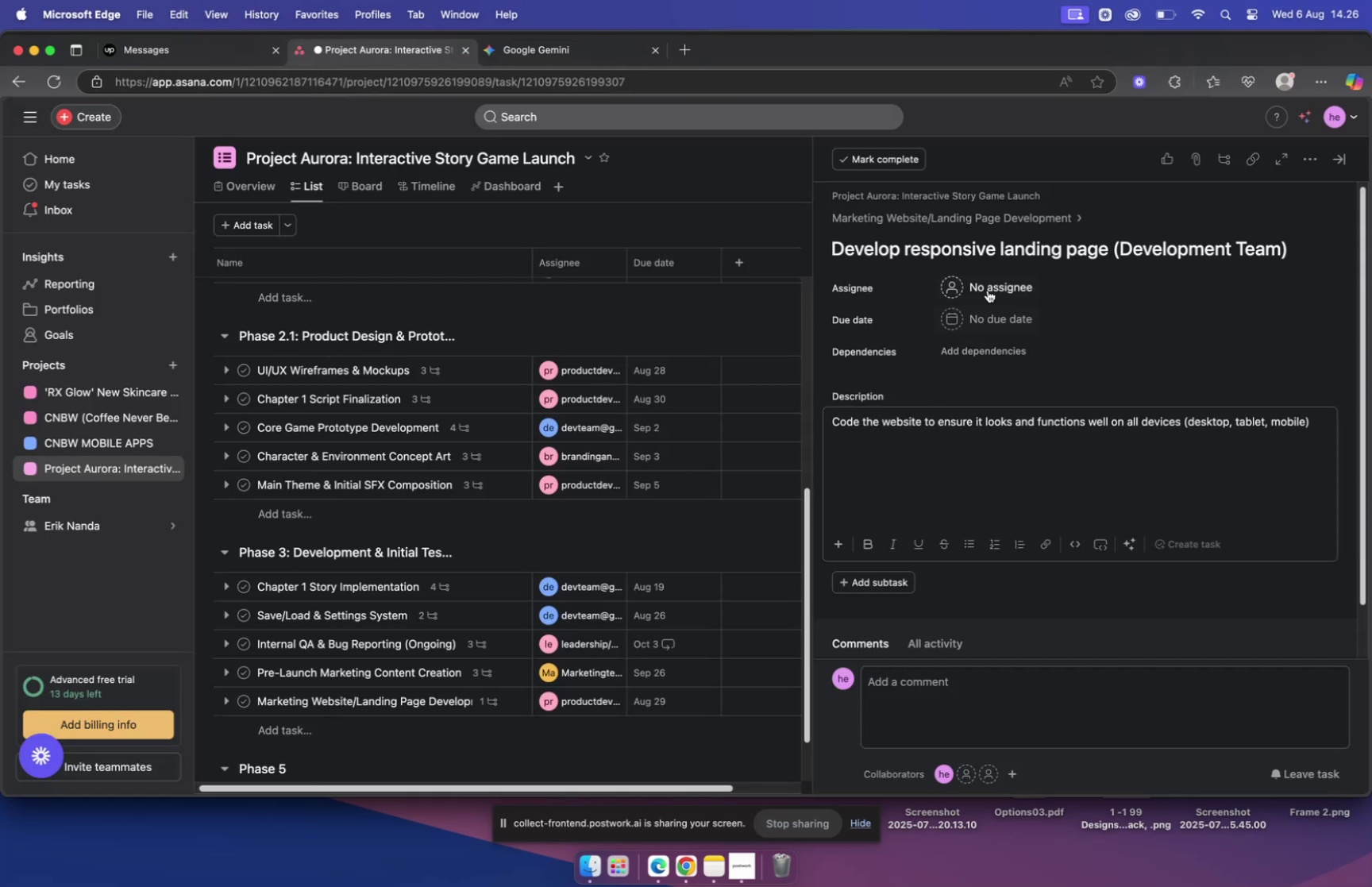 
left_click([987, 287])
 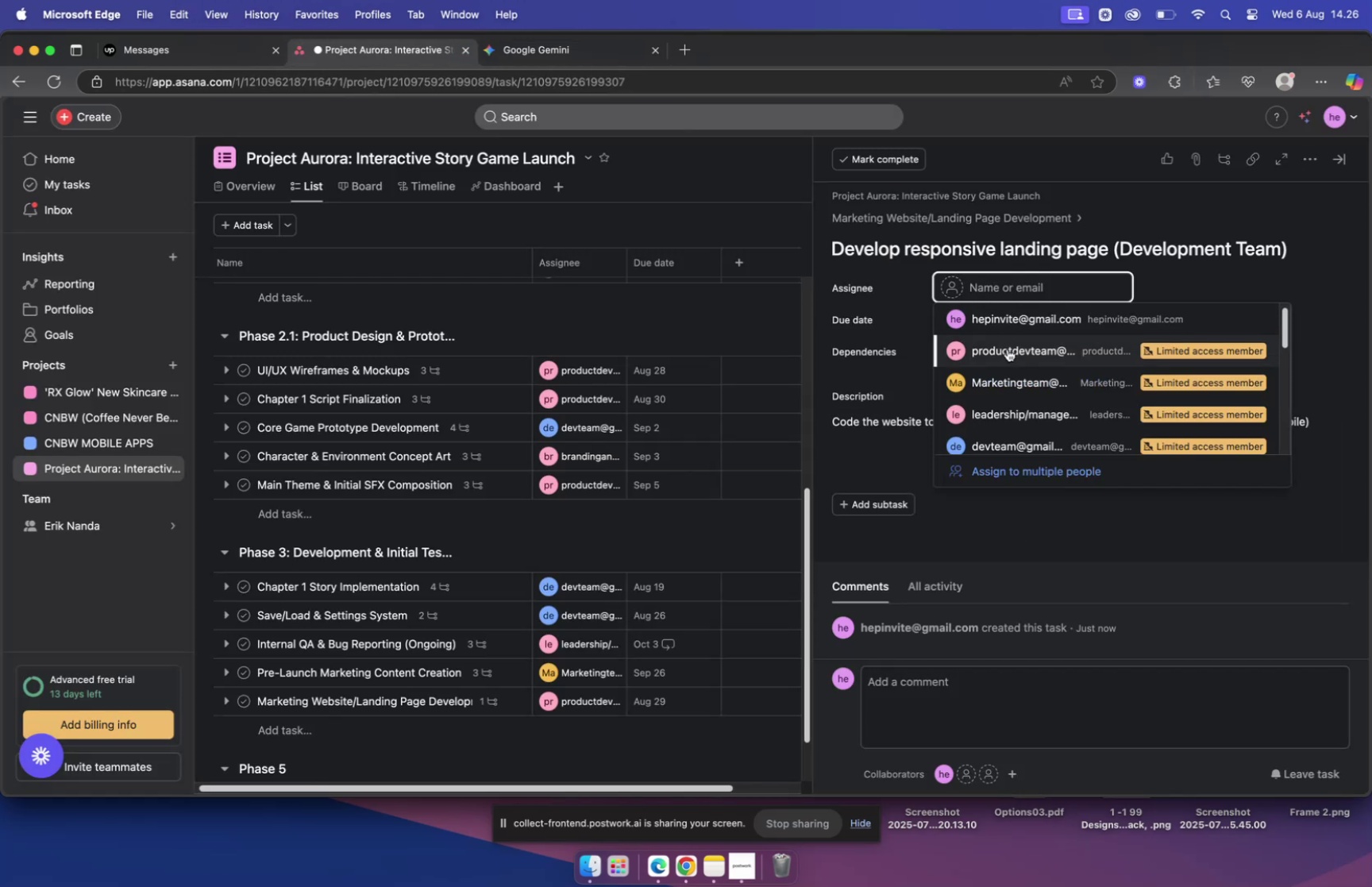 
left_click([1008, 350])
 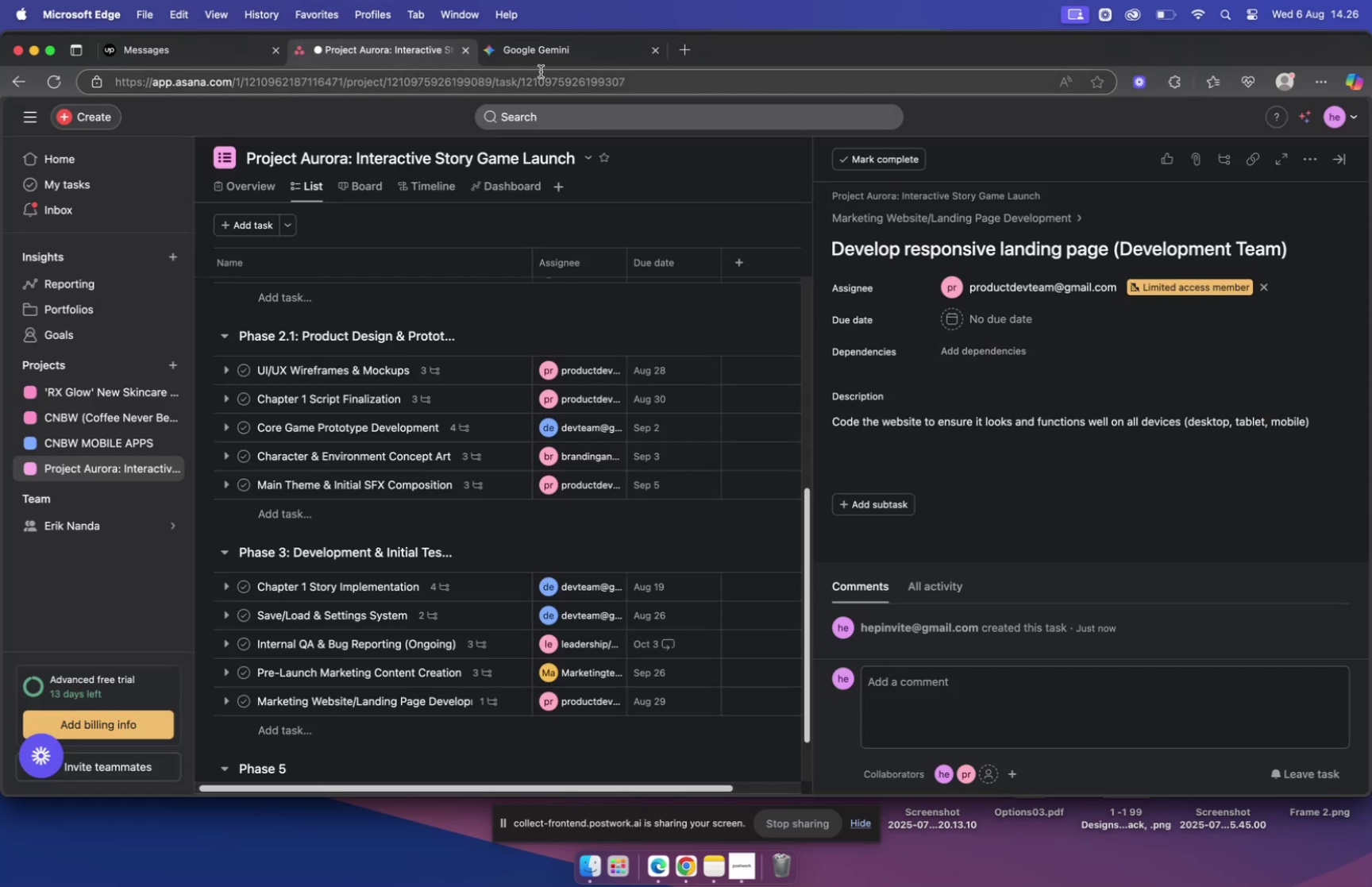 
left_click([562, 60])
 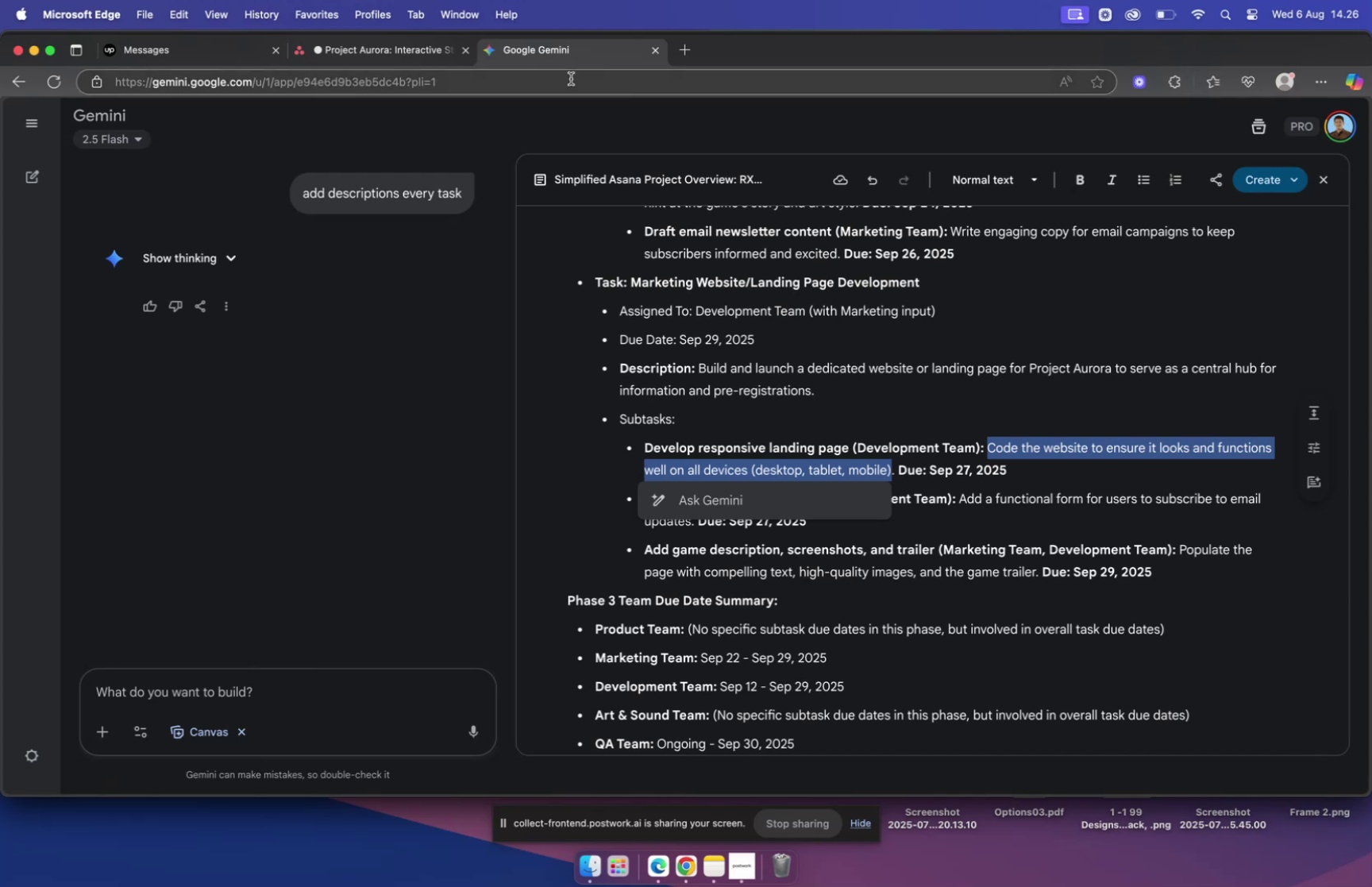 
left_click([427, 40])
 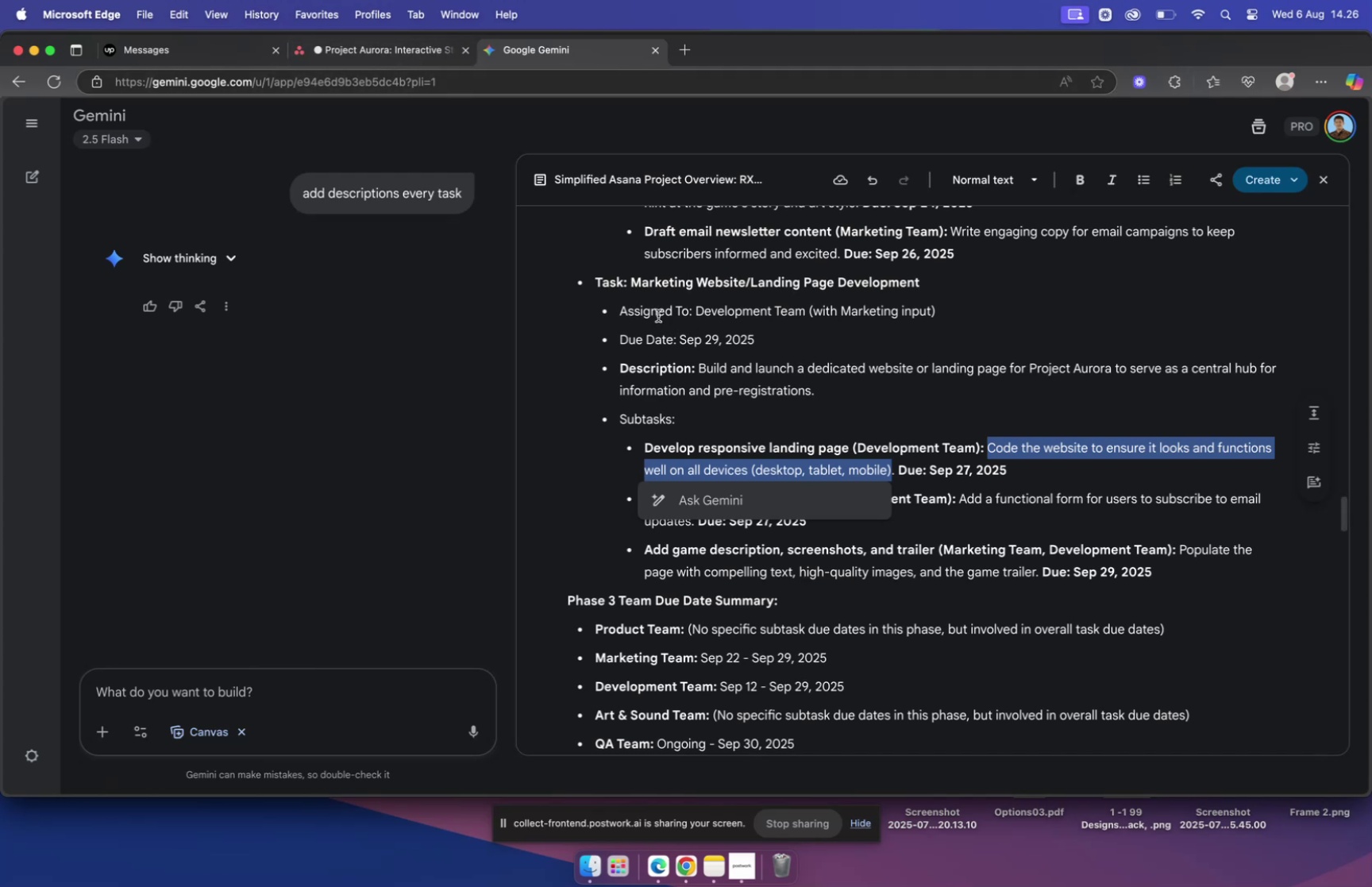 
left_click([388, 60])
 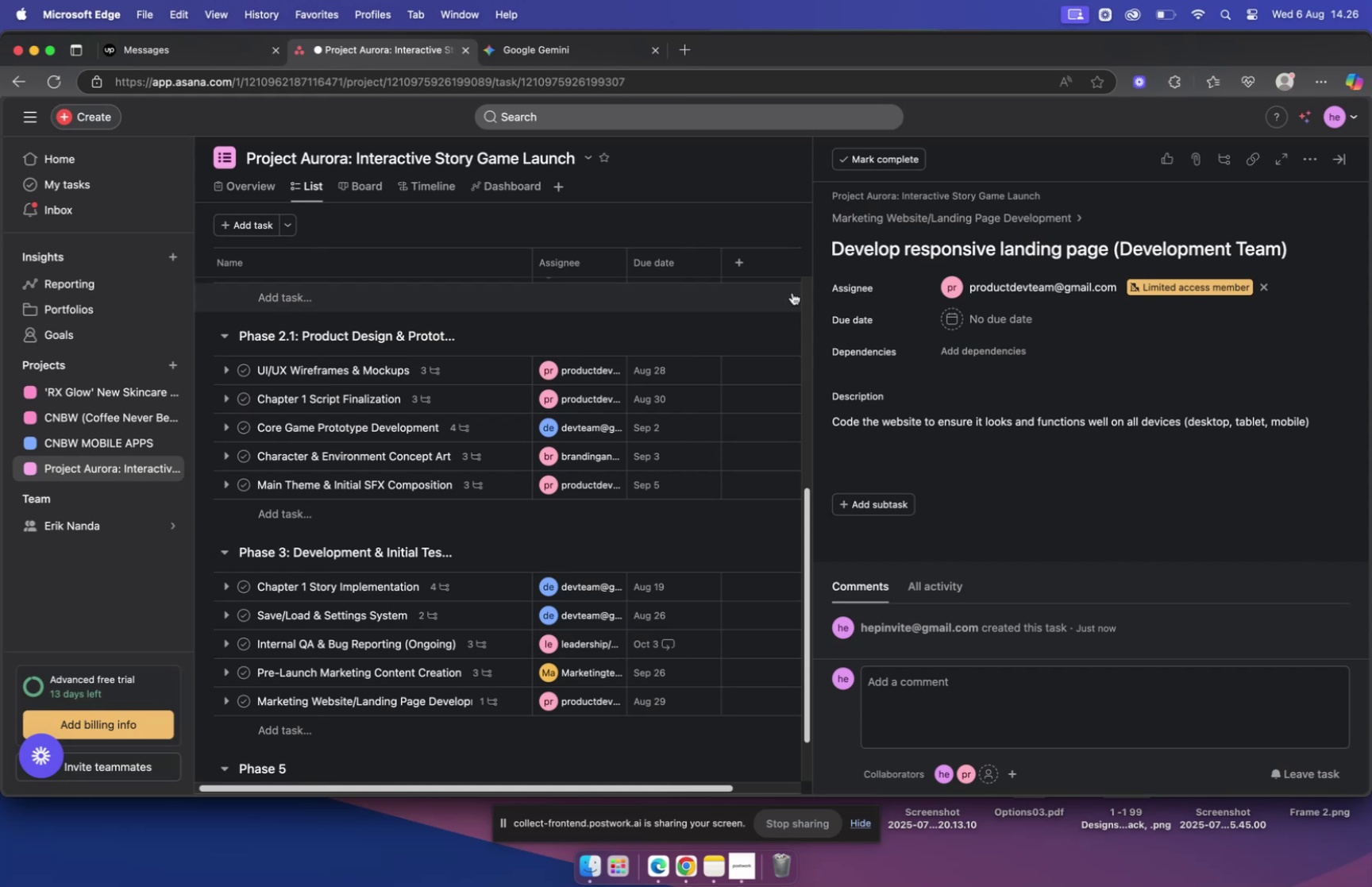 
wait(9.86)
 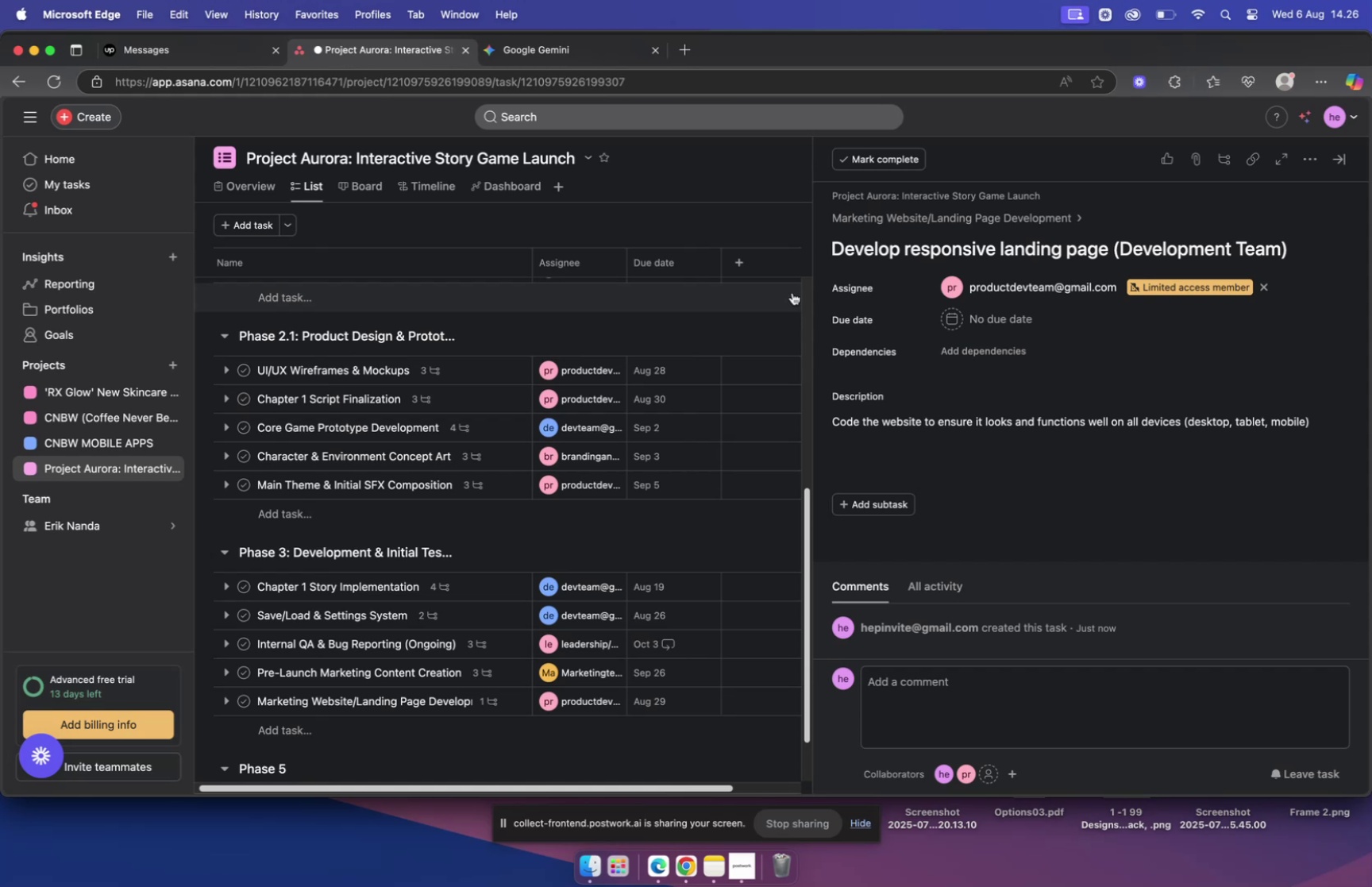 
left_click([1005, 330])
 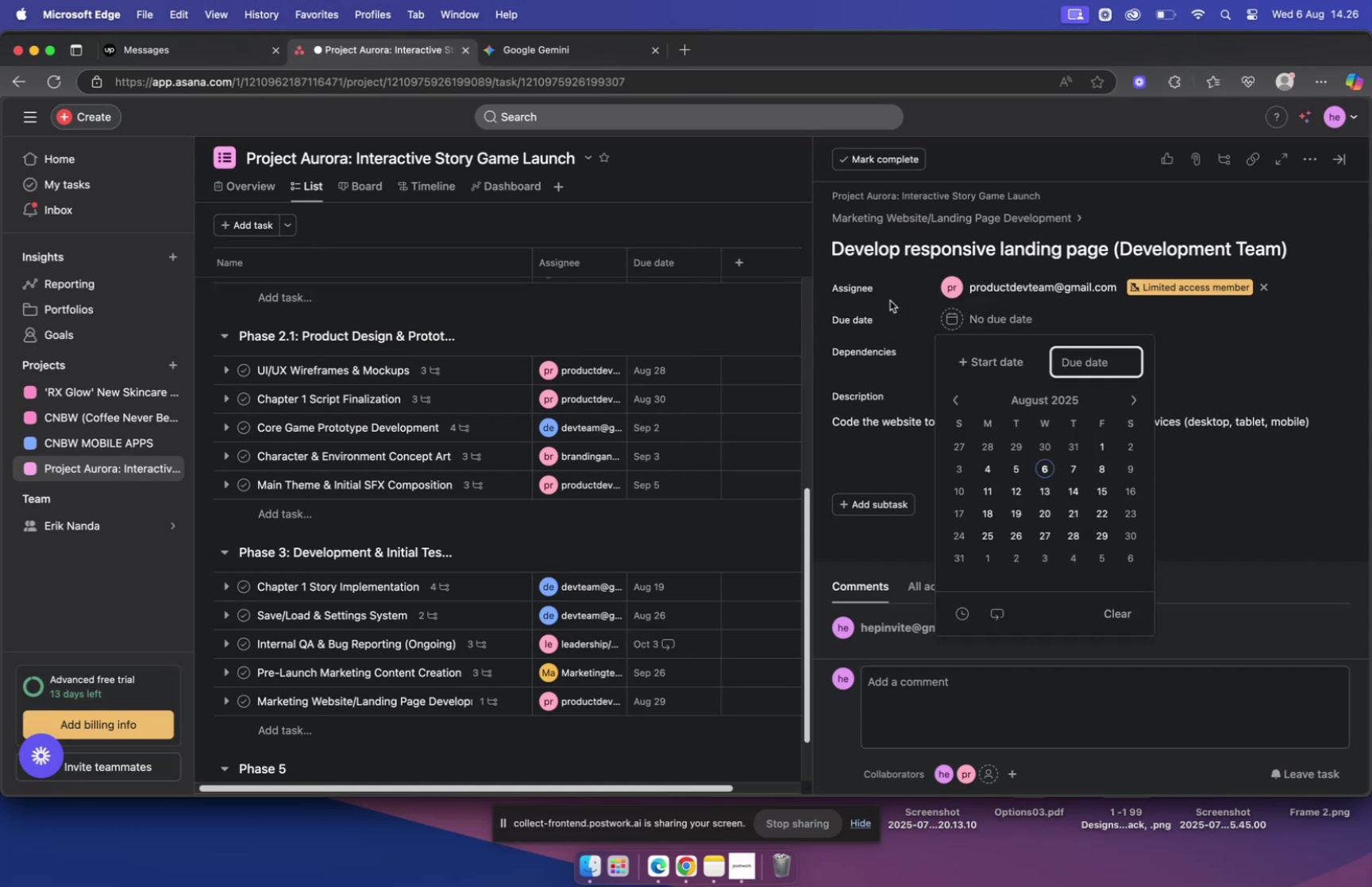 
mouse_move([532, 63])
 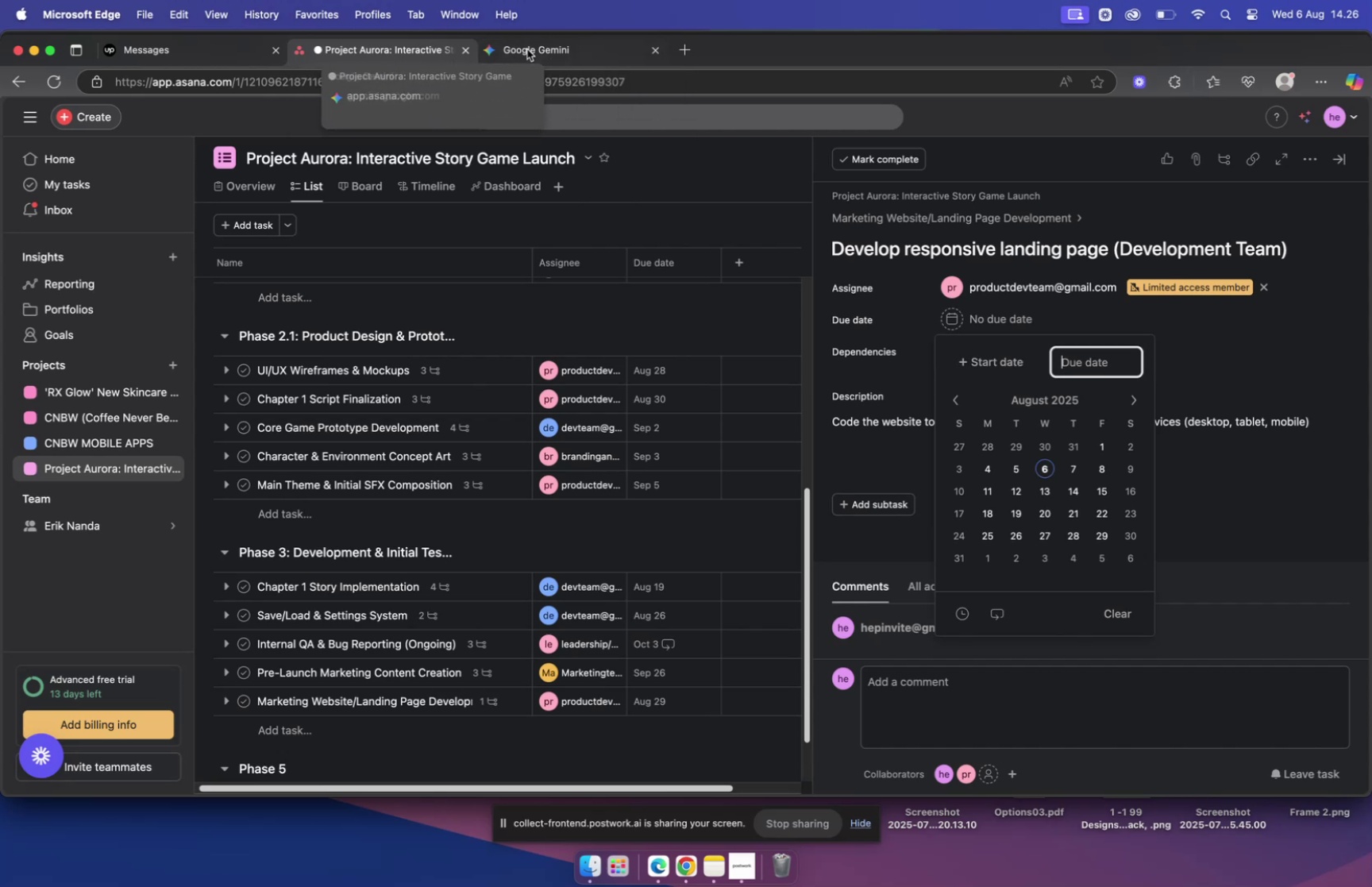 
left_click([546, 47])
 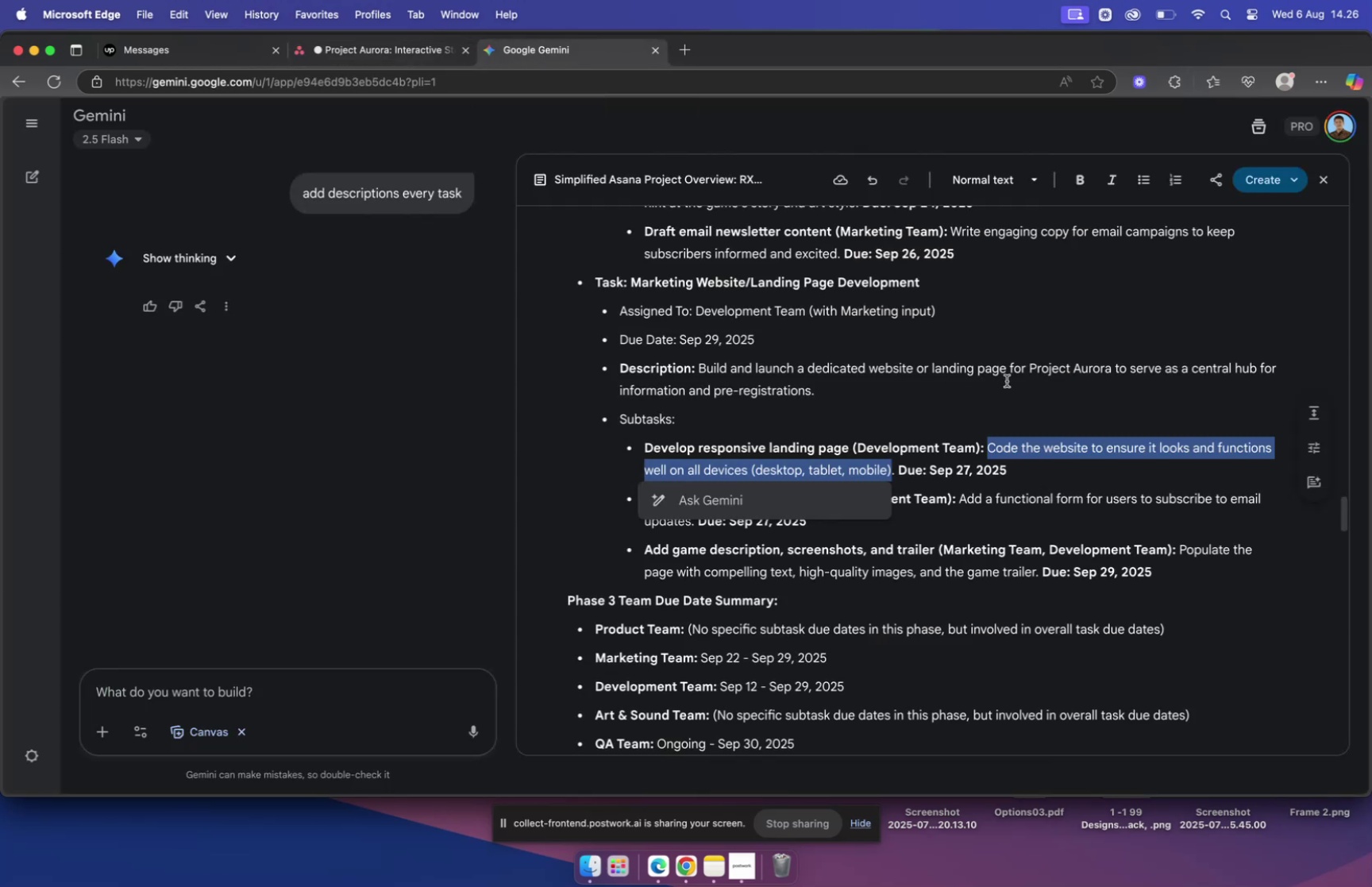 
left_click([353, 46])
 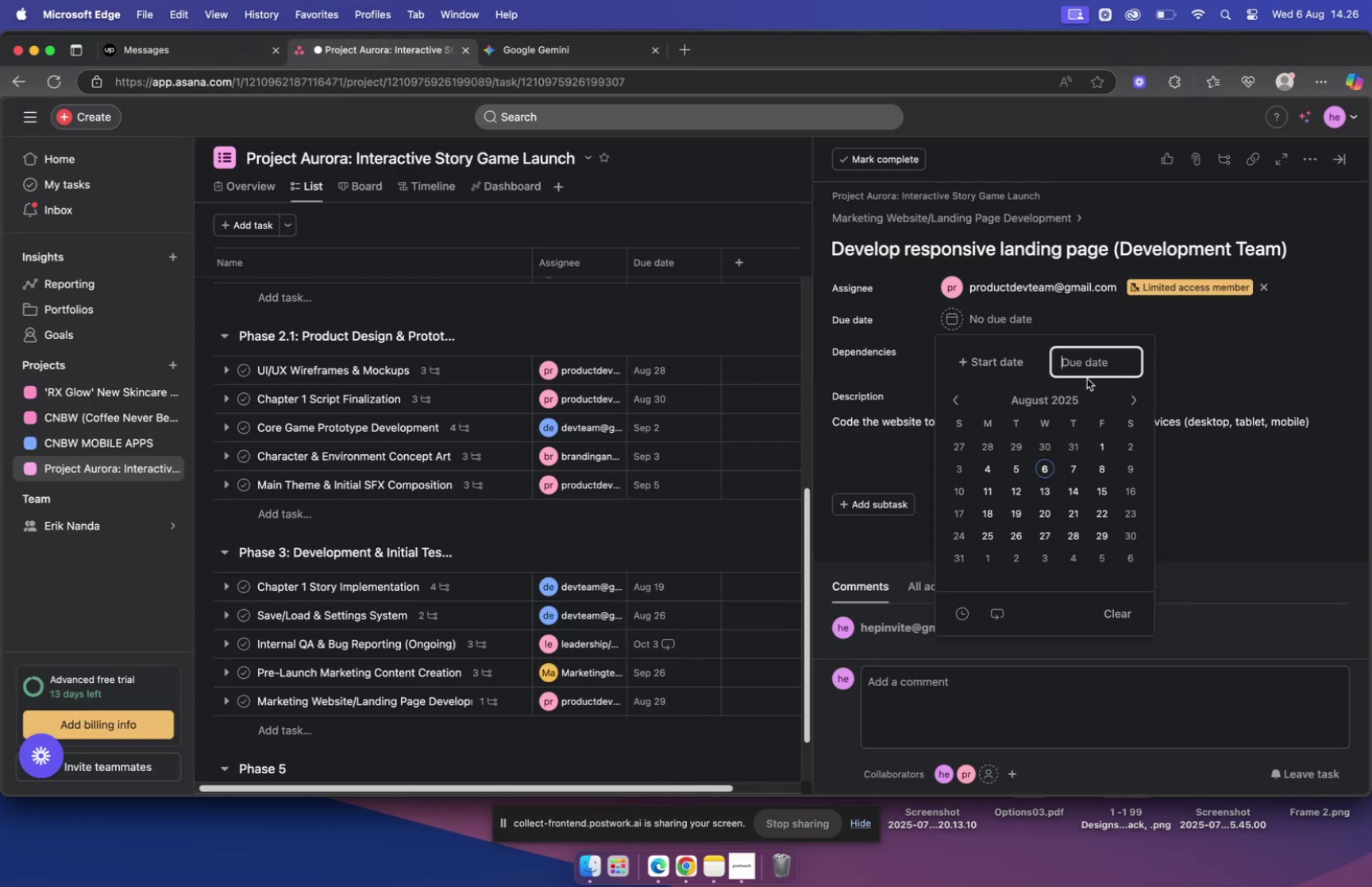 
left_click([1091, 364])
 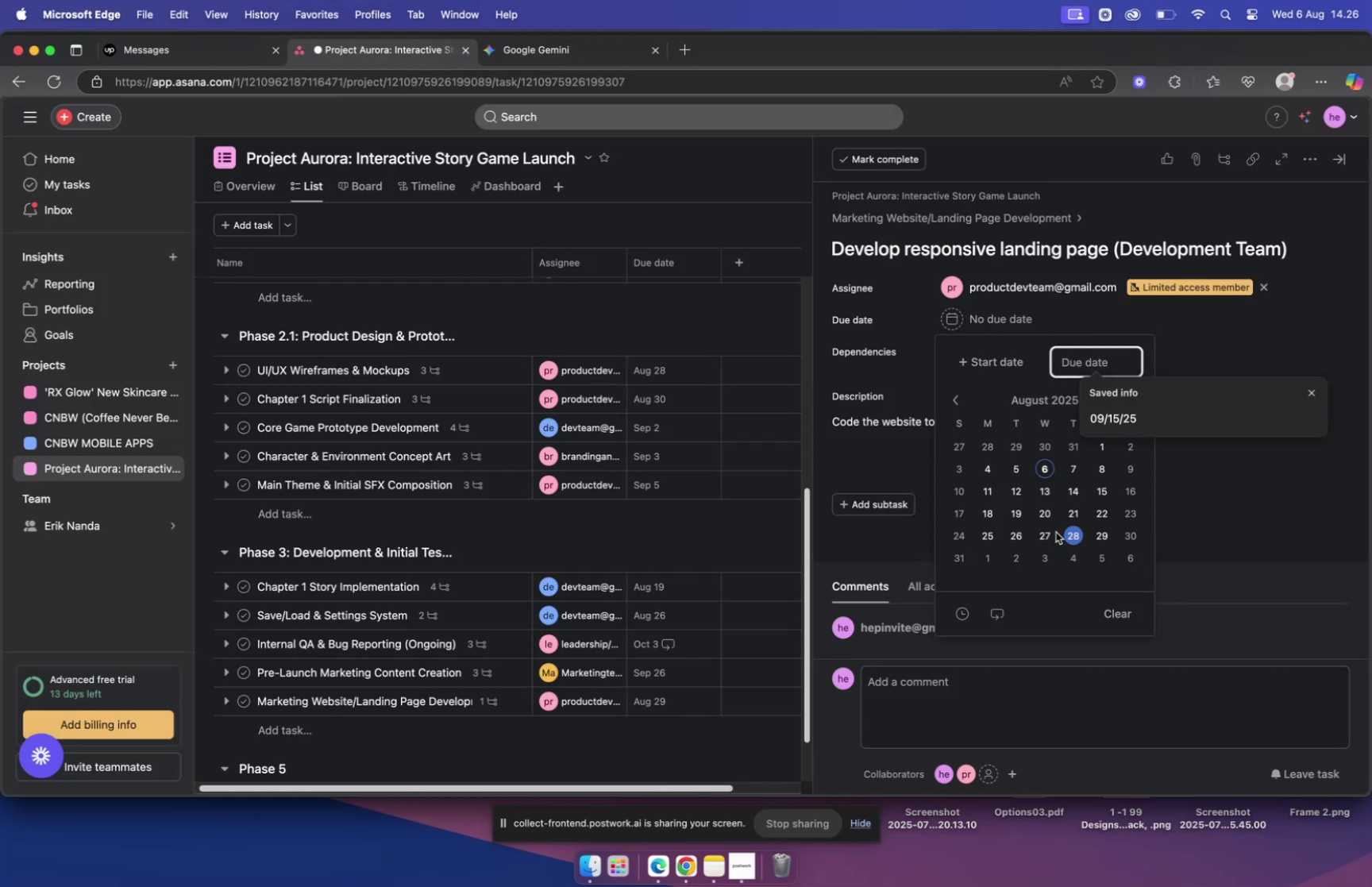 
left_click([1053, 533])
 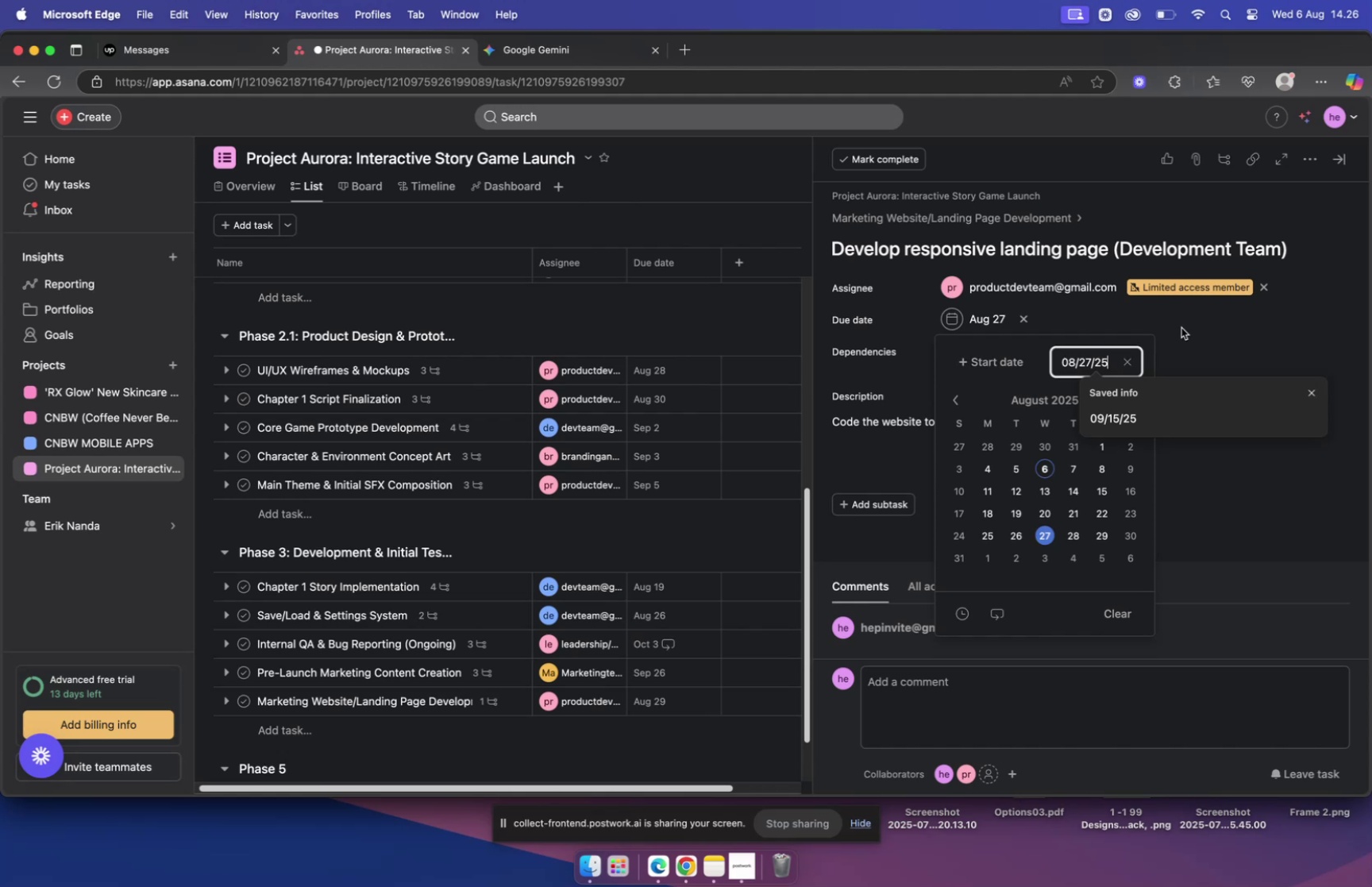 
left_click([1181, 326])
 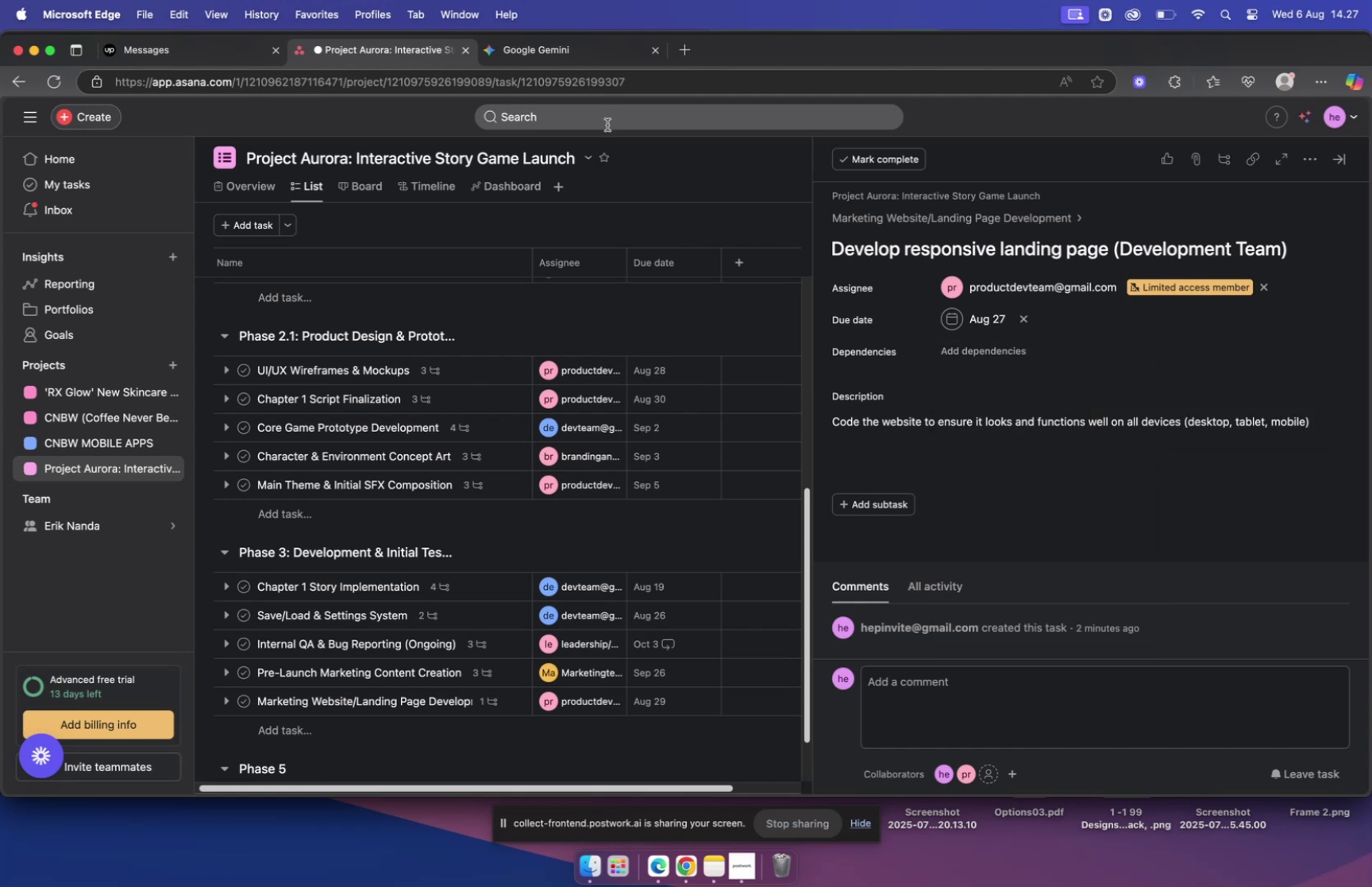 
left_click([561, 56])
 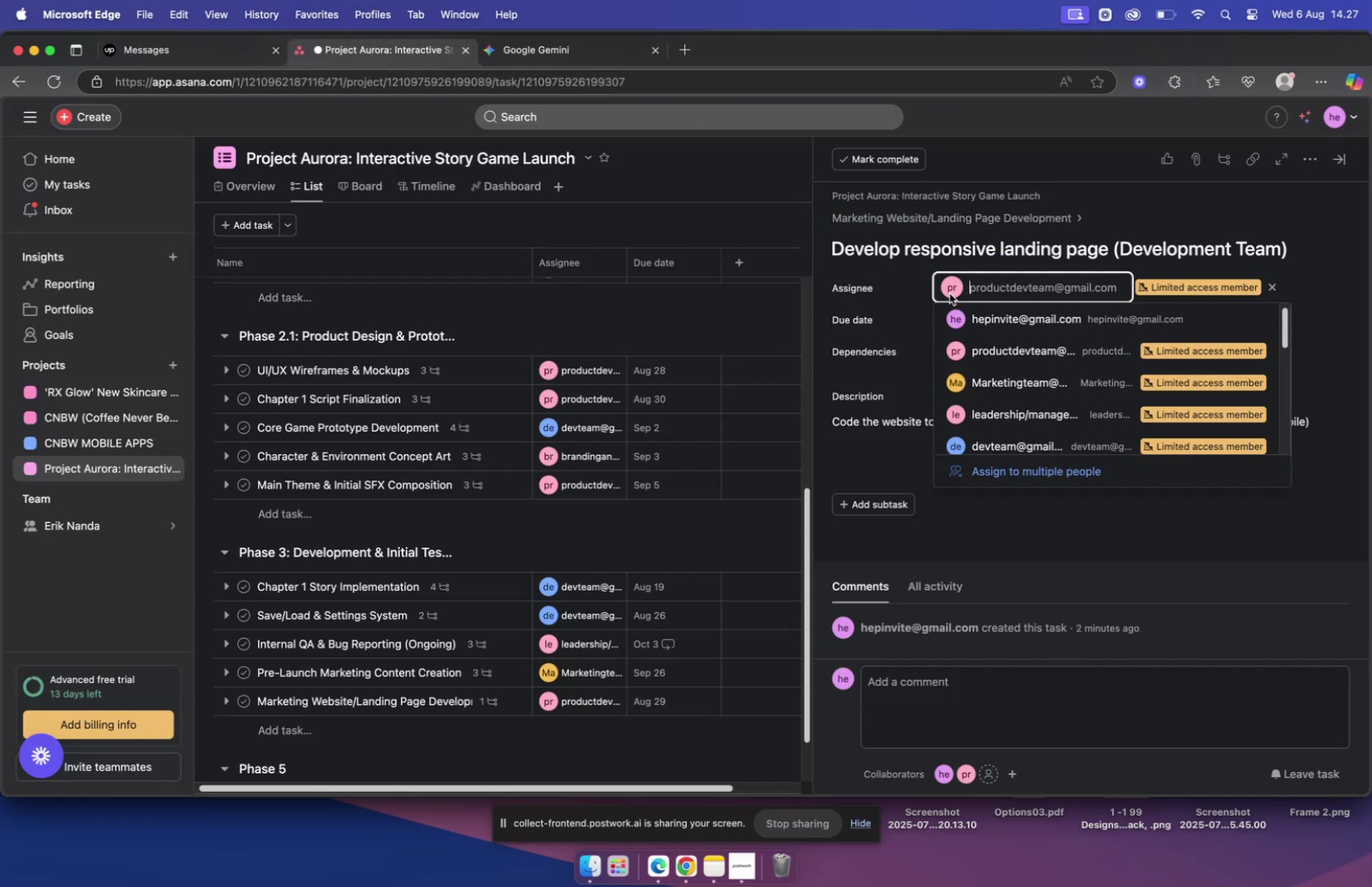 
wait(6.71)
 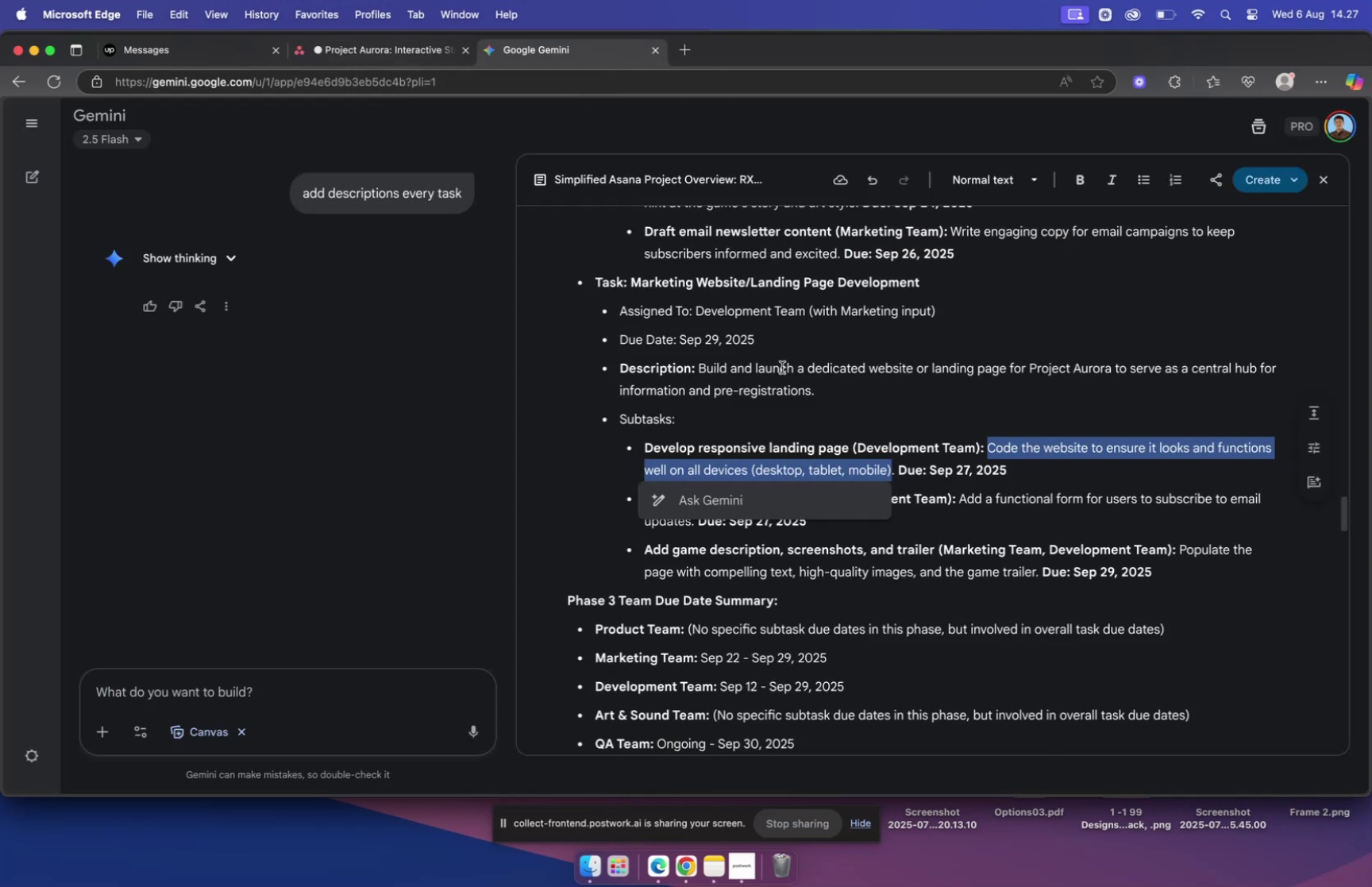 
type(dev)
 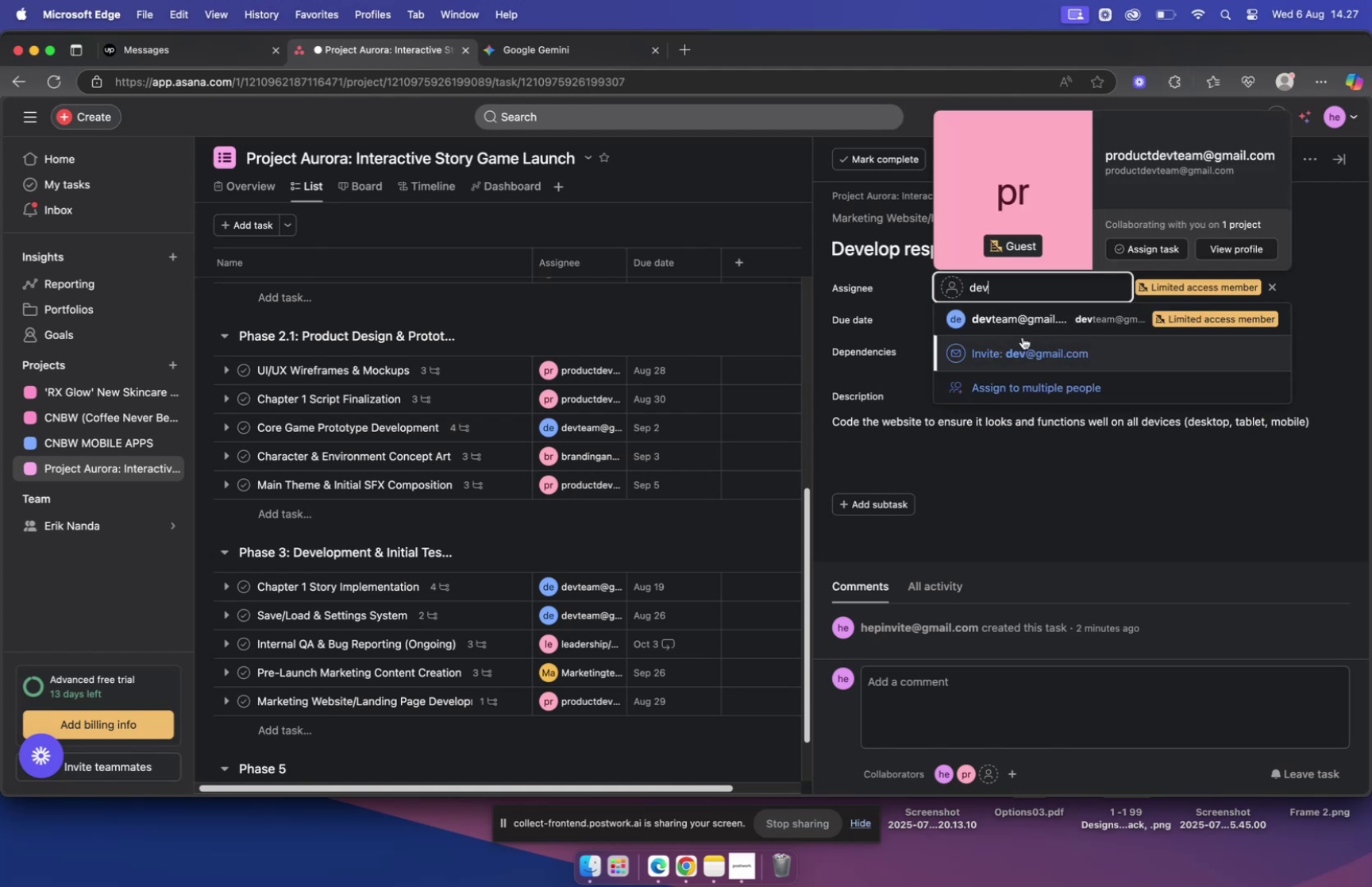 
left_click([1020, 321])
 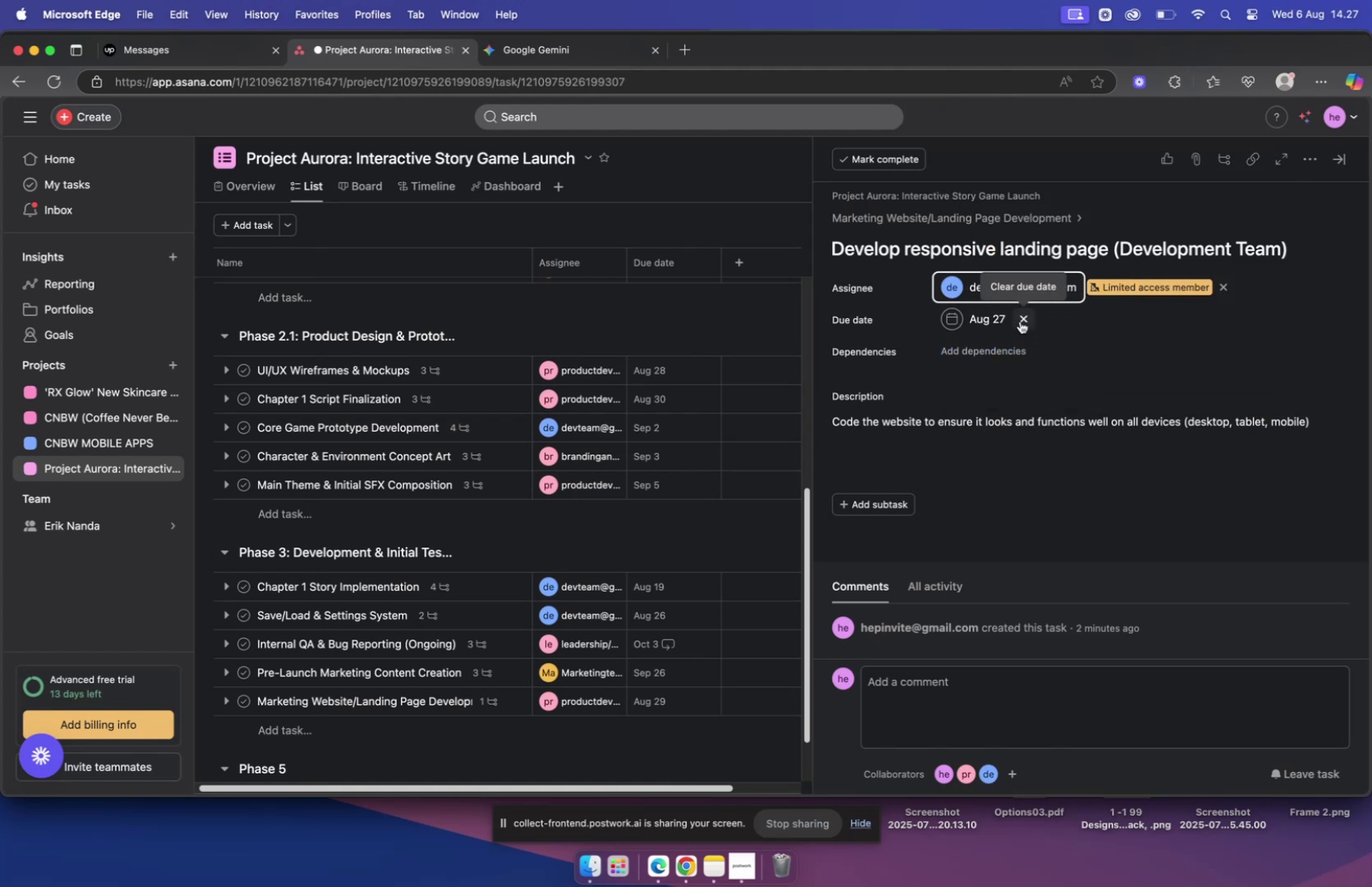 
wait(11.81)
 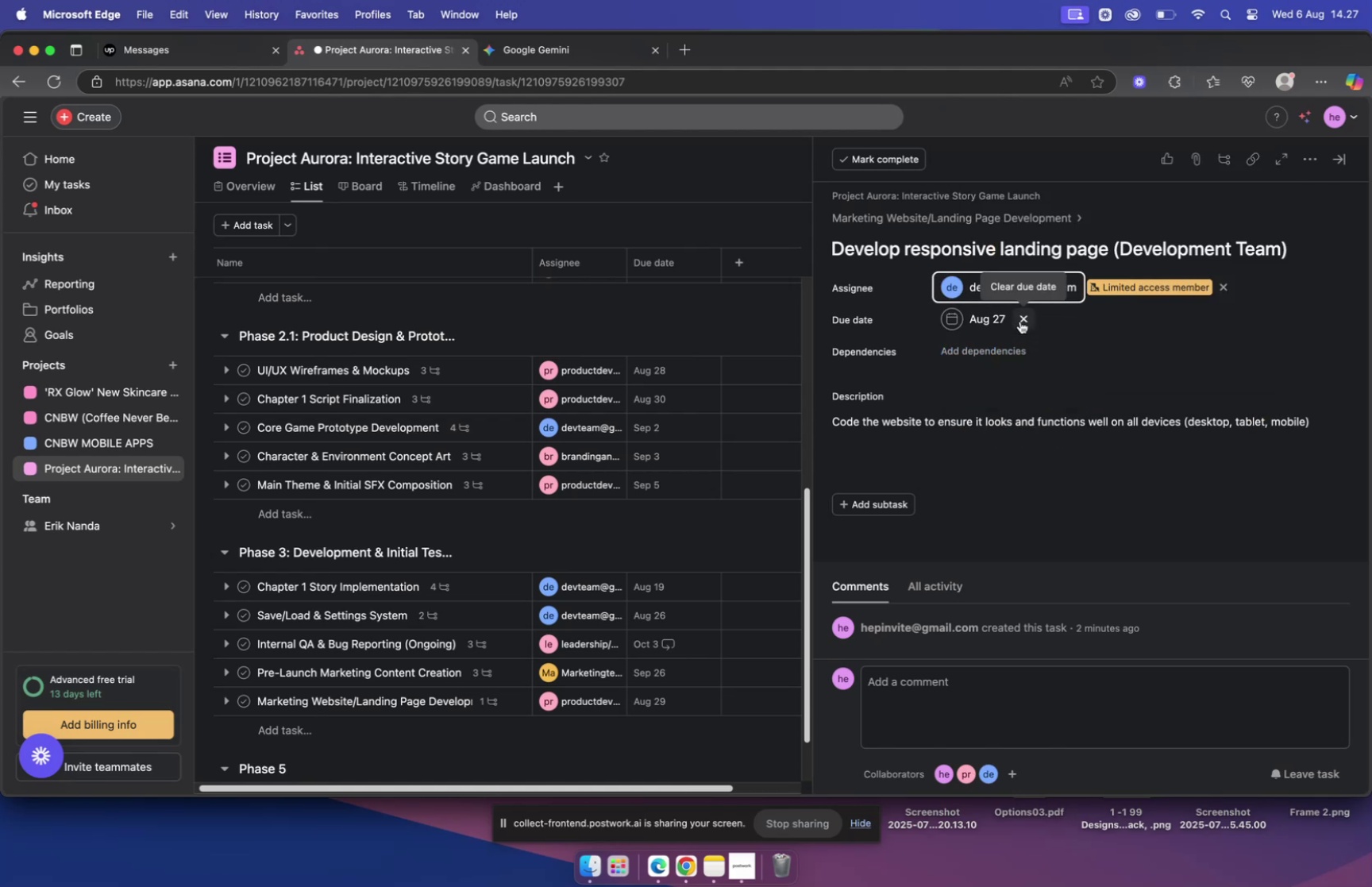 
left_click([938, 442])
 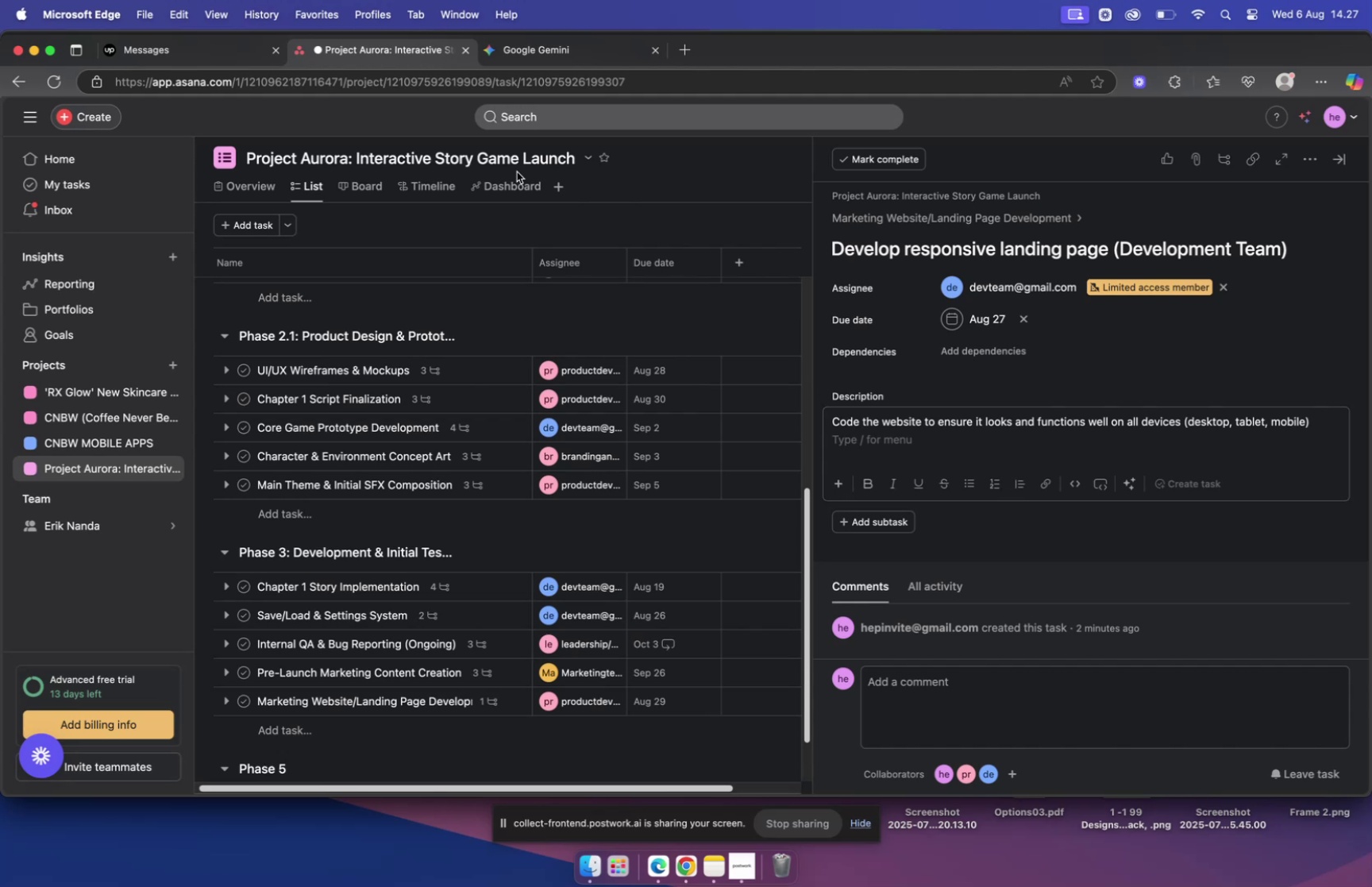 
wait(11.93)
 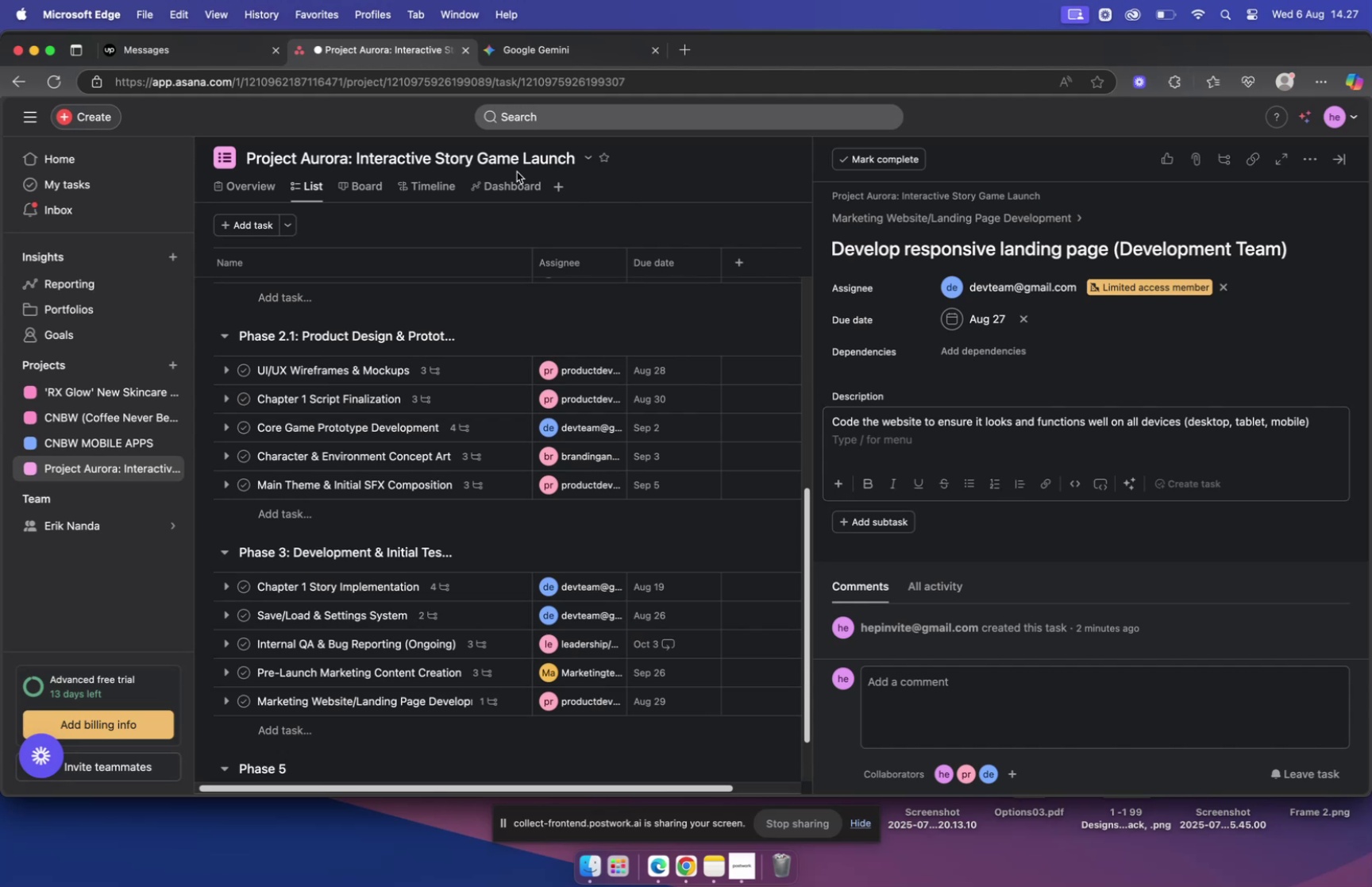 
left_click([578, 49])
 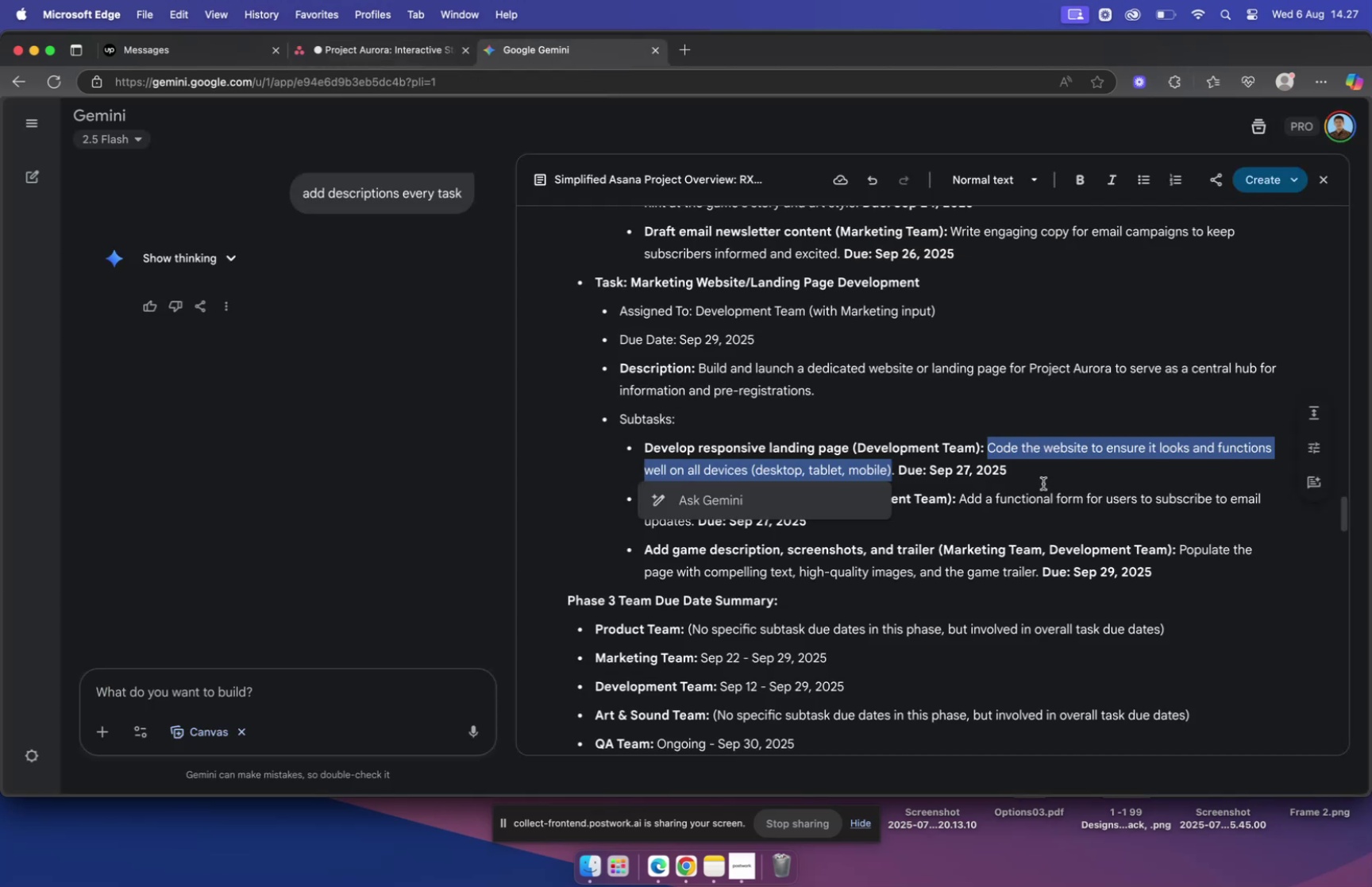 
left_click_drag(start_coordinate=[1013, 471], to_coordinate=[900, 468])
 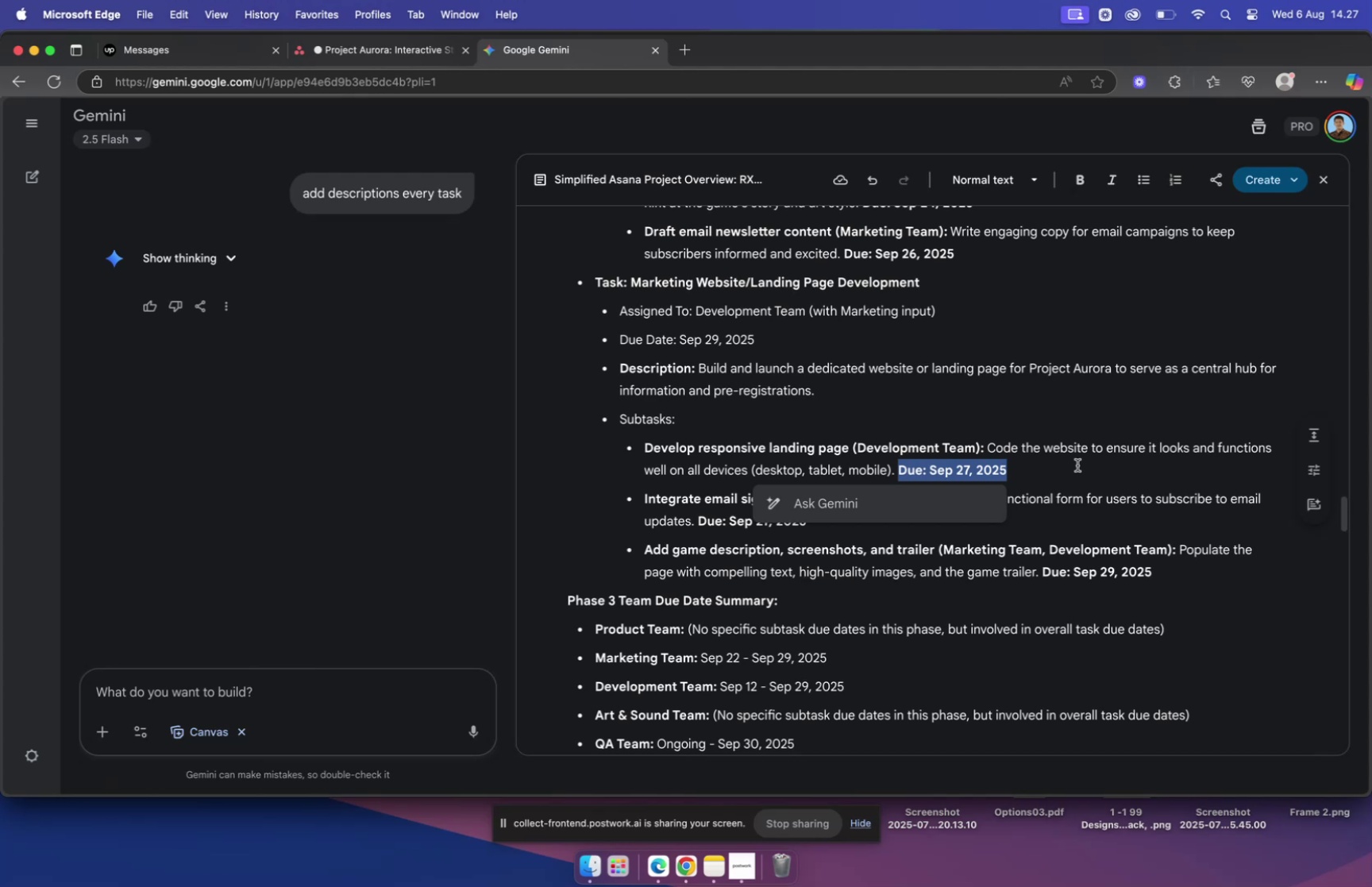 
wait(20.43)
 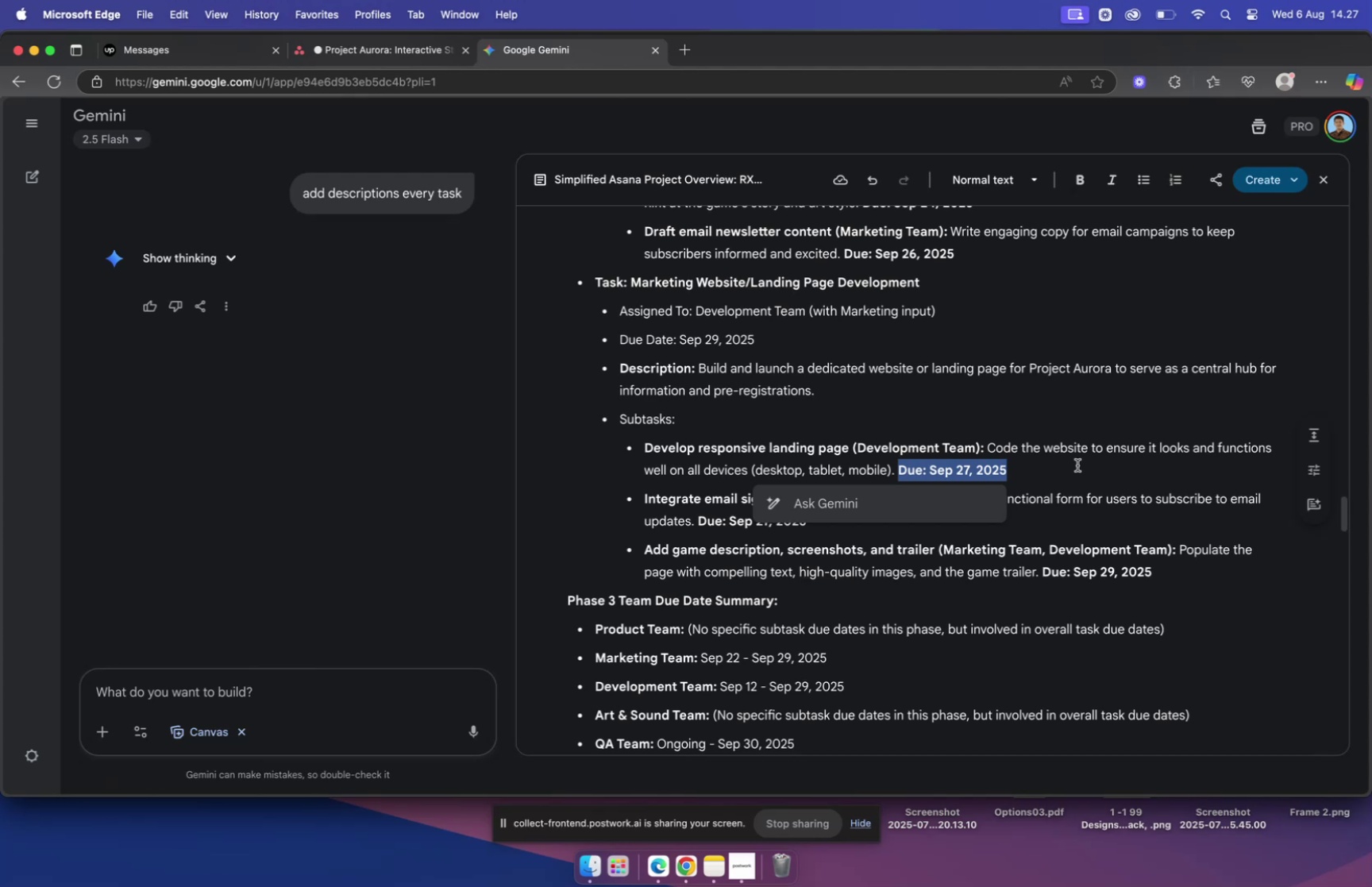 
left_click([401, 40])
 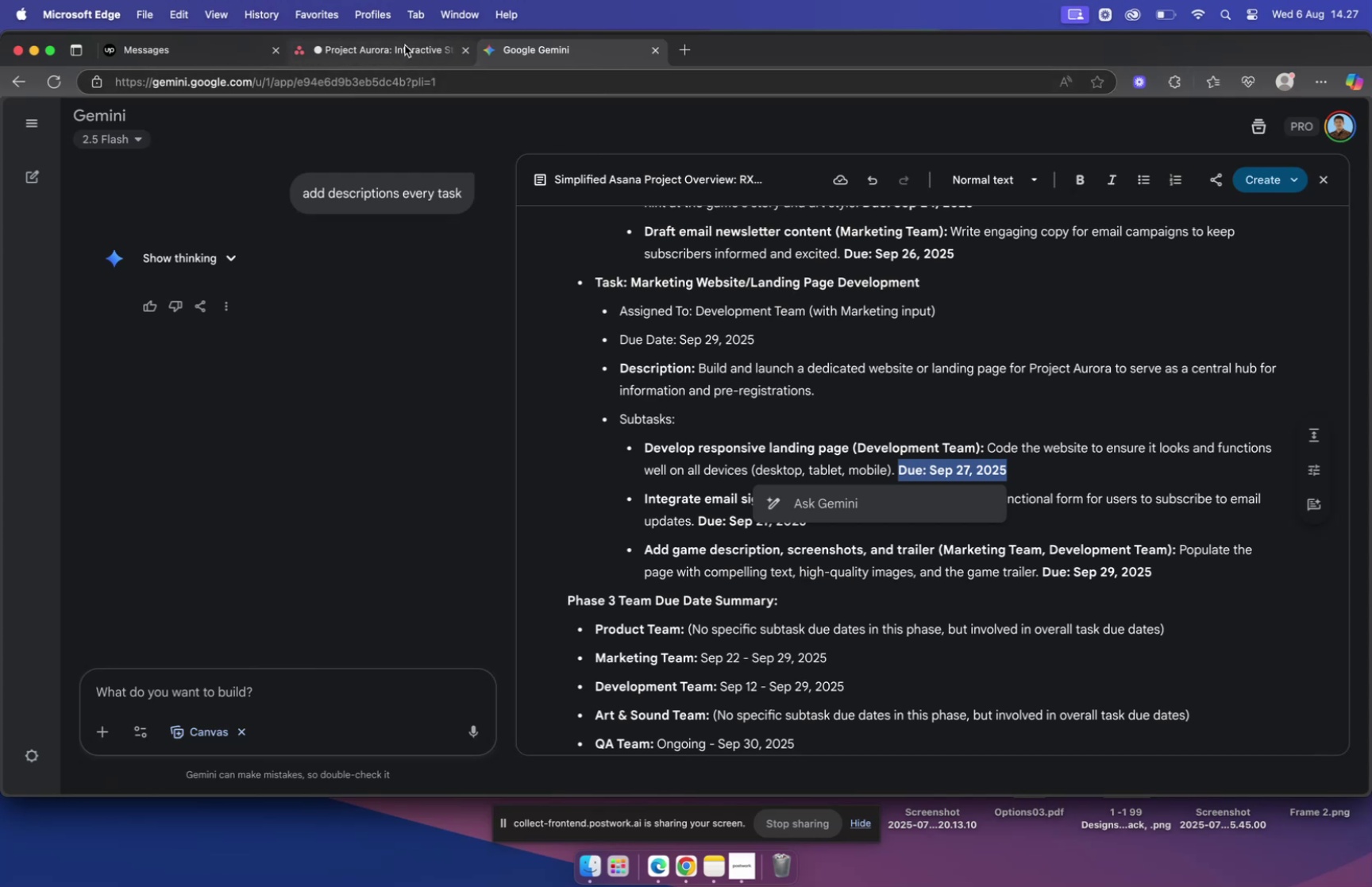 
left_click([405, 45])
 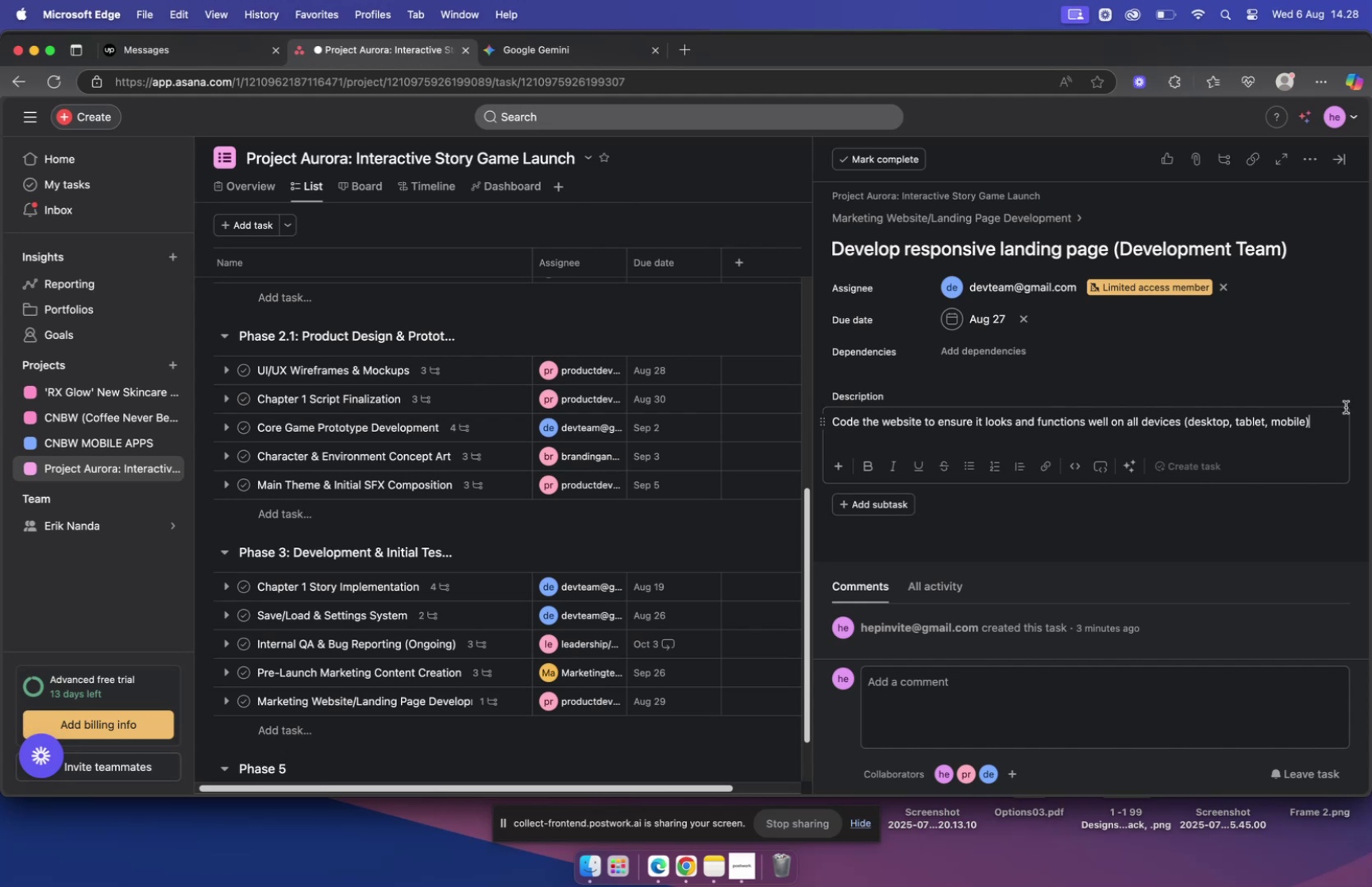 
wait(21.34)
 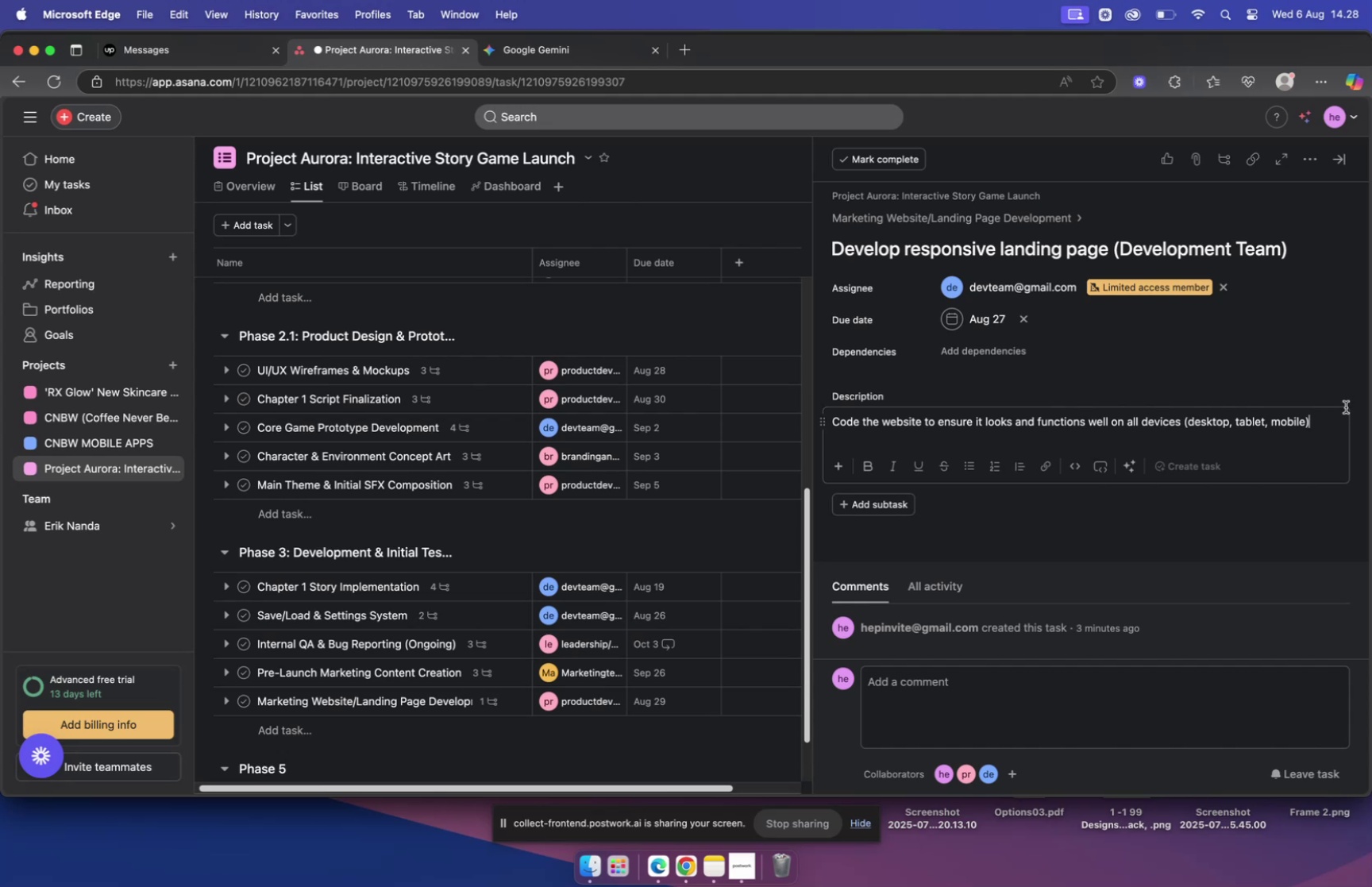 
left_click([1208, 444])
 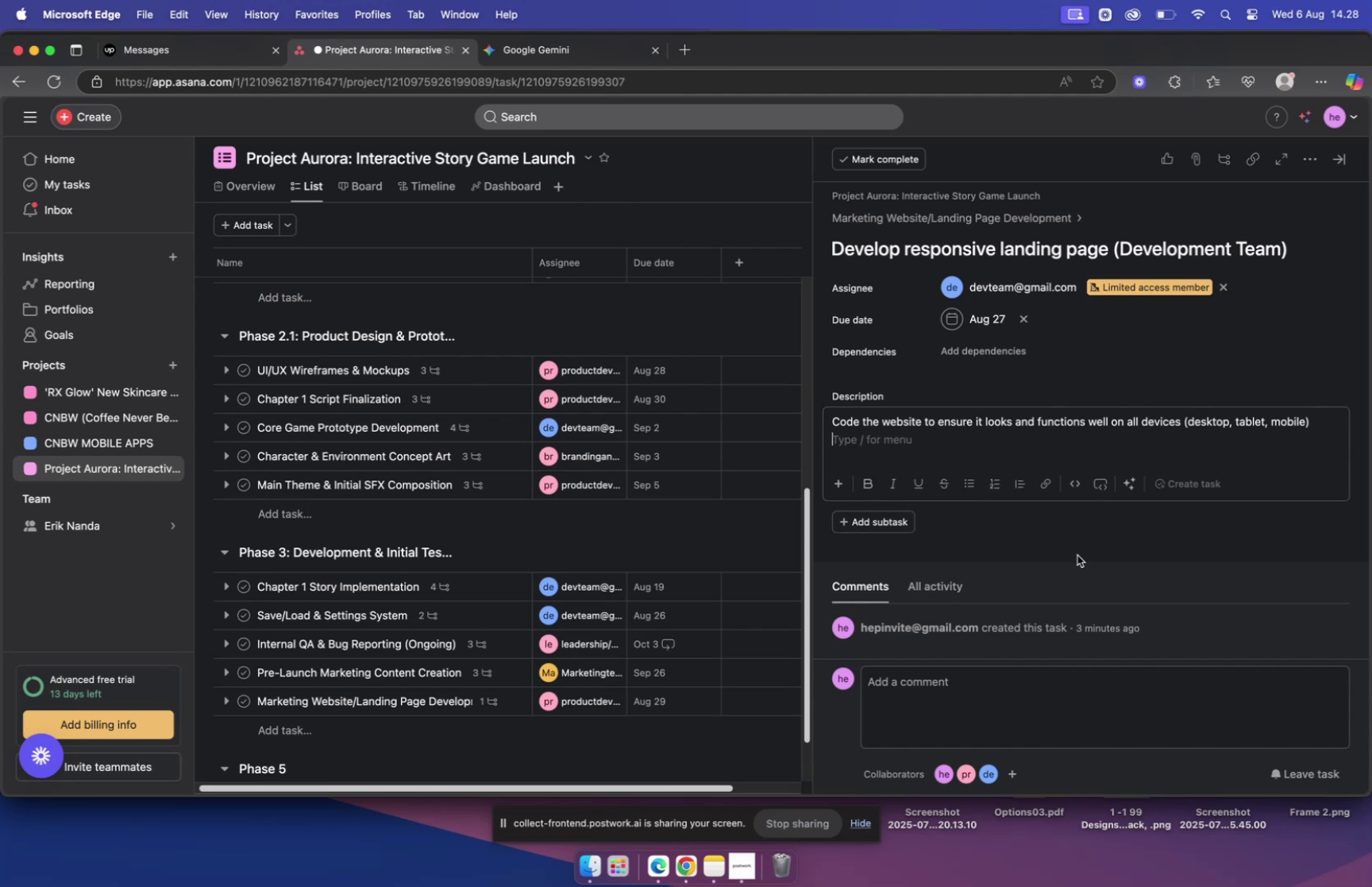 
left_click([1075, 540])
 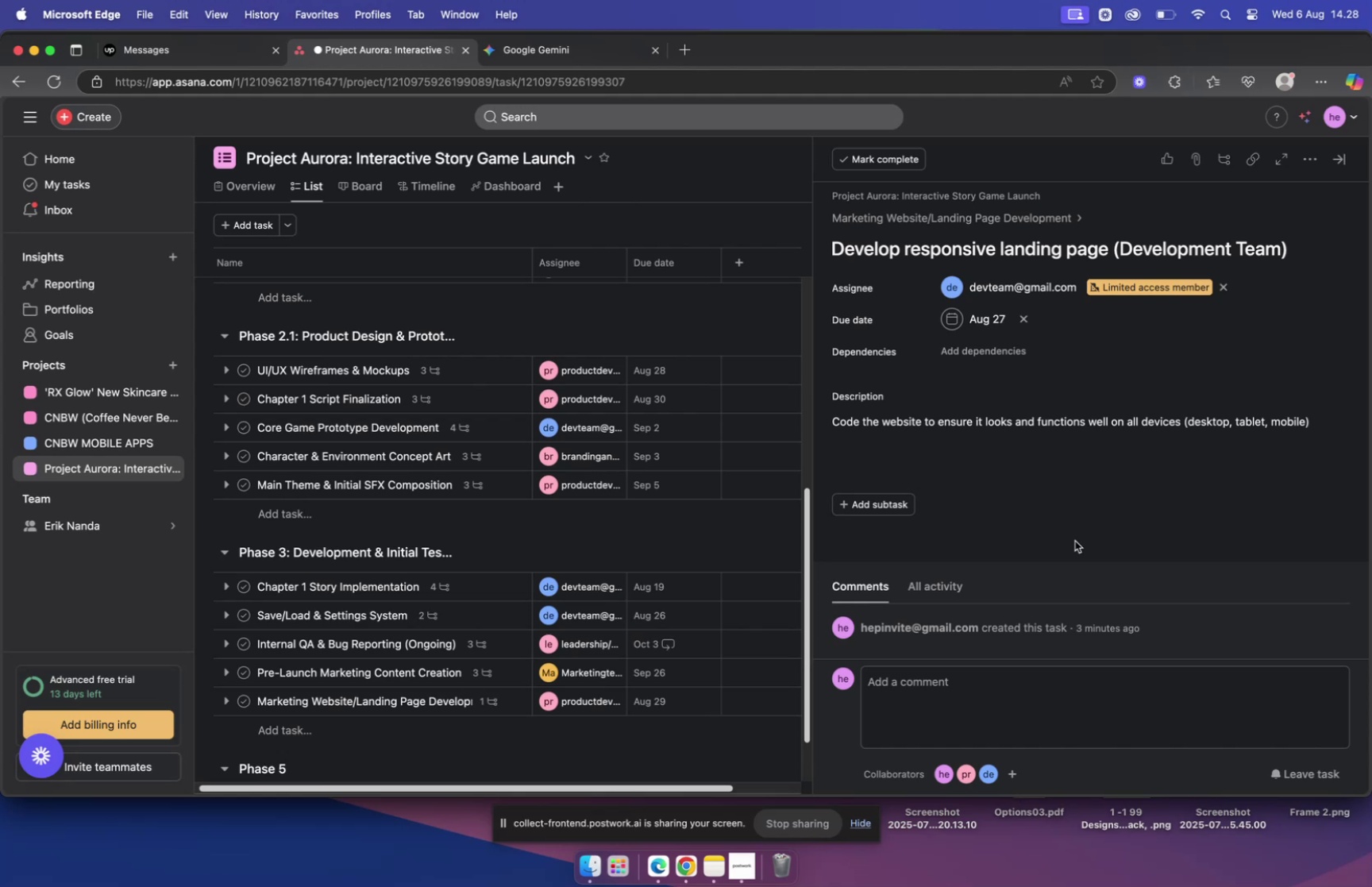 
wait(17.2)
 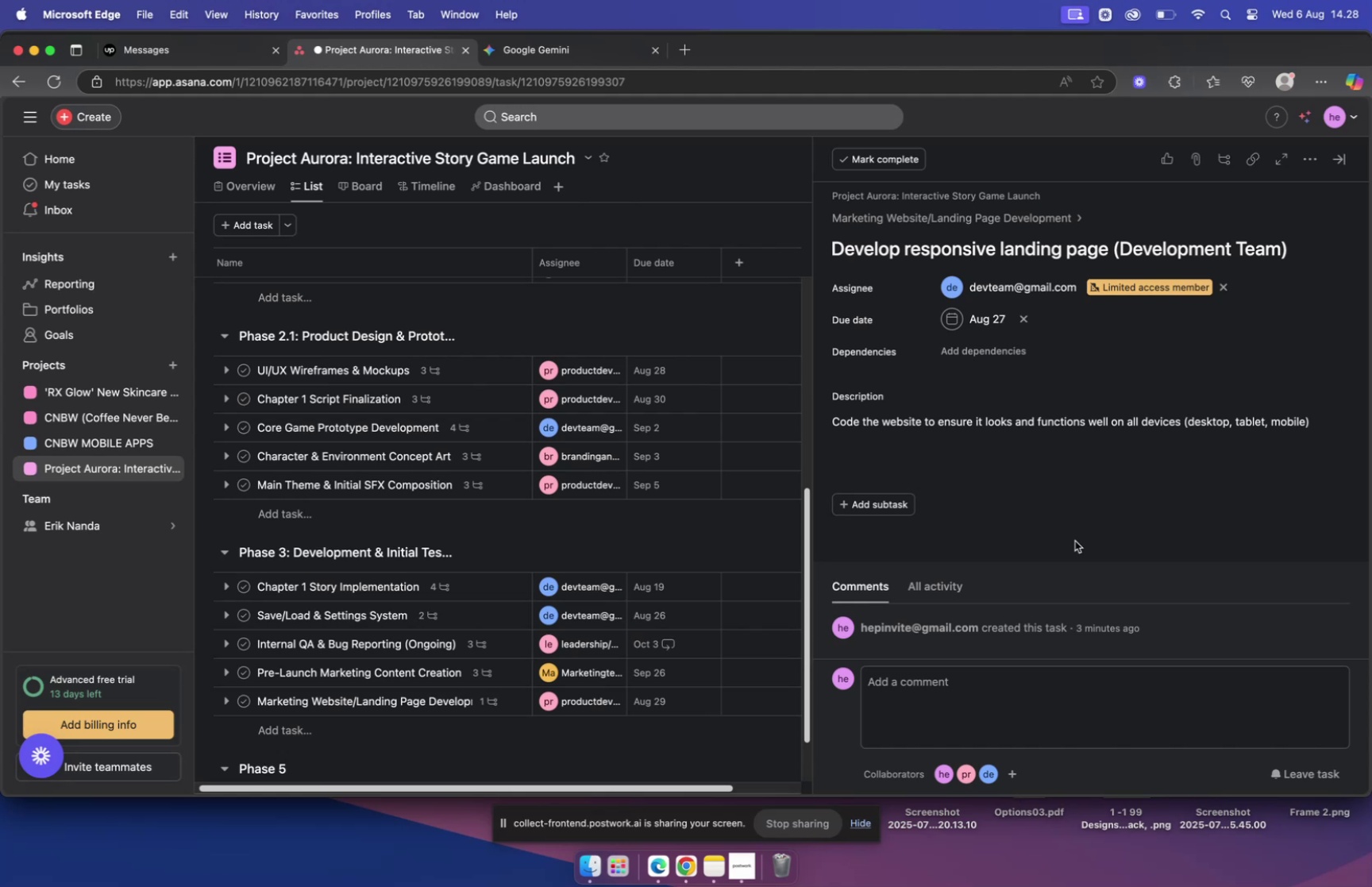 
left_click([1048, 488])
 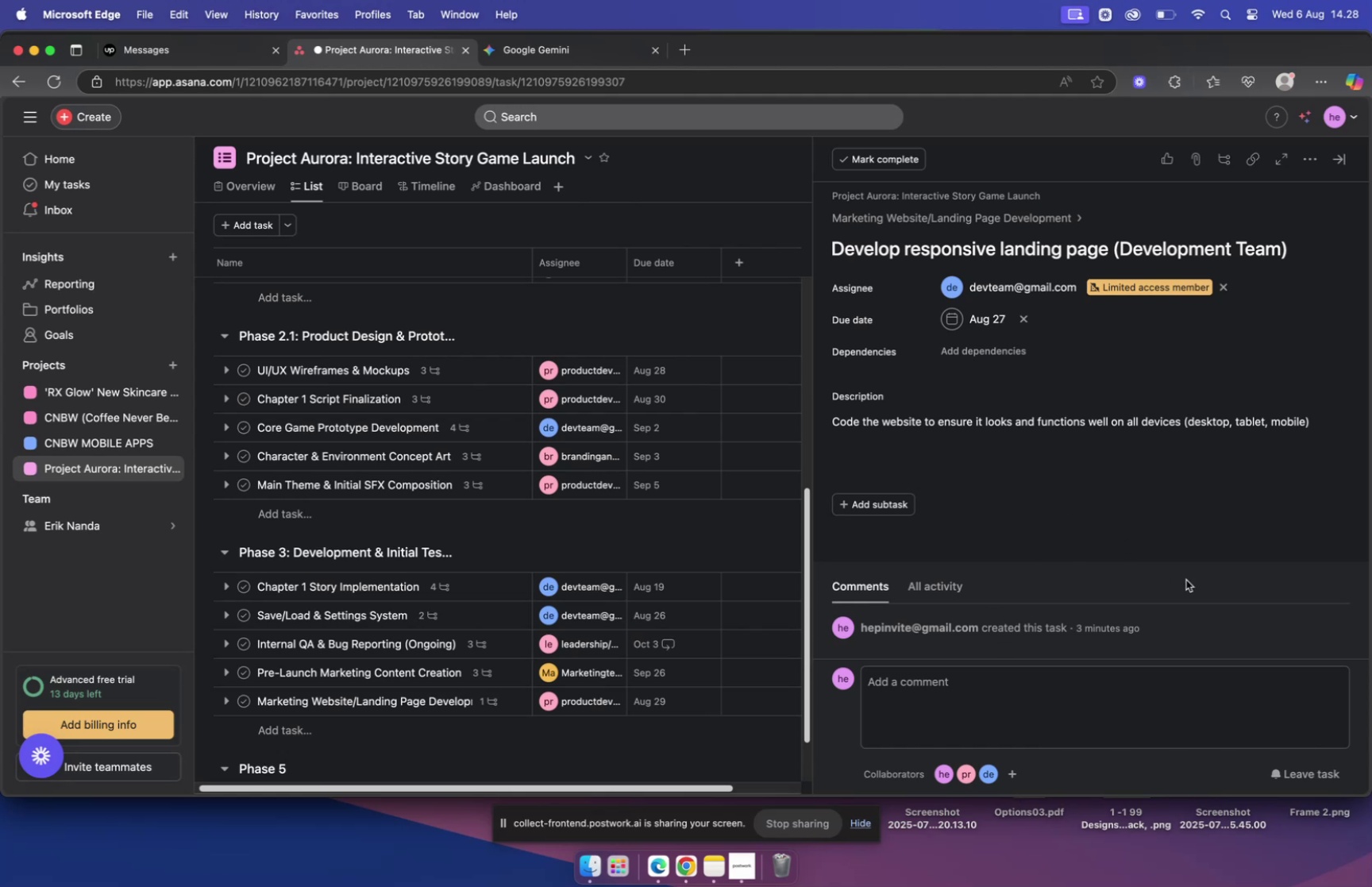 
scroll: coordinate [1191, 550], scroll_direction: down, amount: 10.0
 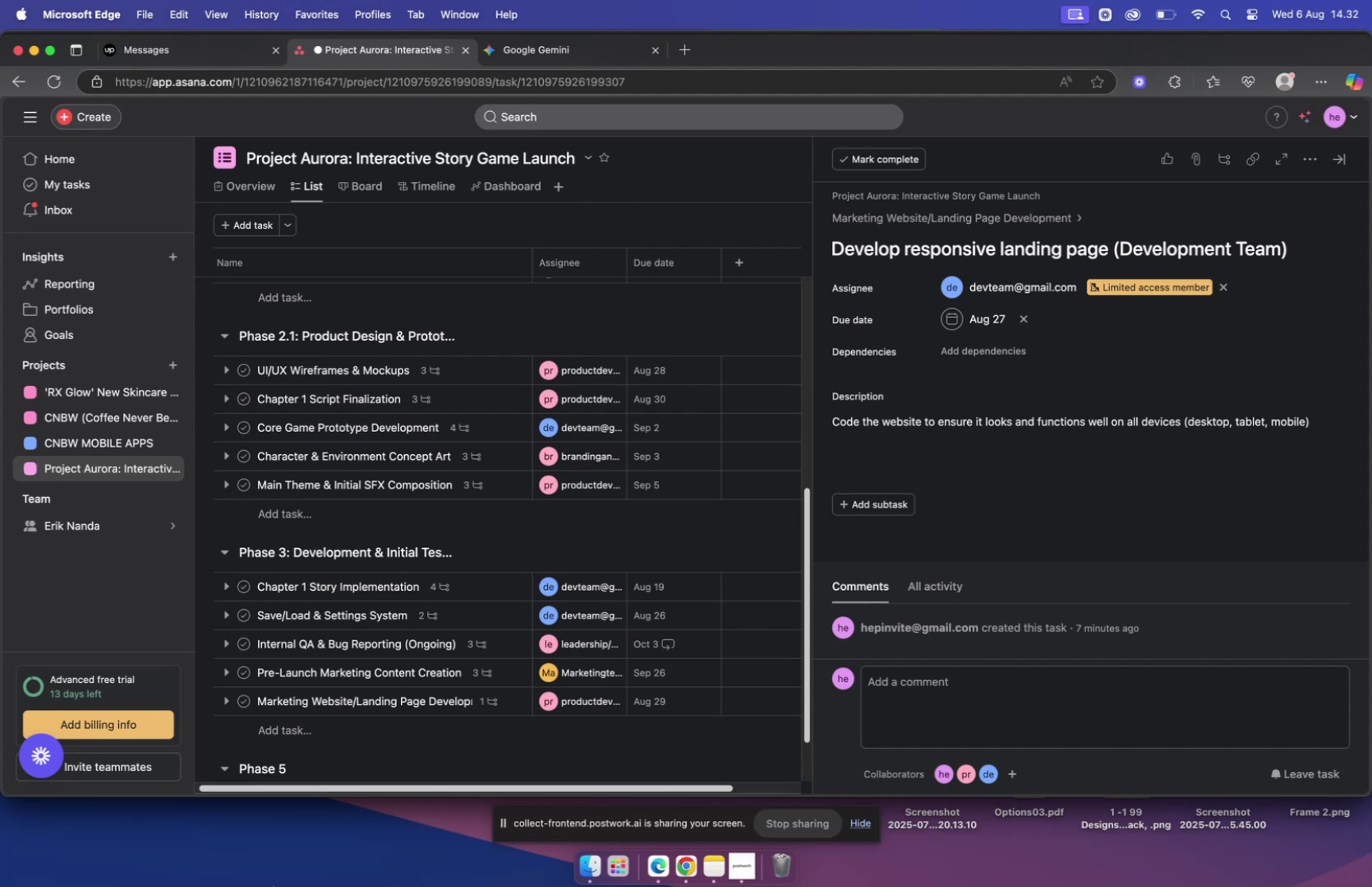 
wait(245.85)
 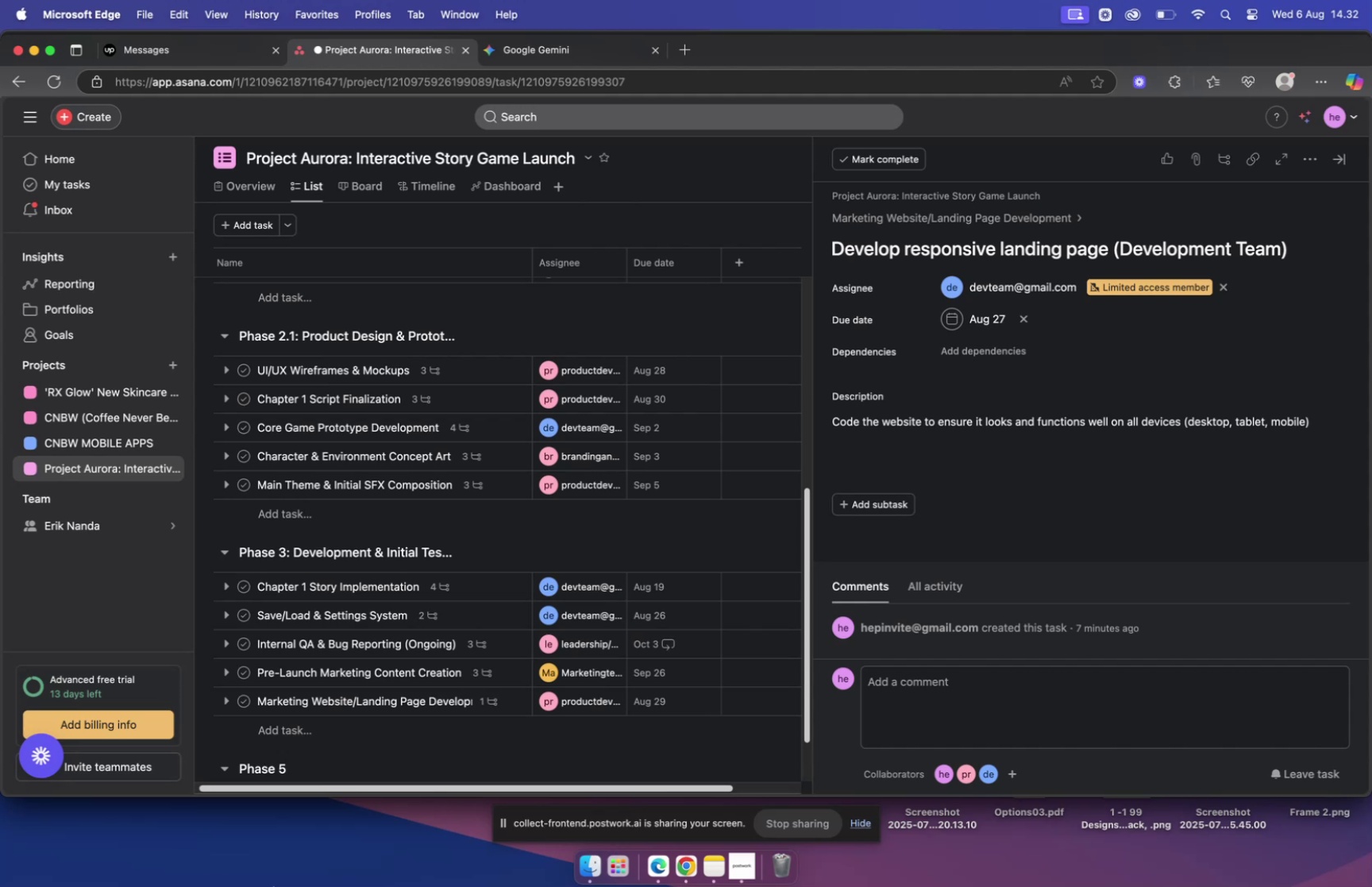 
left_click([935, 426])
 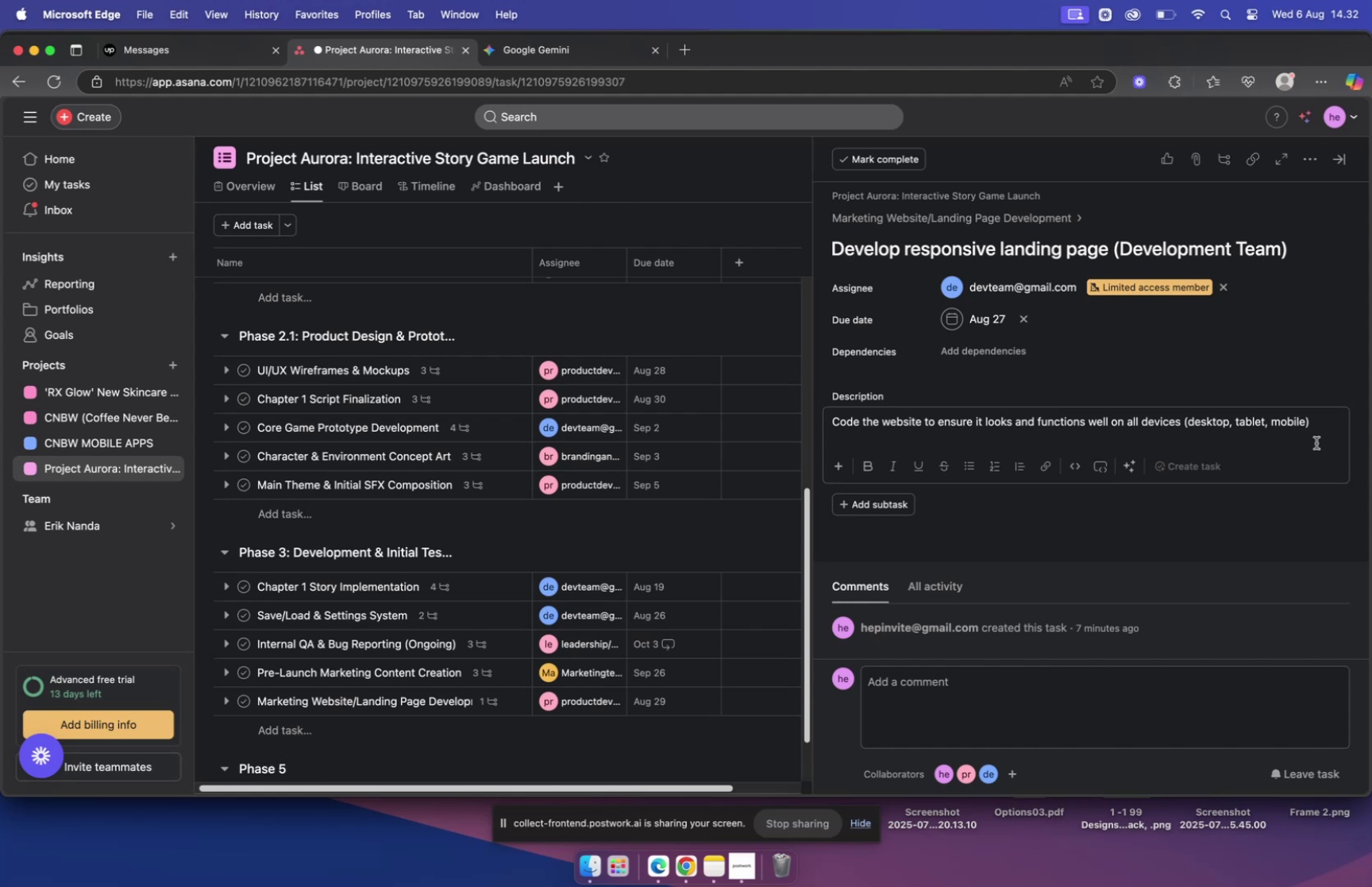 
left_click([1313, 430])
 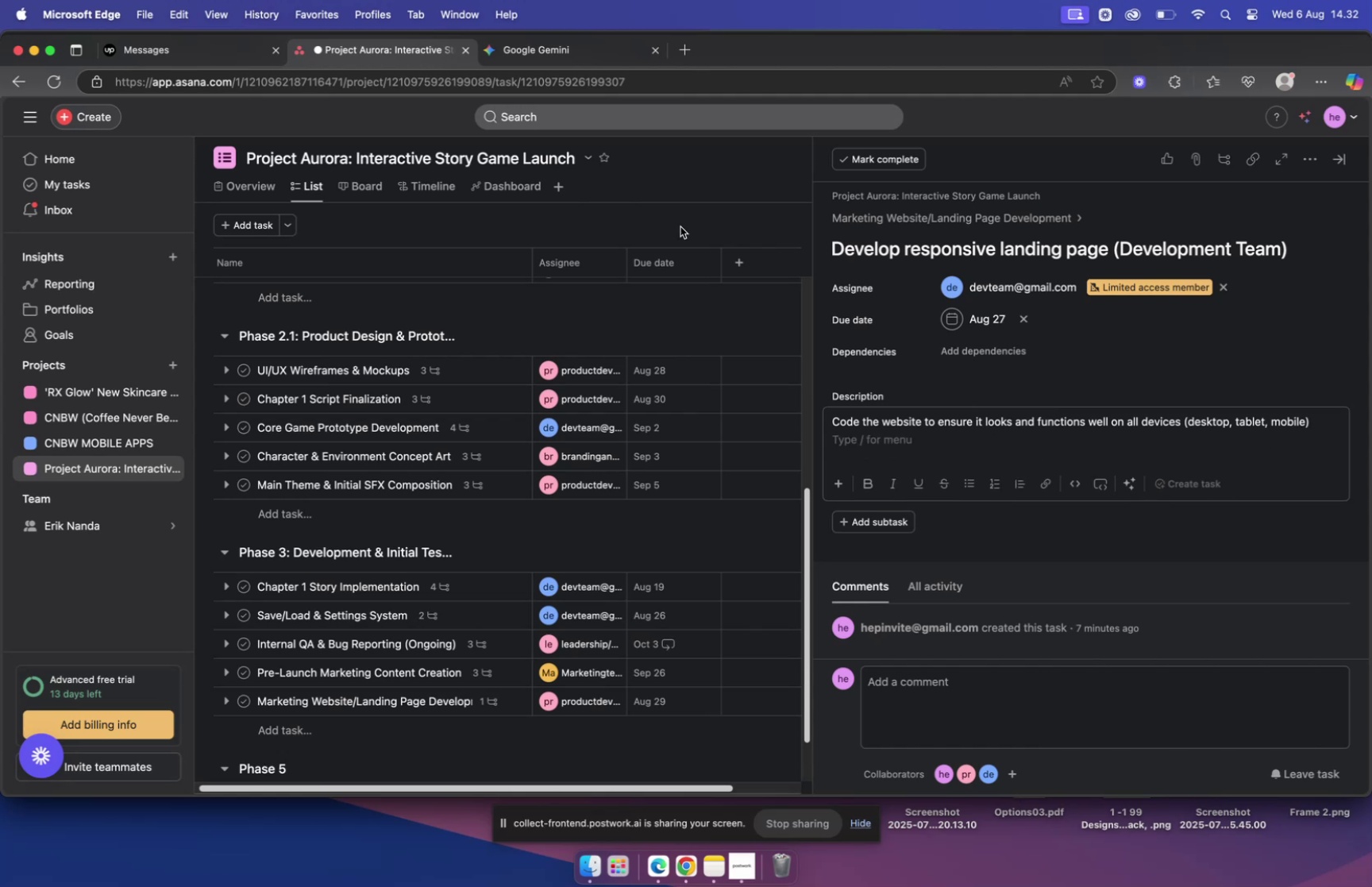 
left_click([535, 57])
 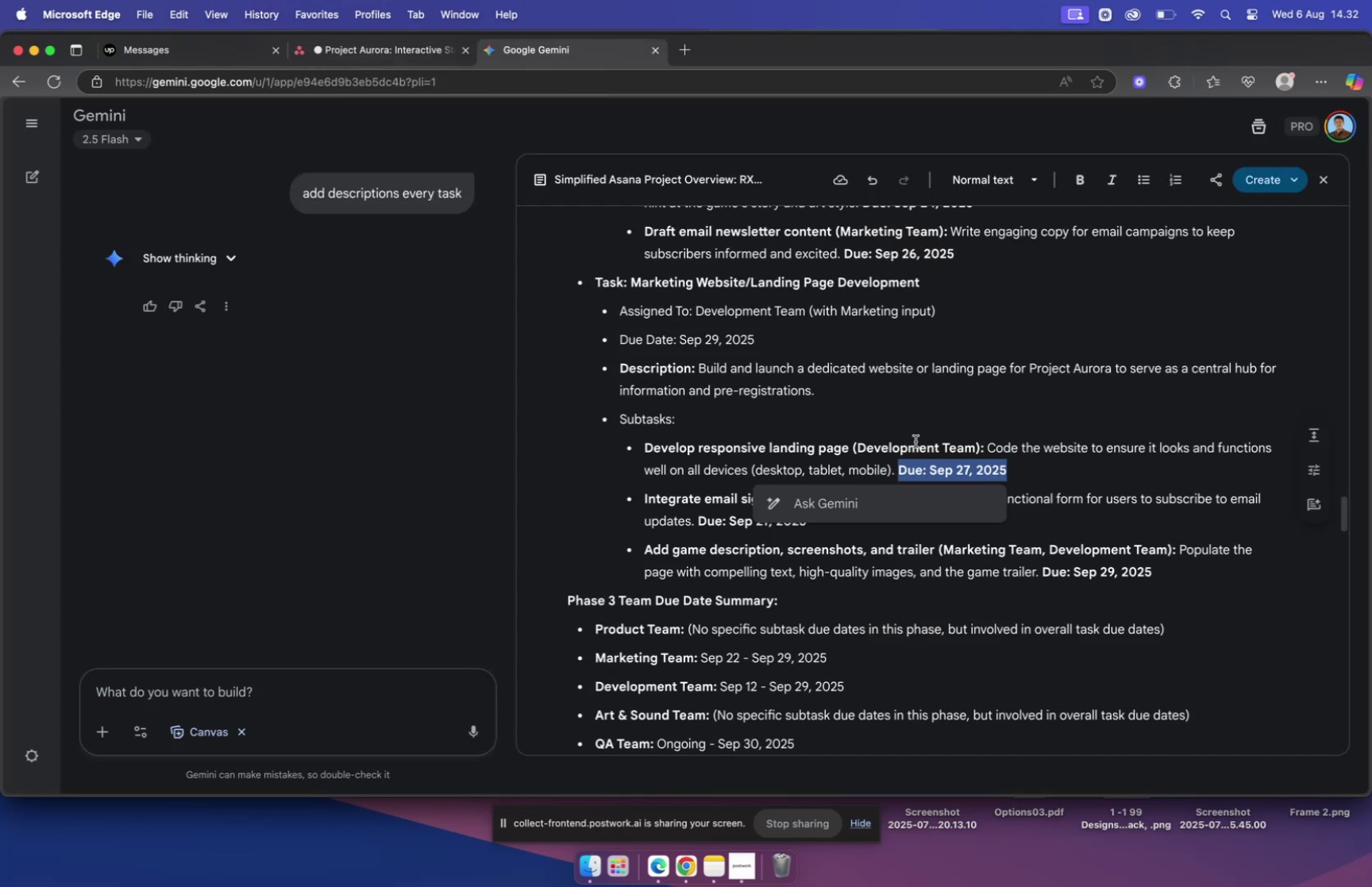 
scroll: coordinate [877, 436], scroll_direction: down, amount: 2.0
 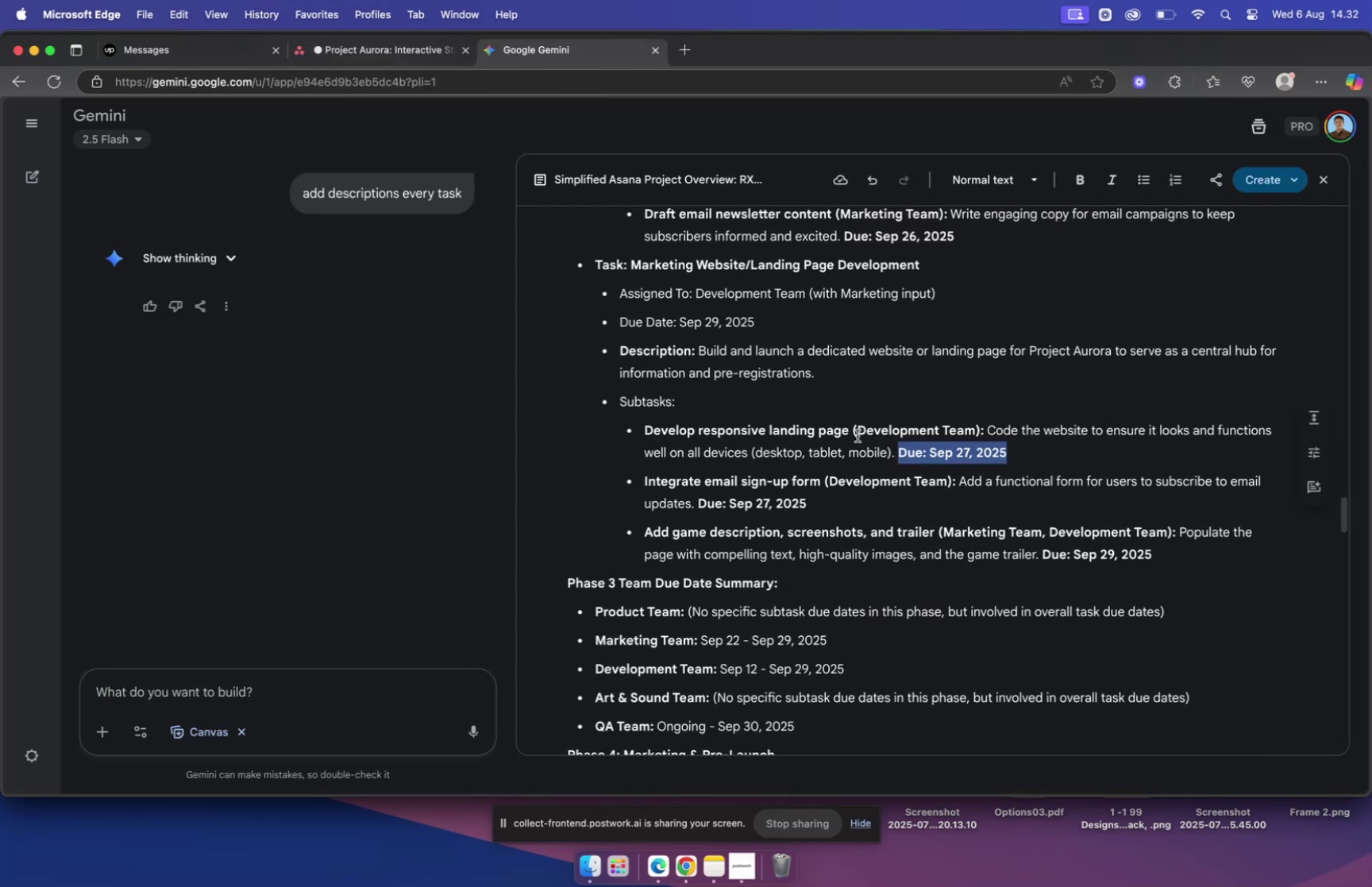 
left_click_drag(start_coordinate=[646, 480], to_coordinate=[765, 479])
 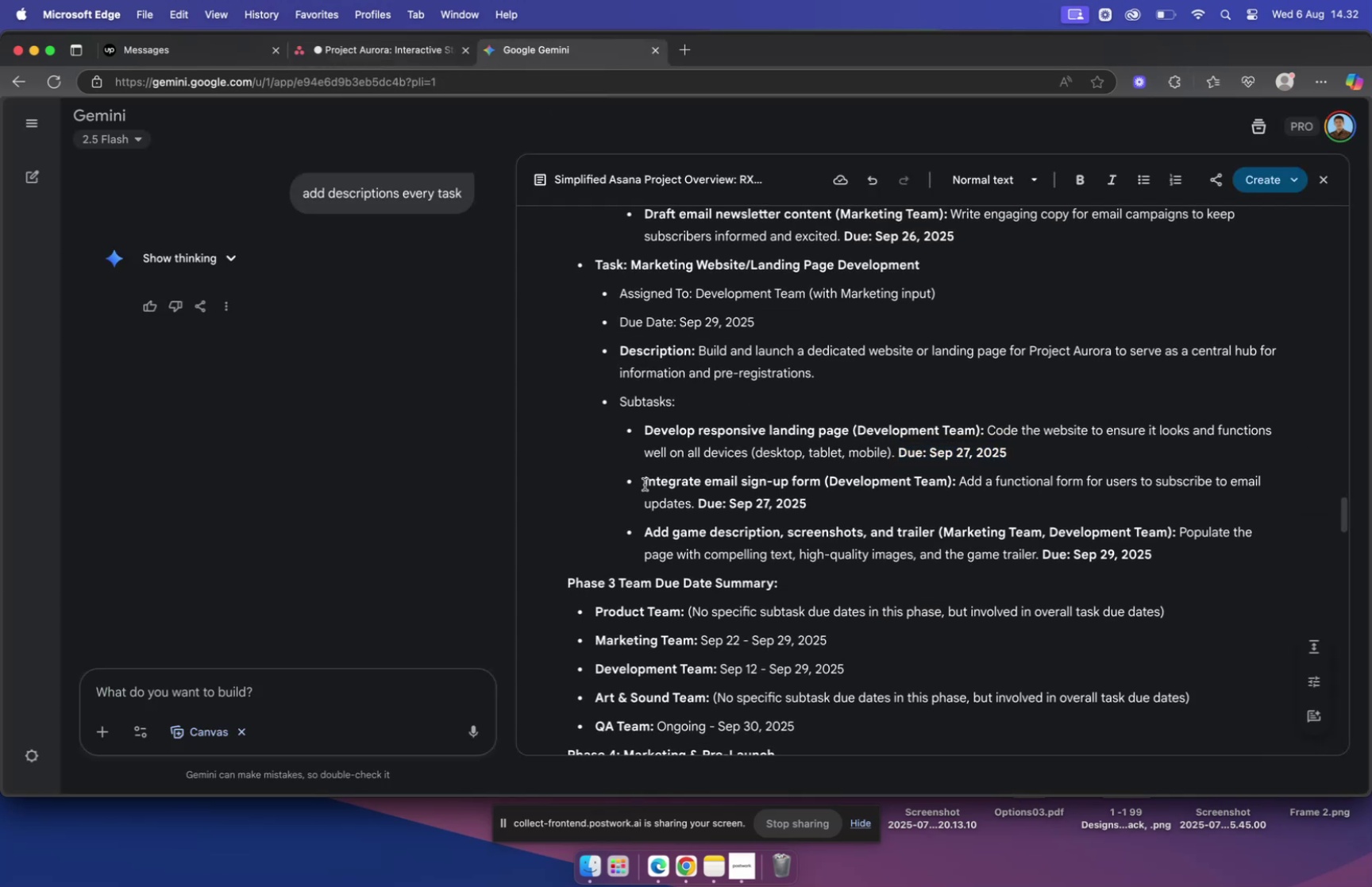 
left_click_drag(start_coordinate=[645, 483], to_coordinate=[953, 485])
 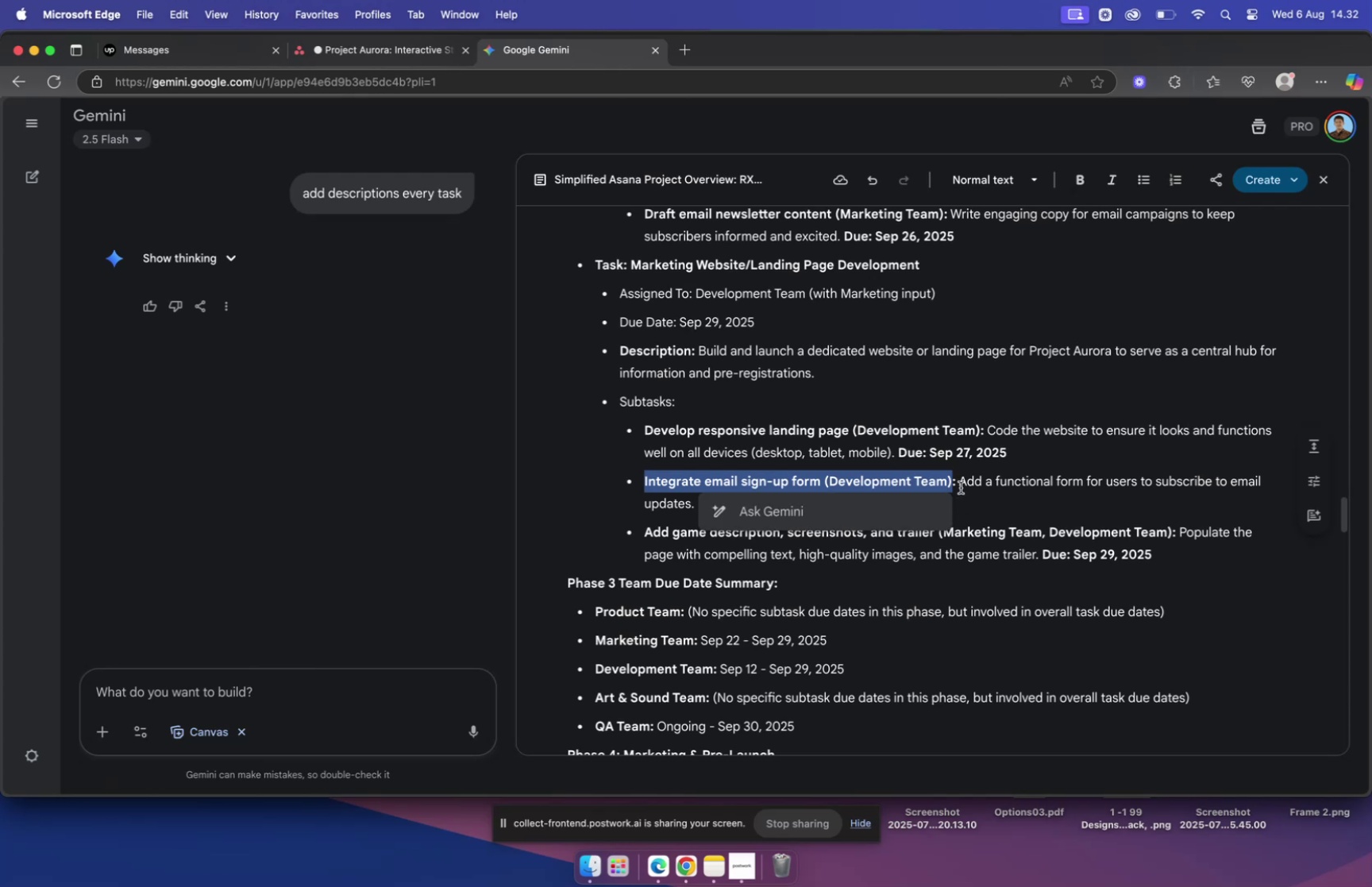 
key(Meta+CommandLeft)
 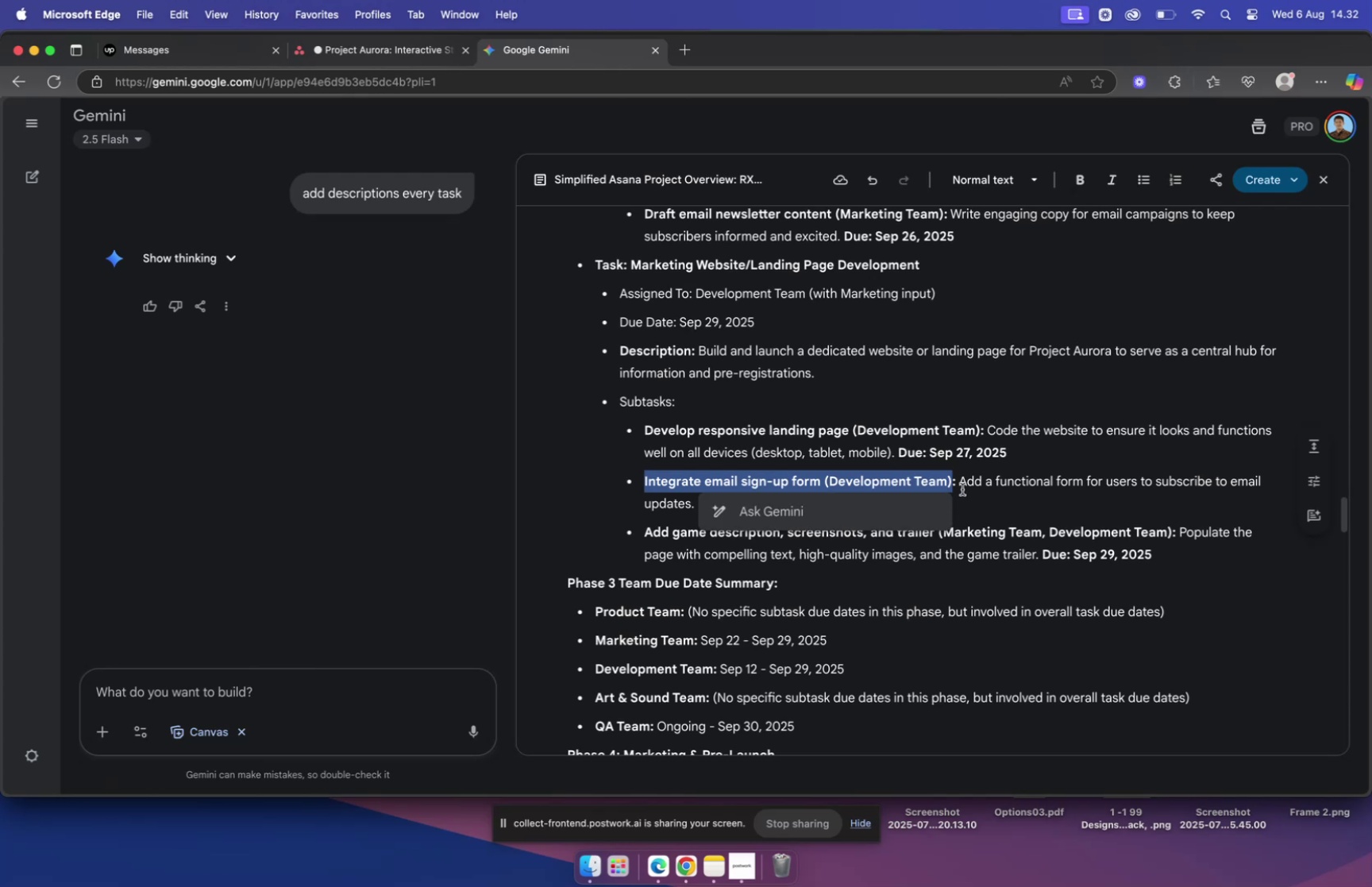 
key(Meta+C)
 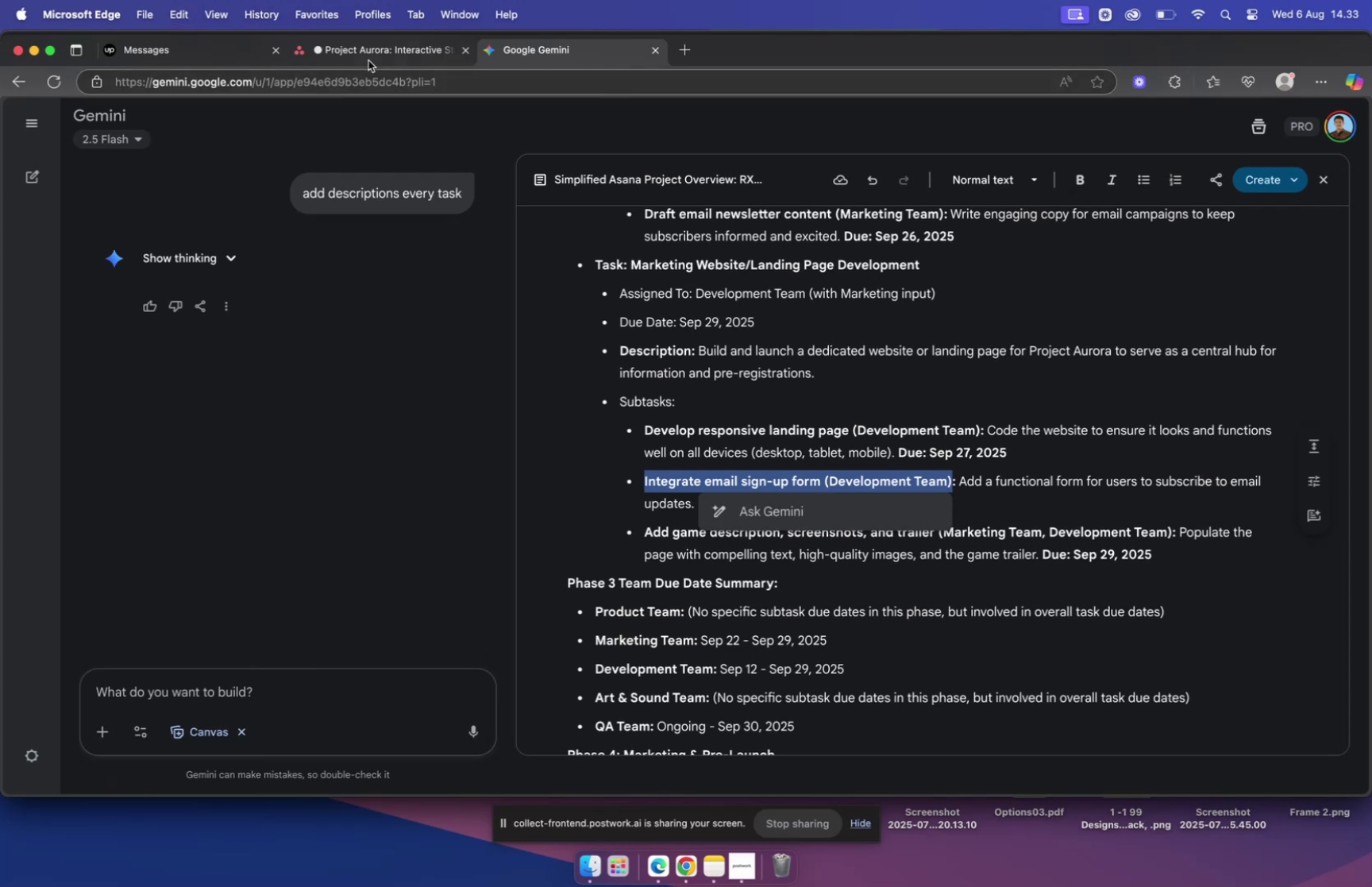 
left_click([366, 52])
 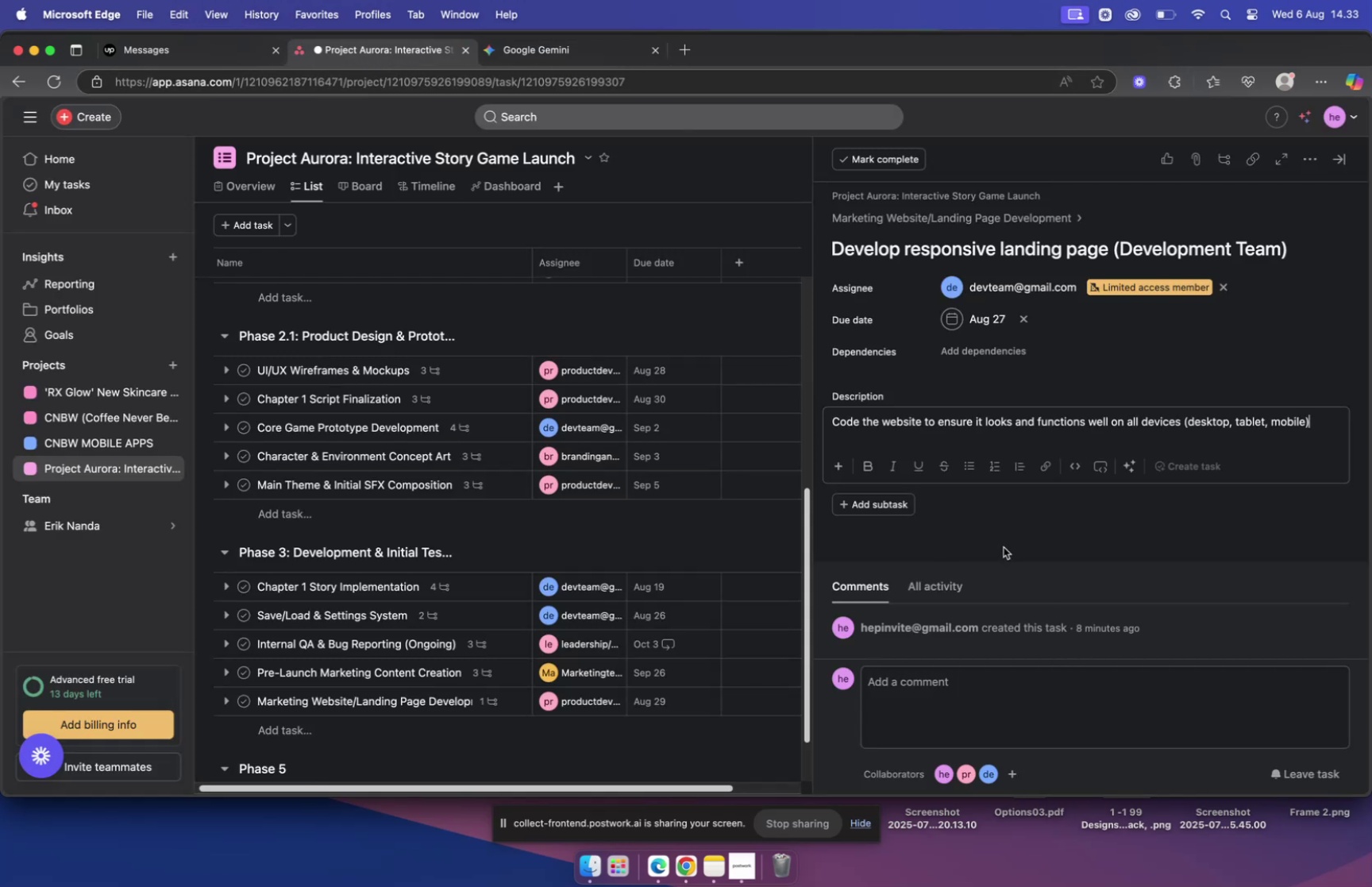 
wait(5.66)
 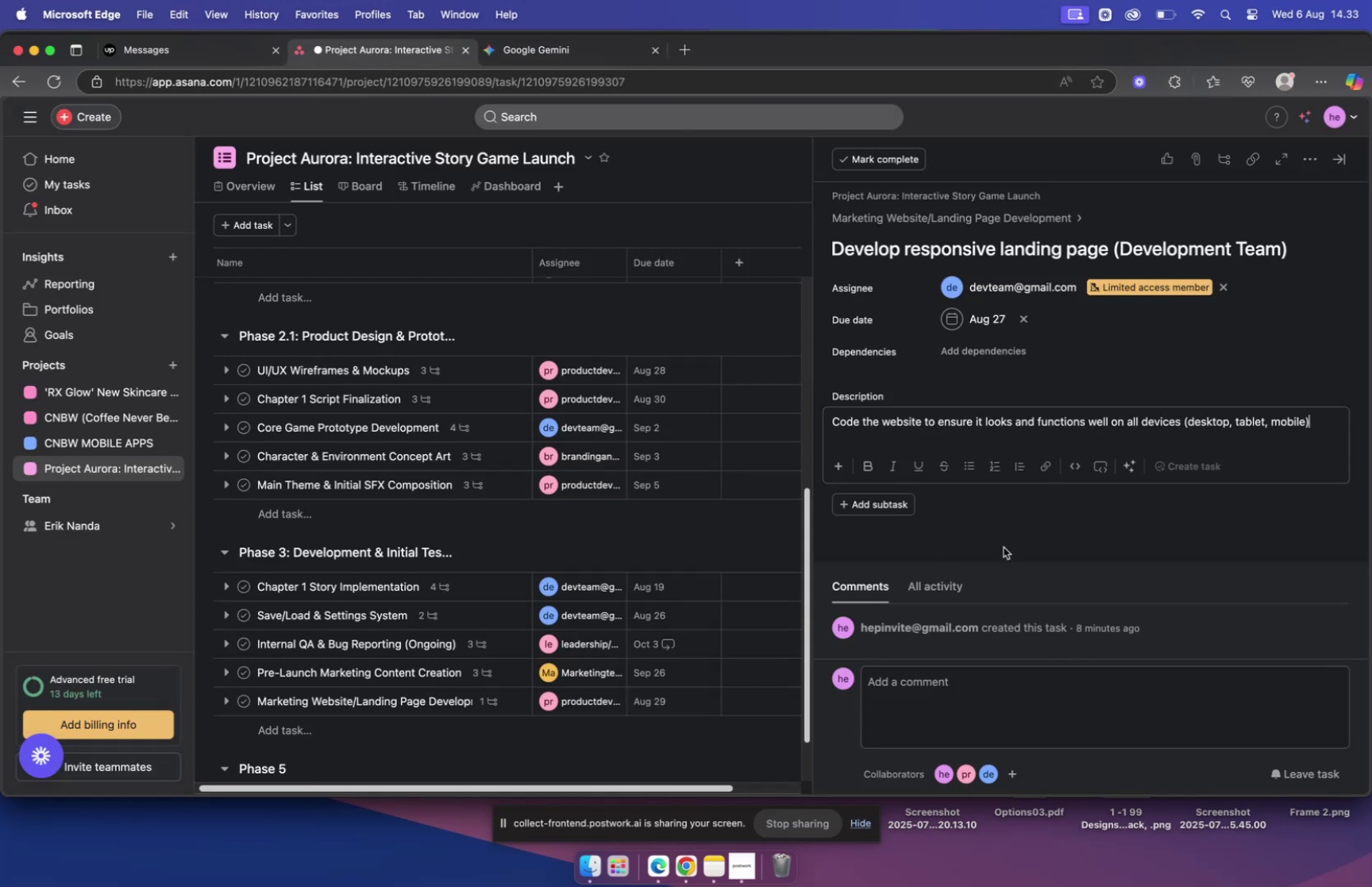 
left_click([532, 61])
 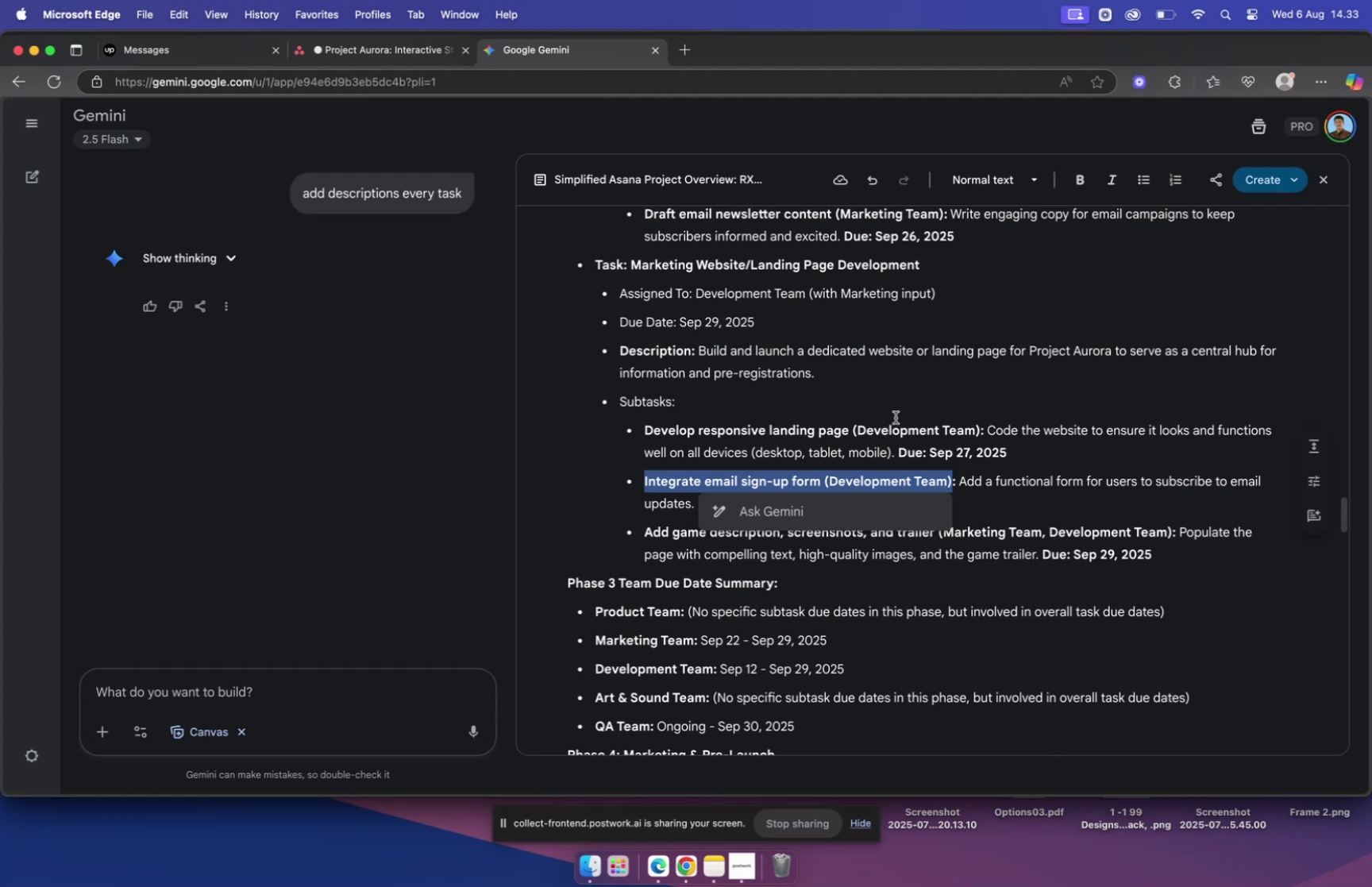 
key(Meta+C)
 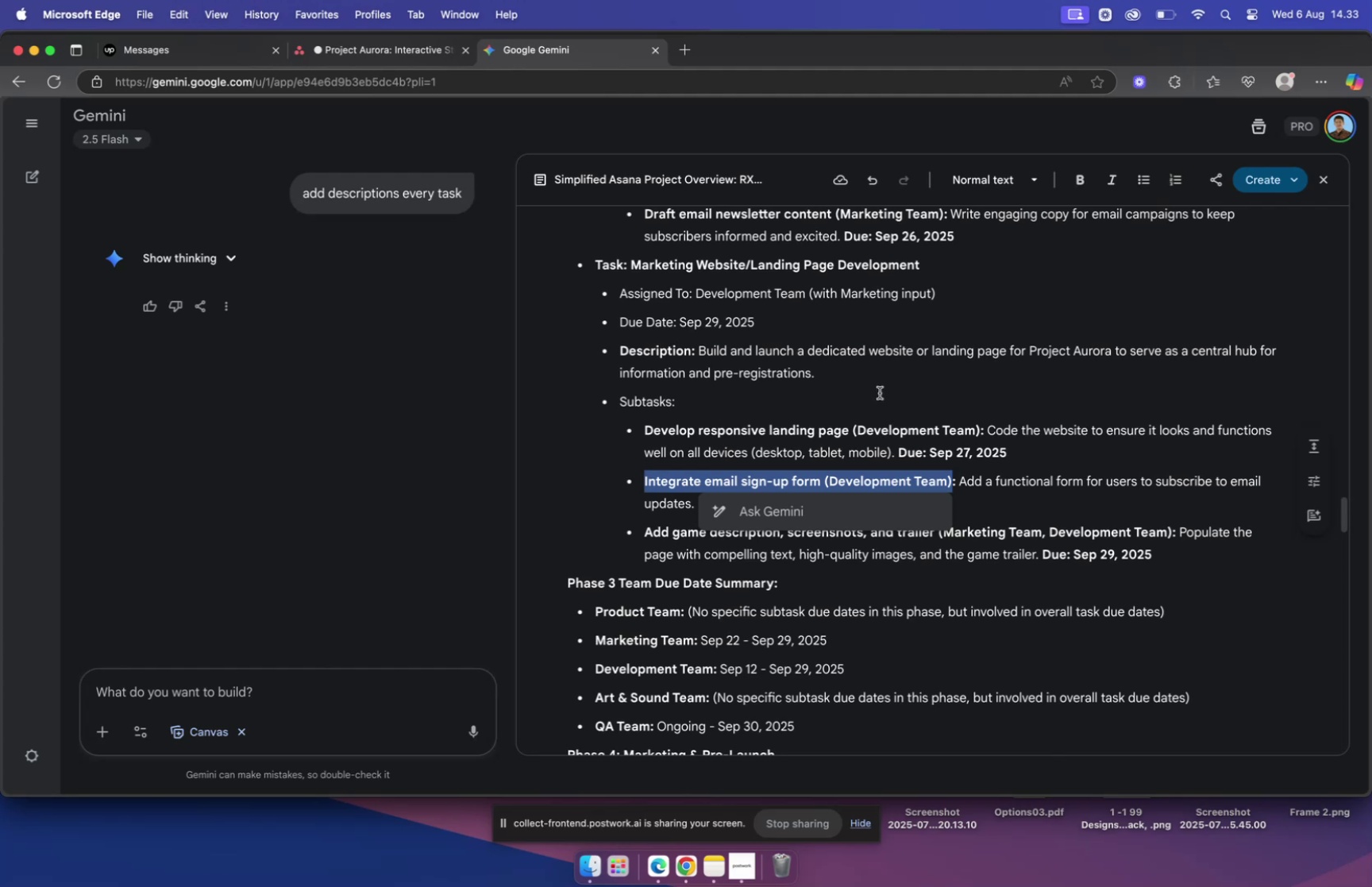 
wait(10.53)
 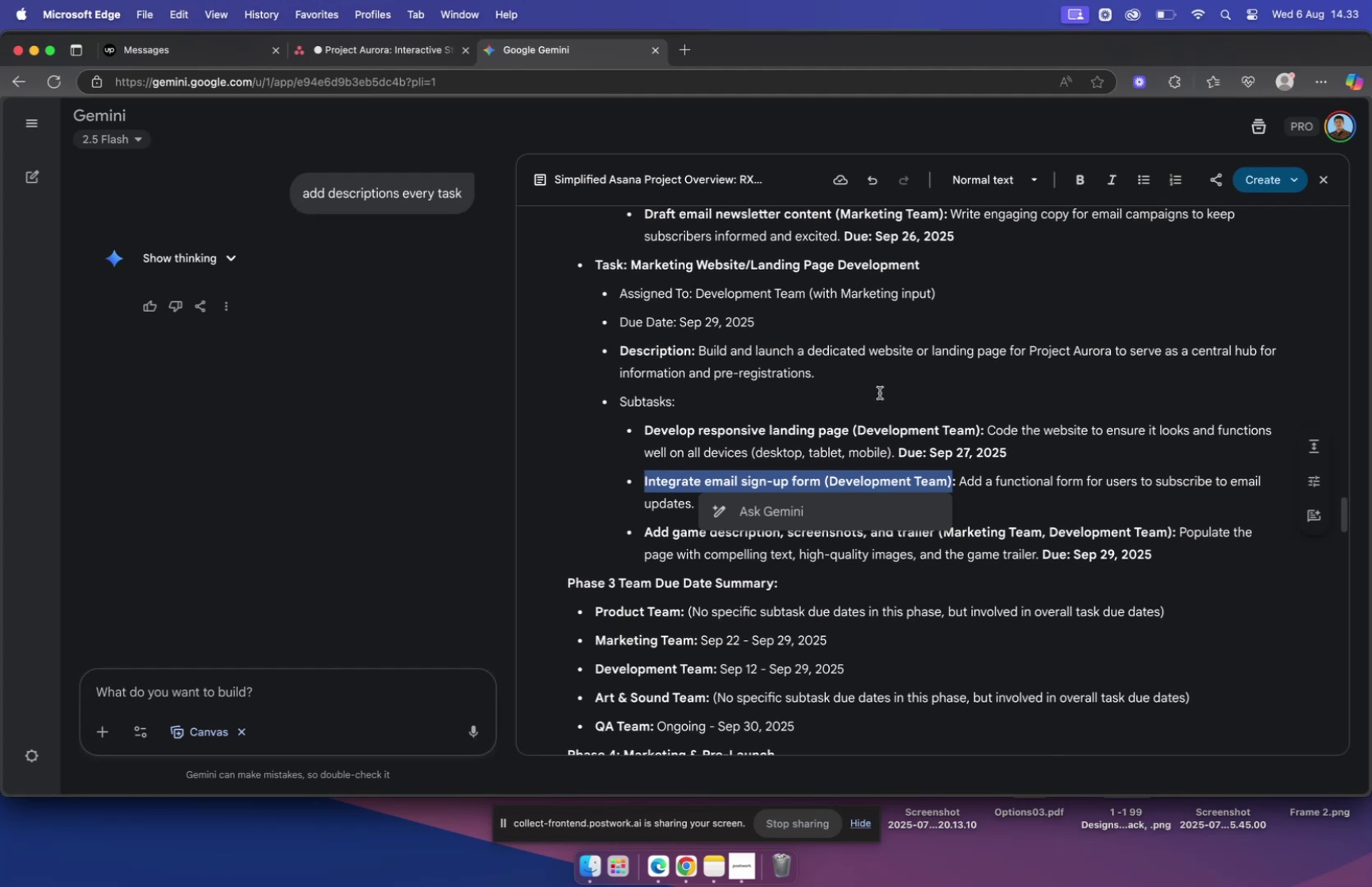 
left_click([407, 61])
 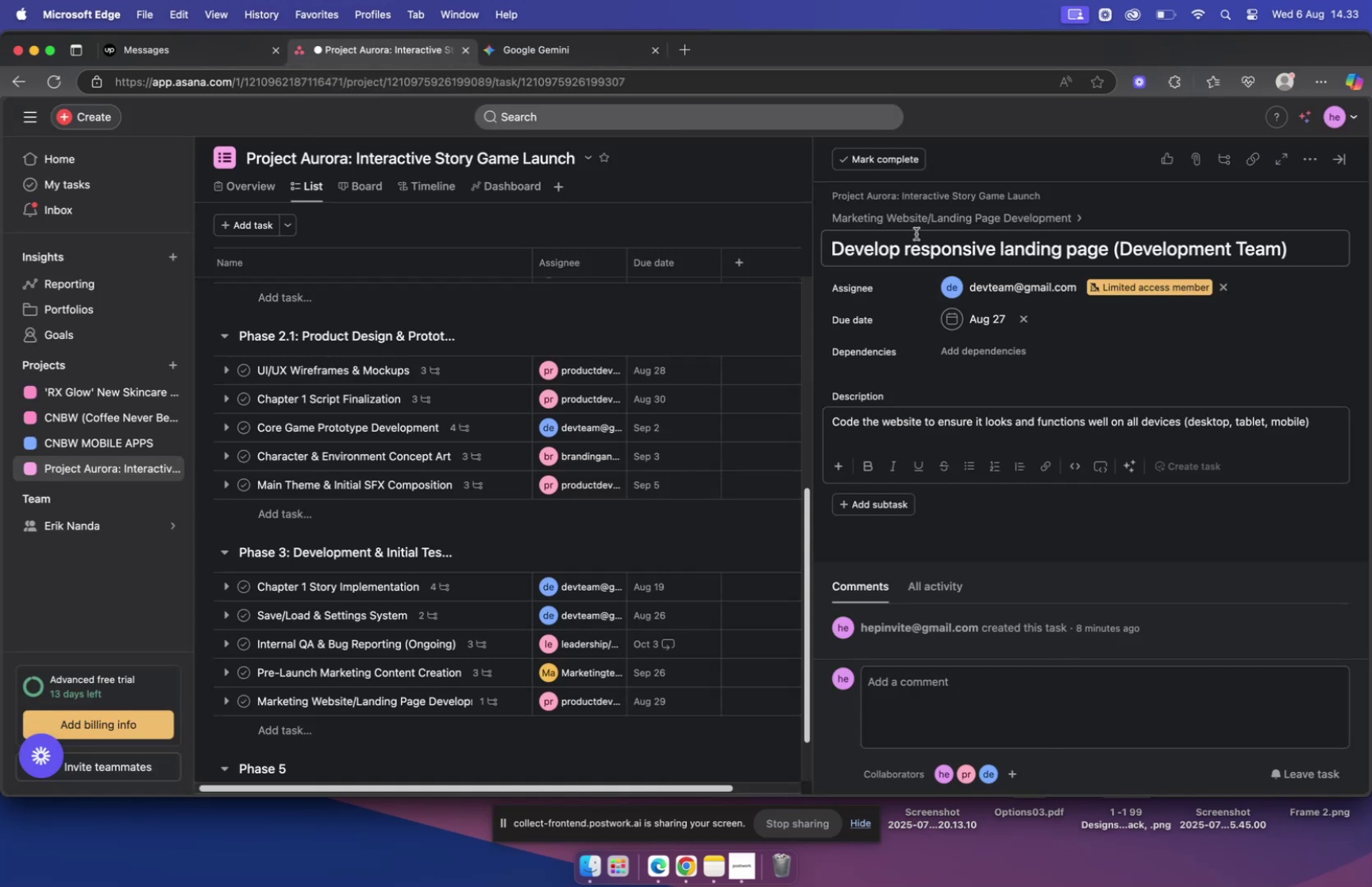 
left_click([914, 223])
 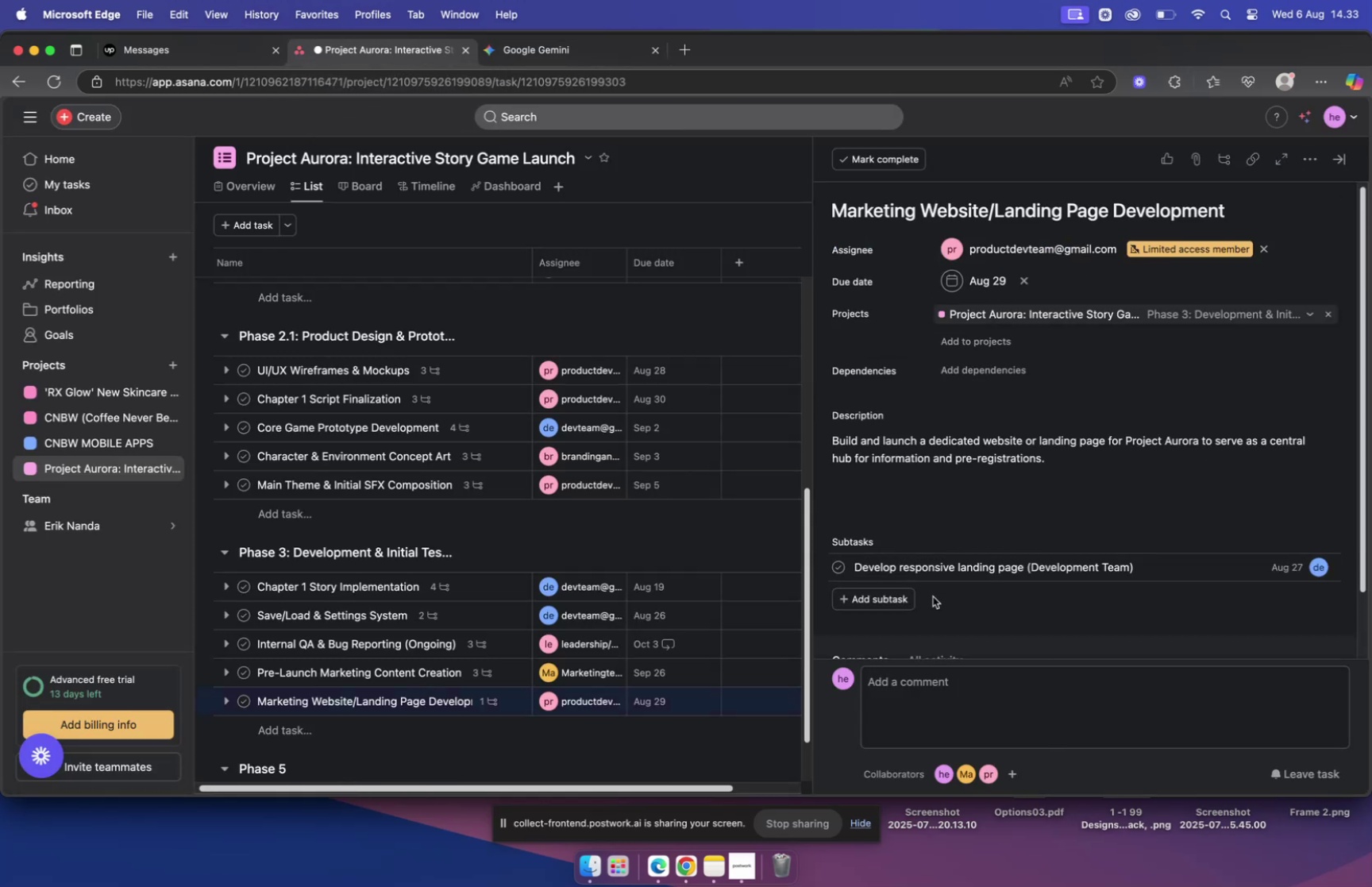 
left_click([885, 600])
 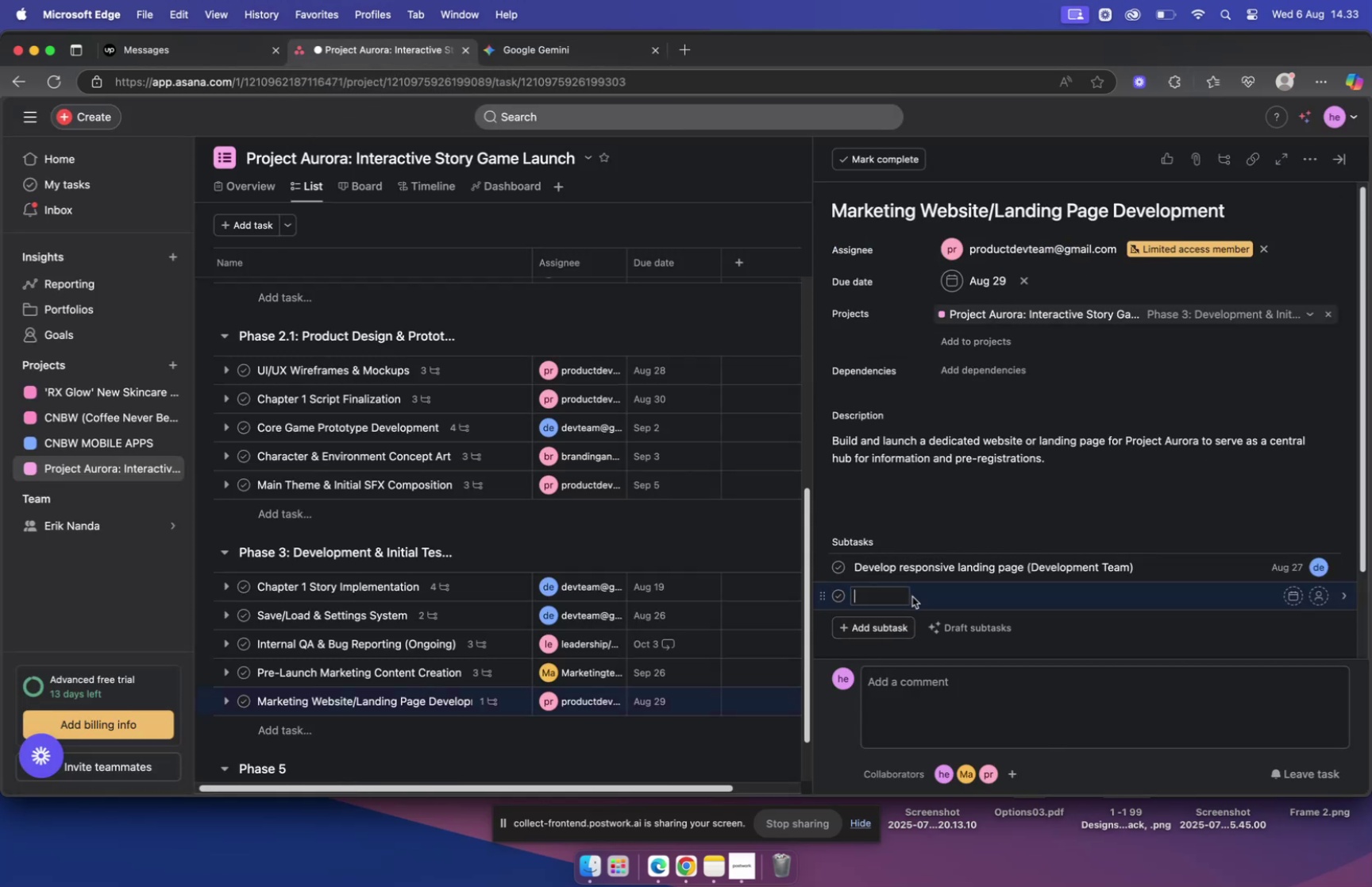 
key(Meta+V)
 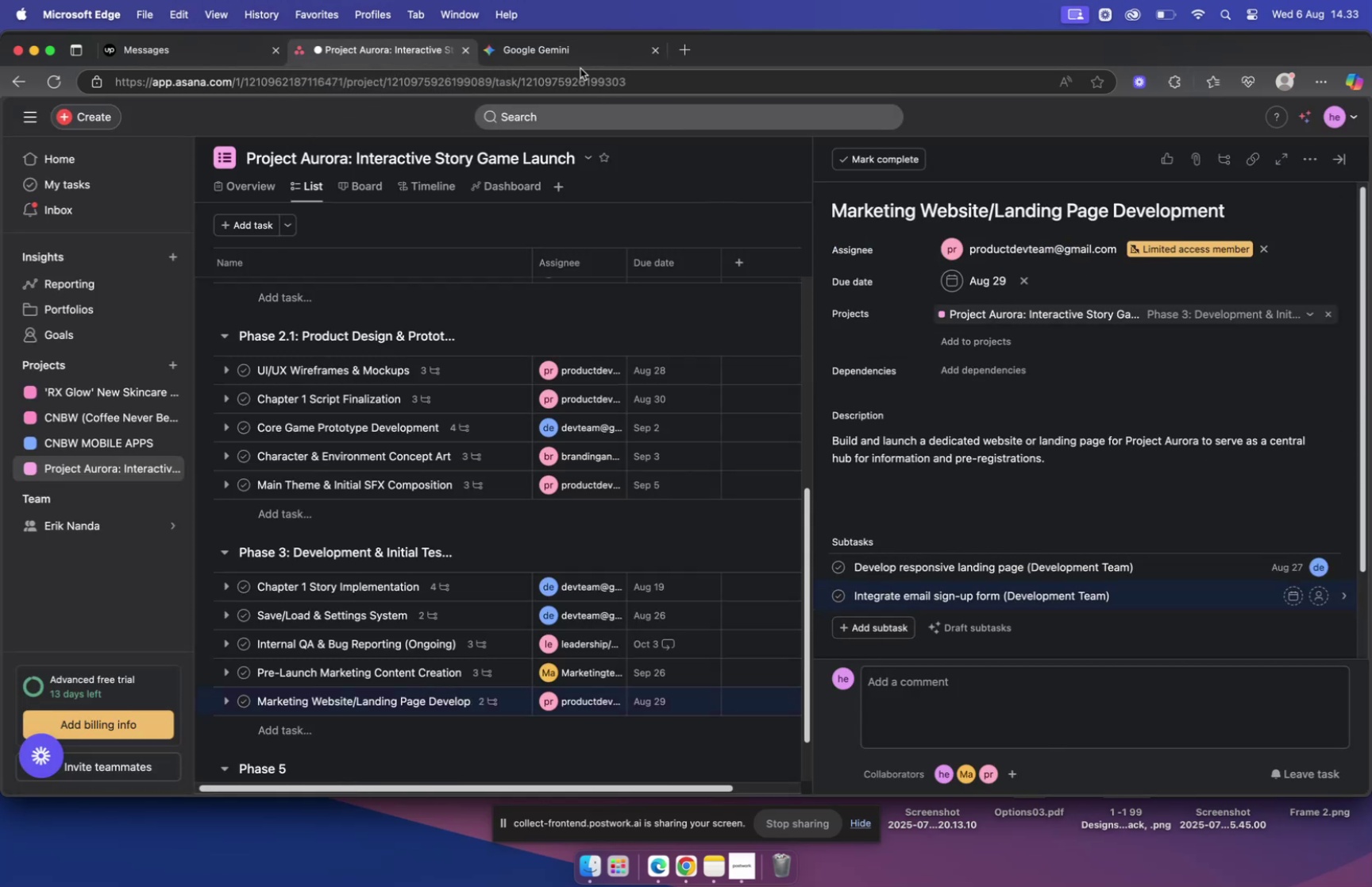 
left_click([563, 45])
 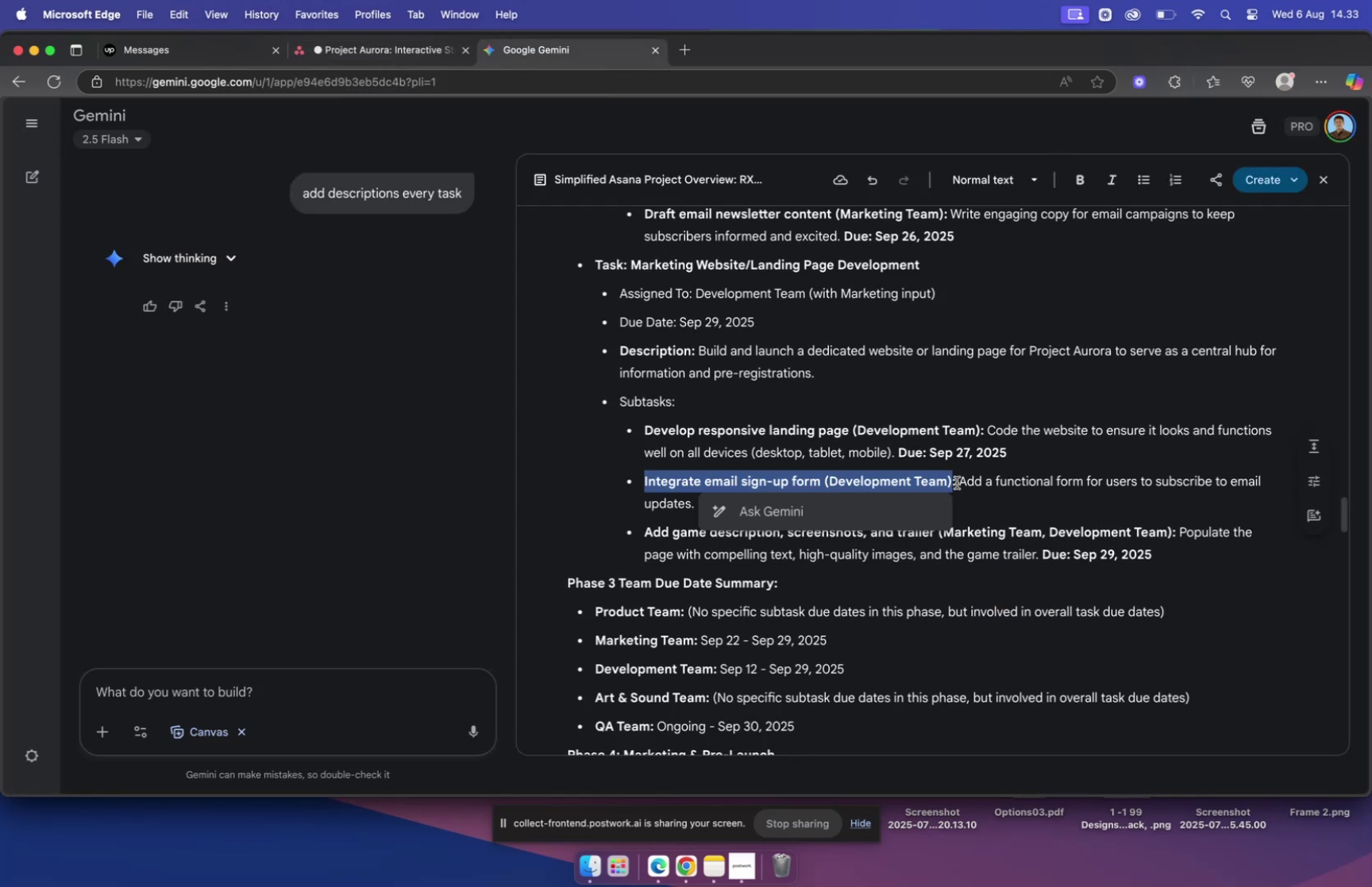 
left_click_drag(start_coordinate=[957, 481], to_coordinate=[1022, 483])
 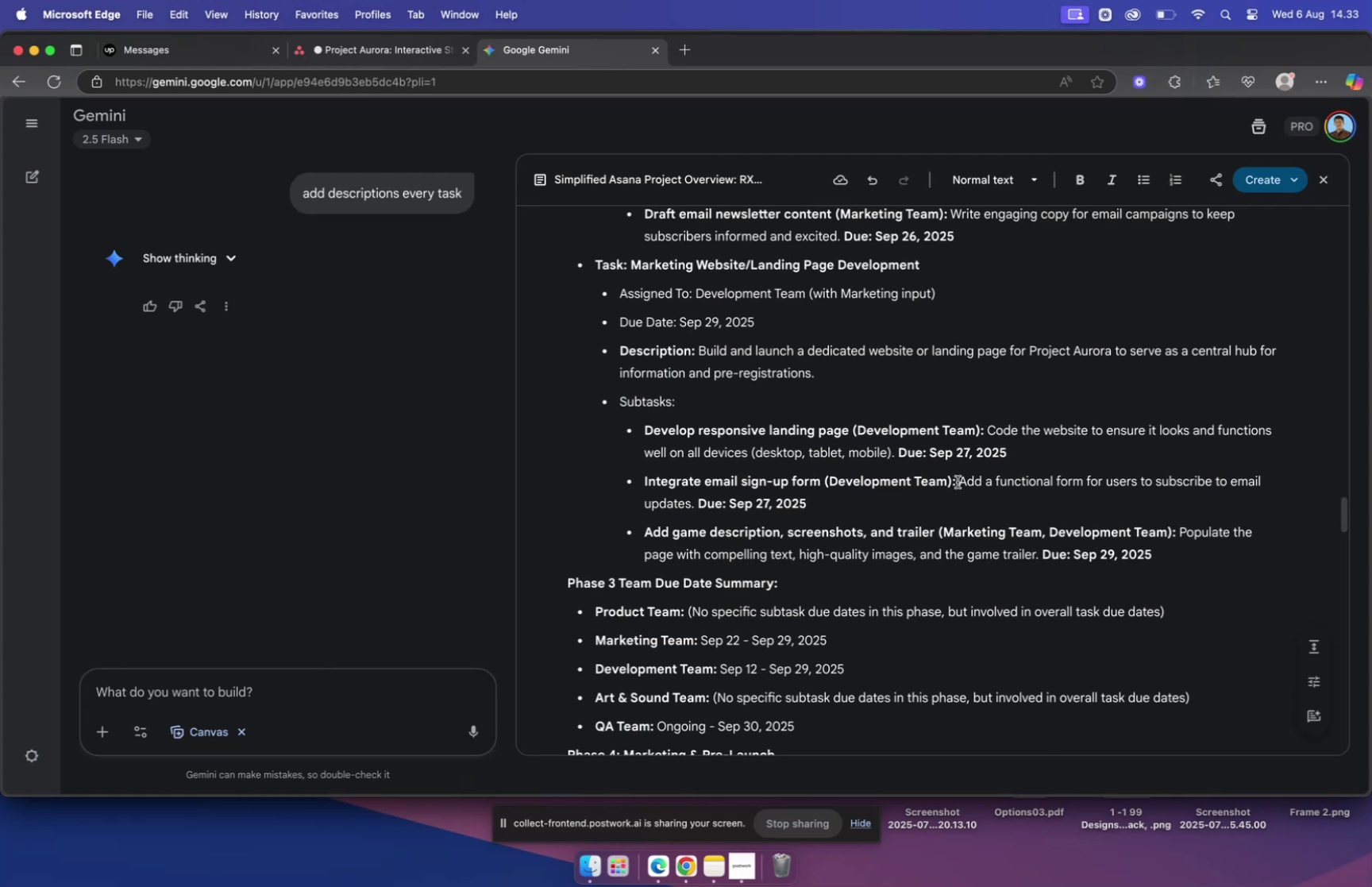 
left_click_drag(start_coordinate=[960, 480], to_coordinate=[693, 501])
 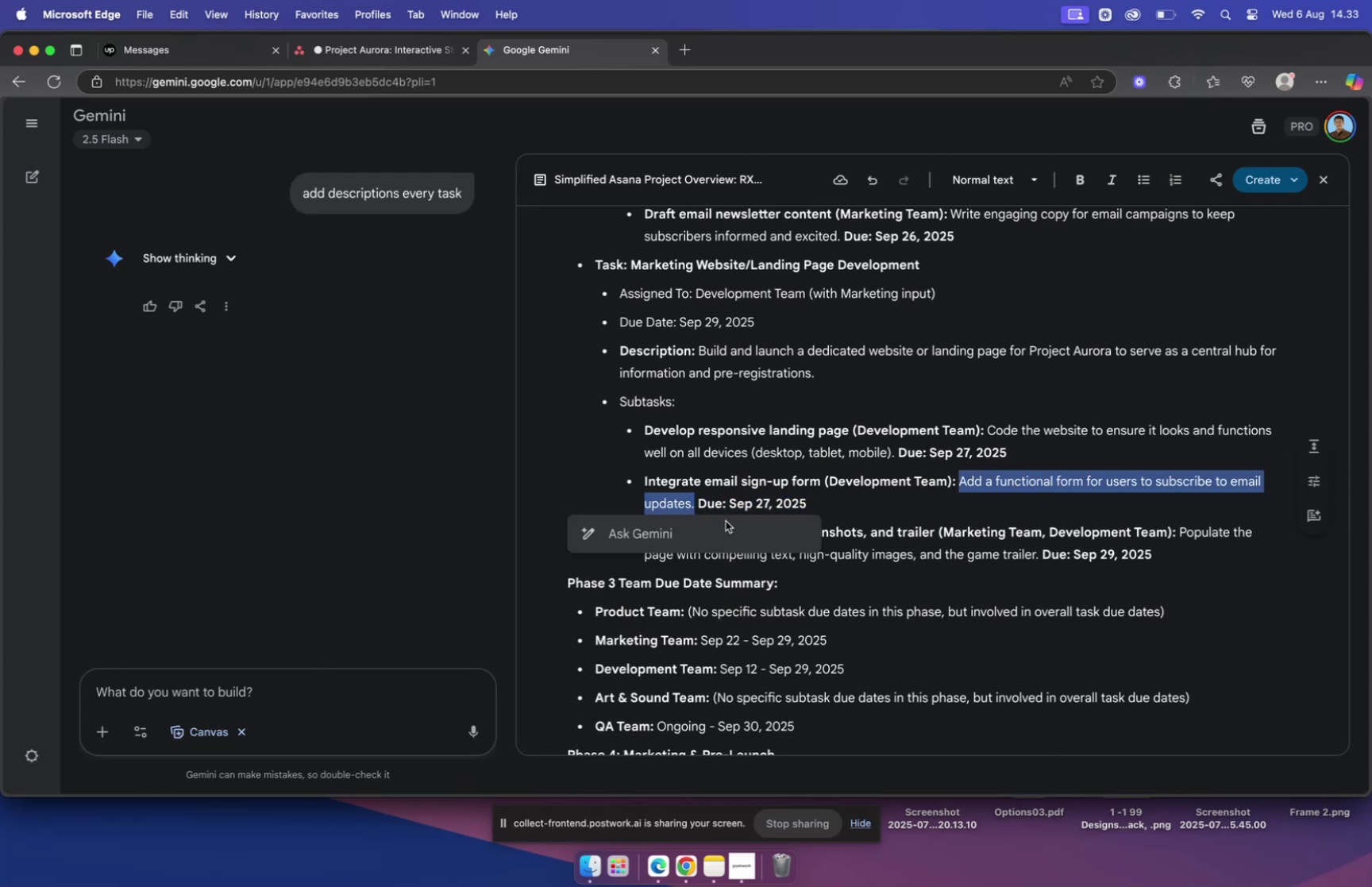 
key(Meta+C)
 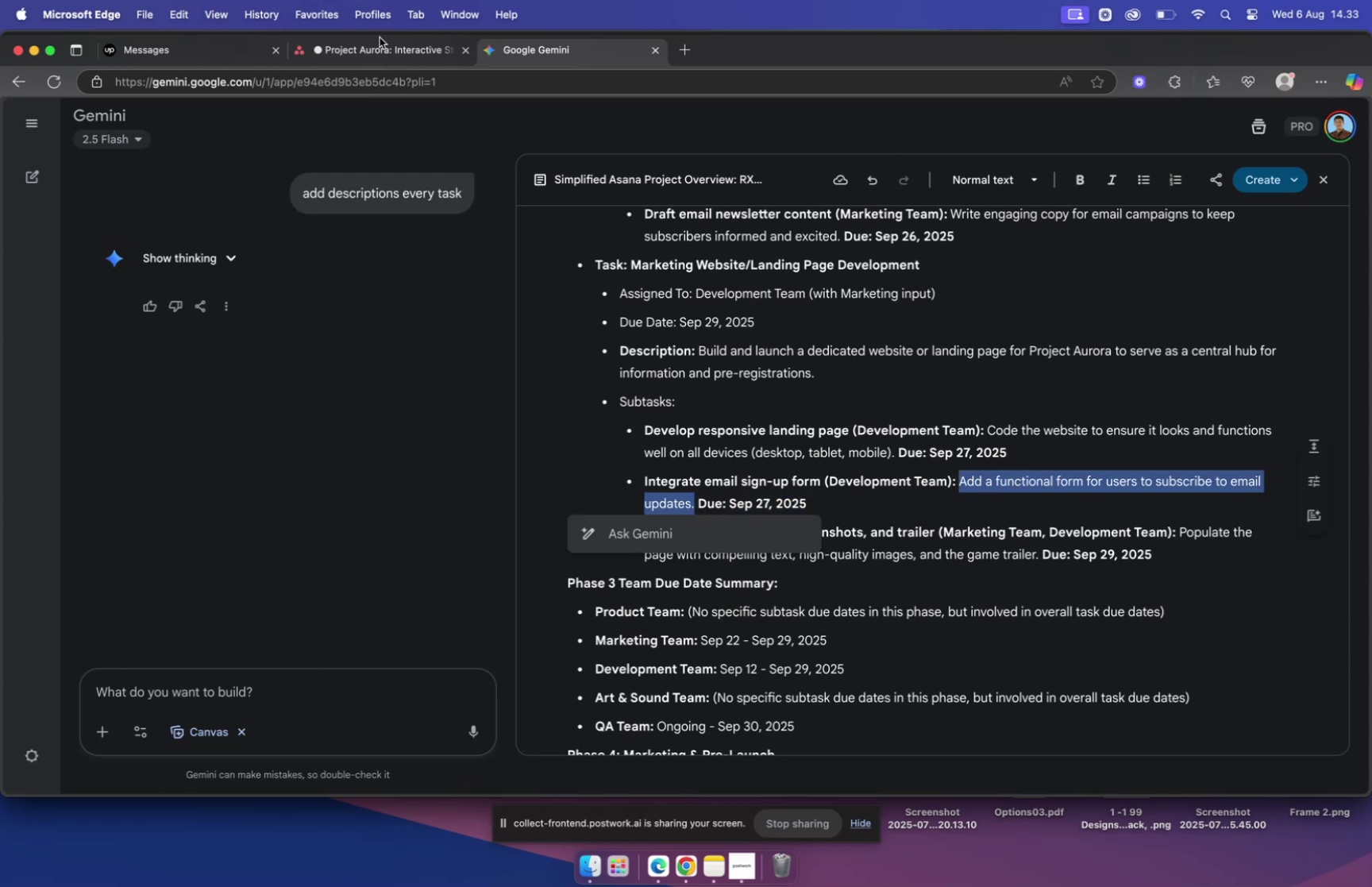 
left_click([379, 52])
 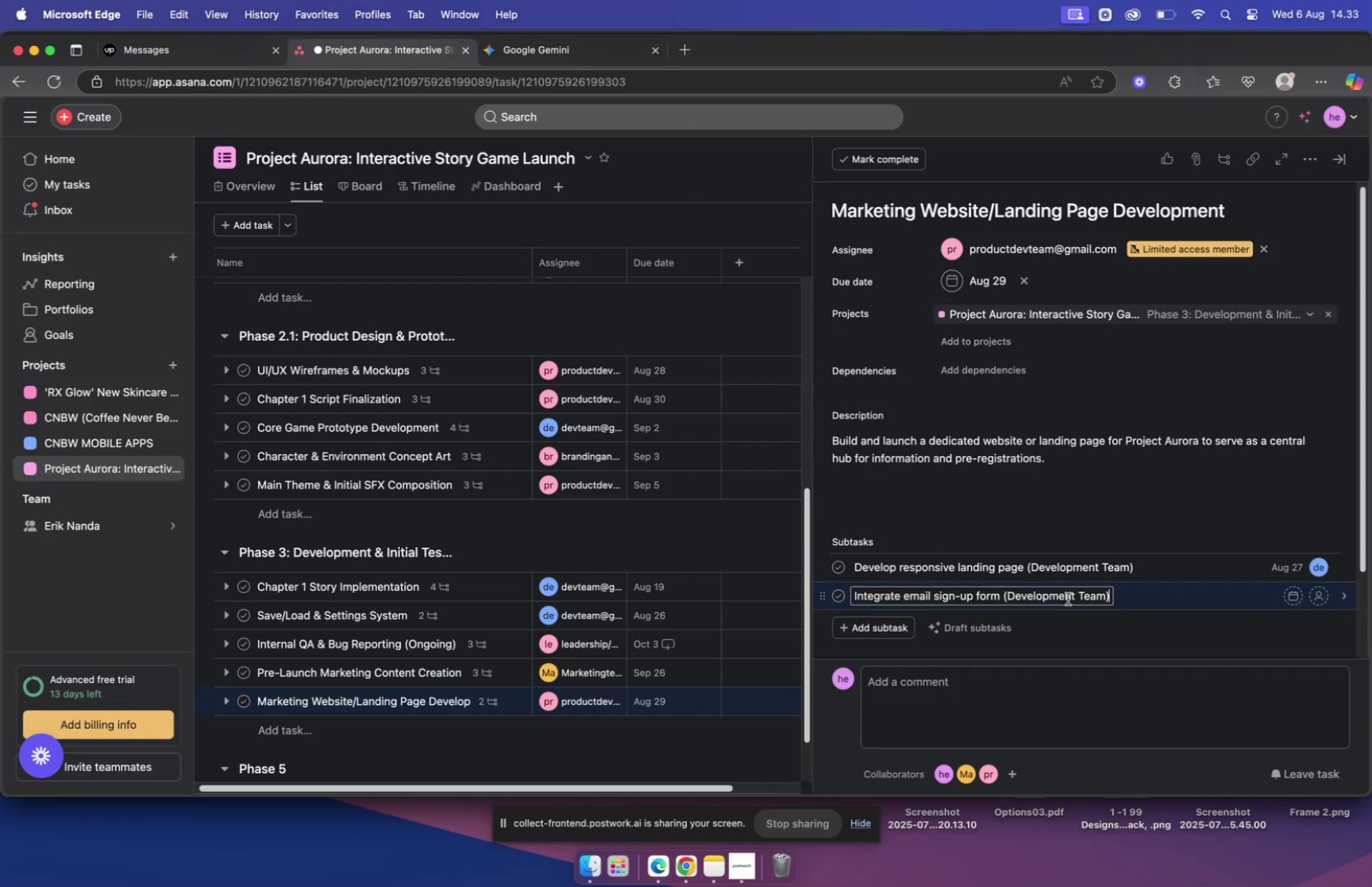 
left_click([1147, 600])
 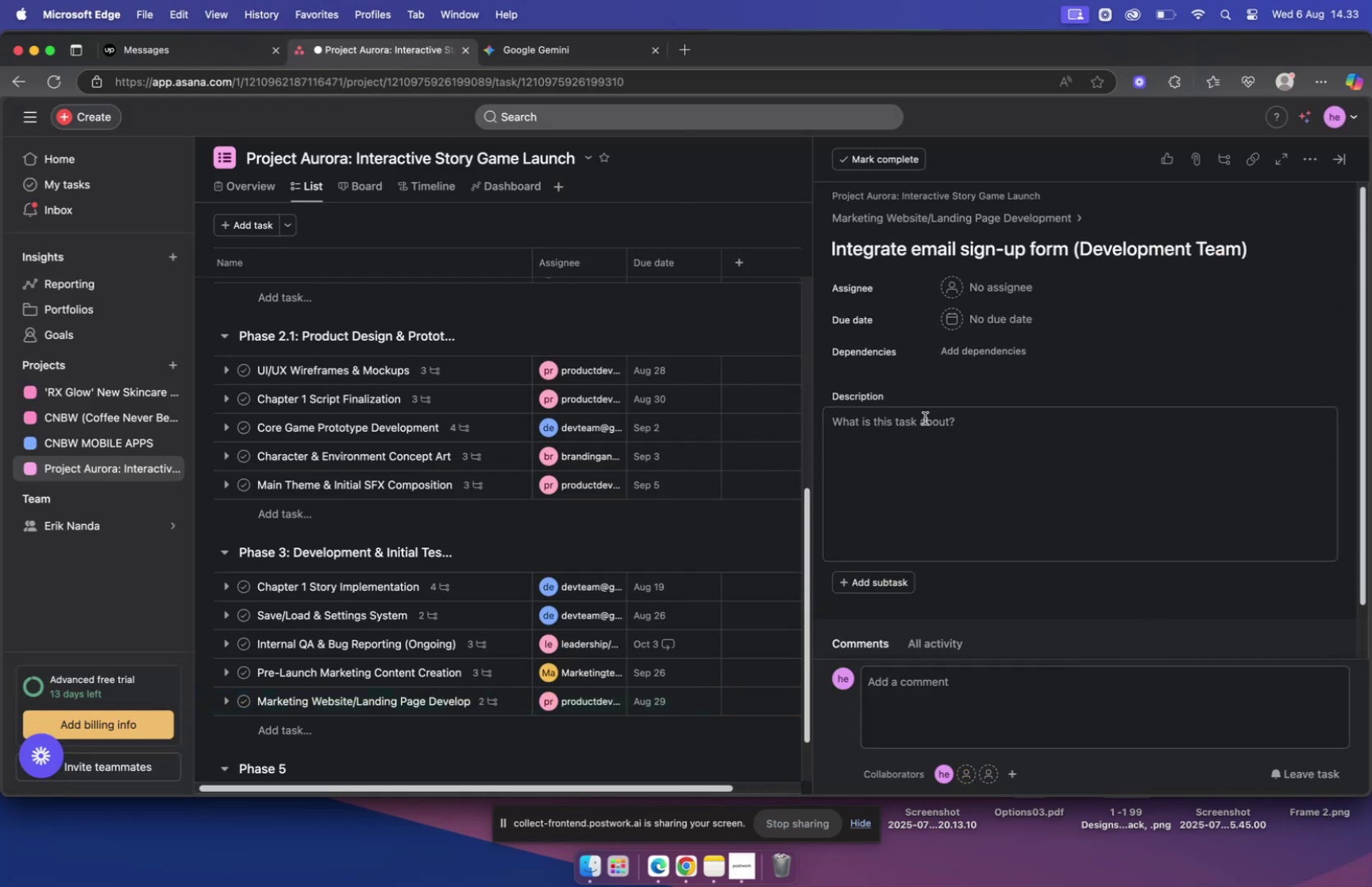 
left_click([927, 434])
 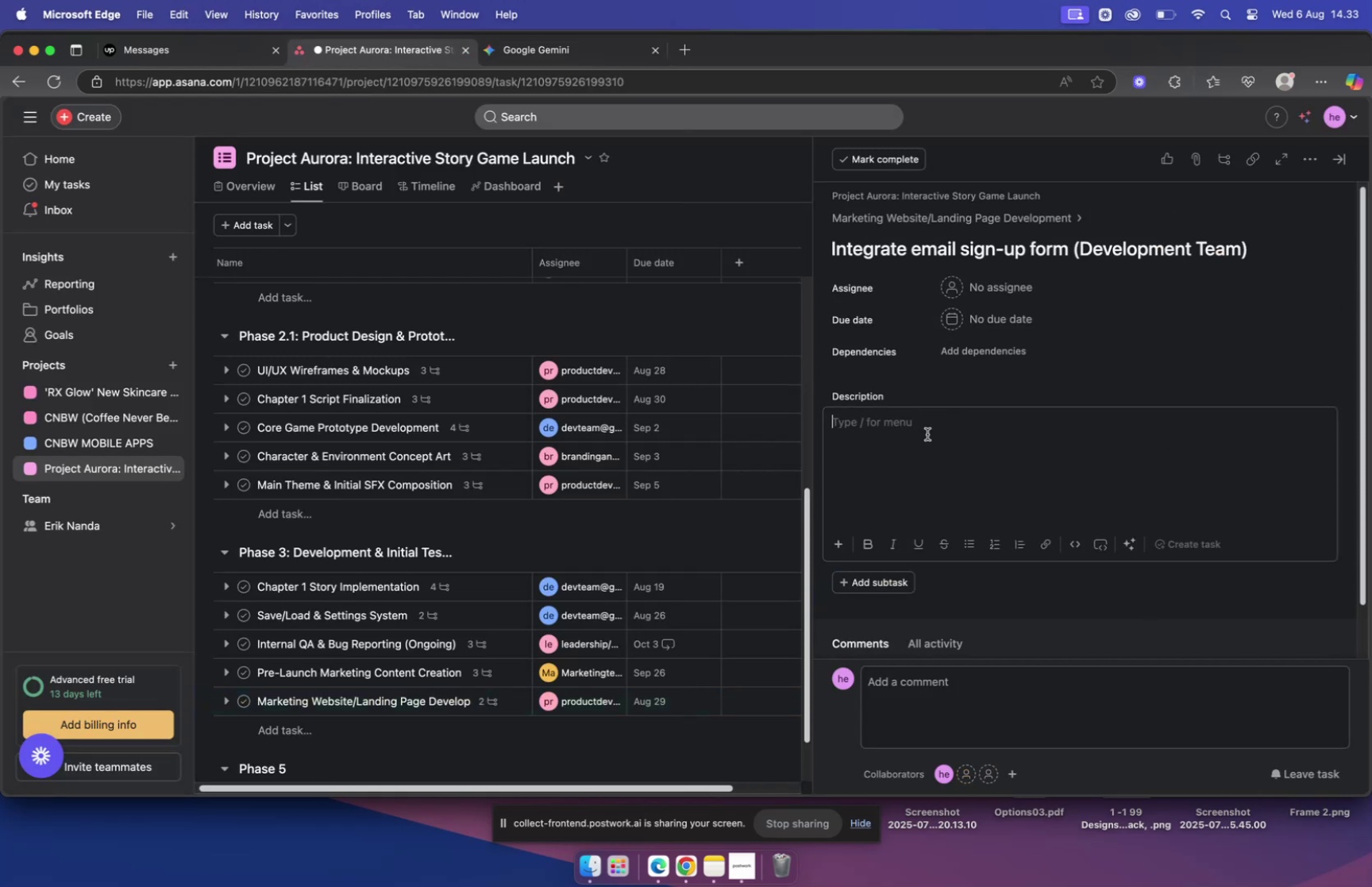 
key(Meta+V)
 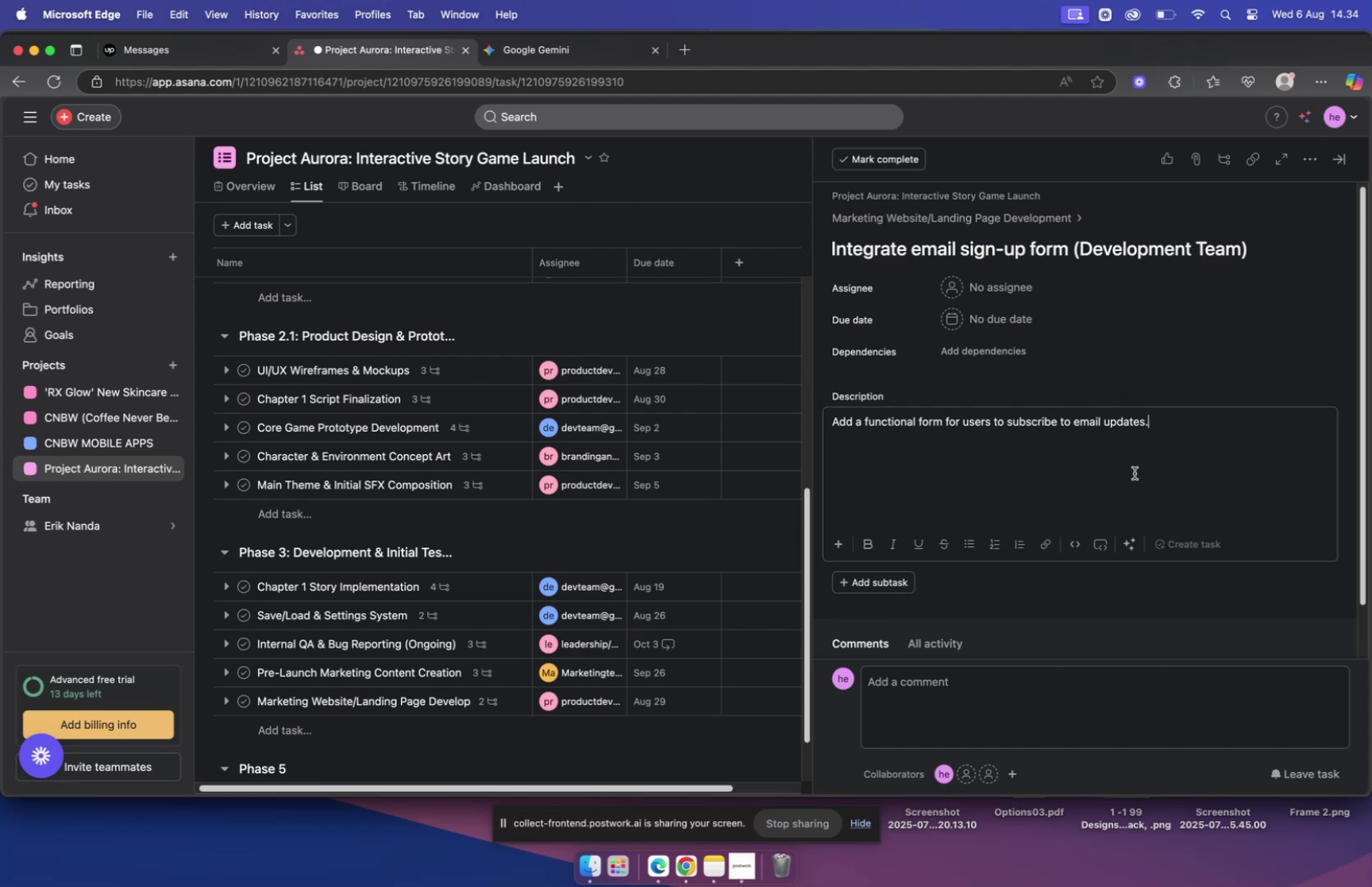 
wait(38.43)
 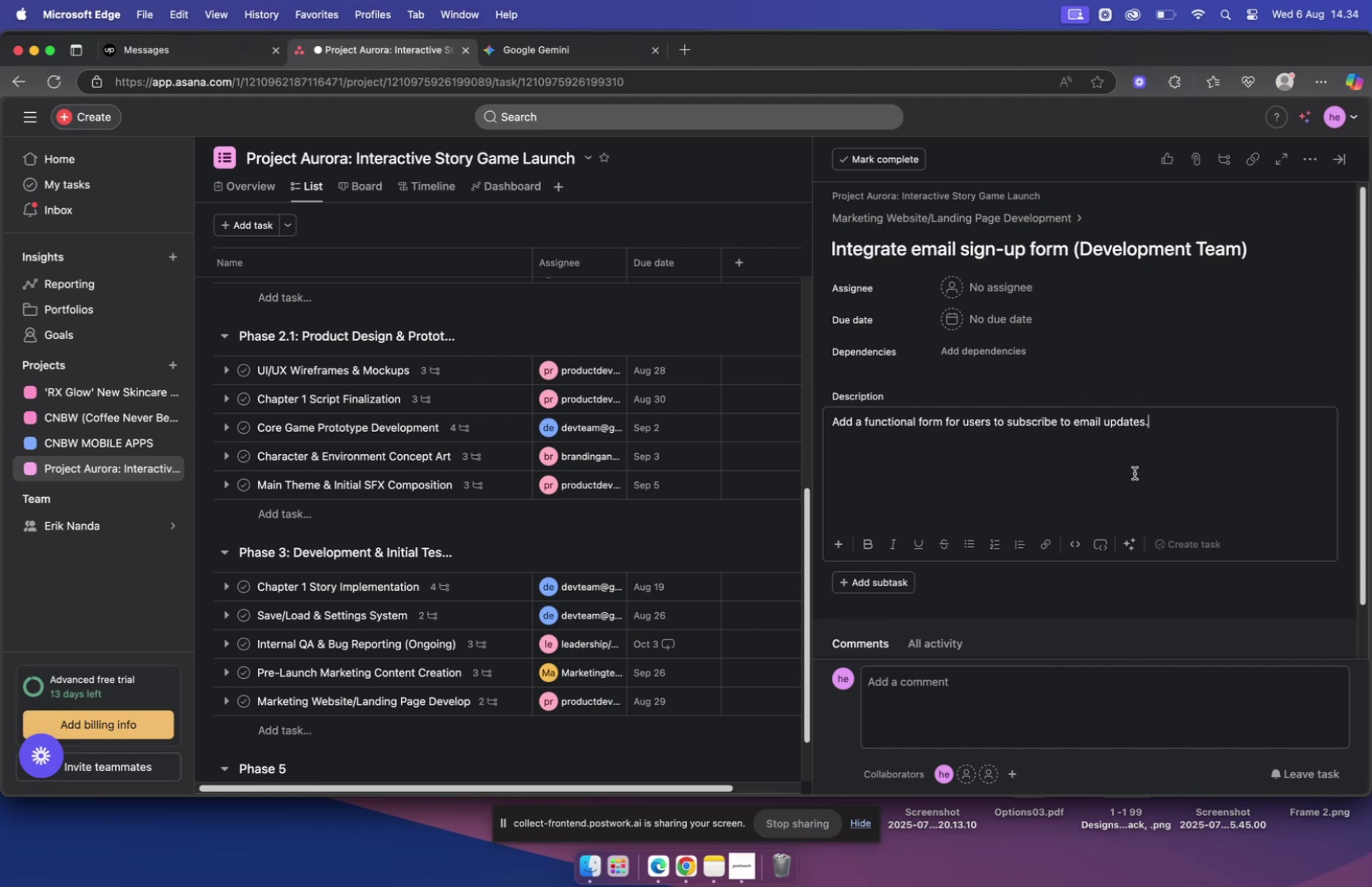 
left_click([522, 56])
 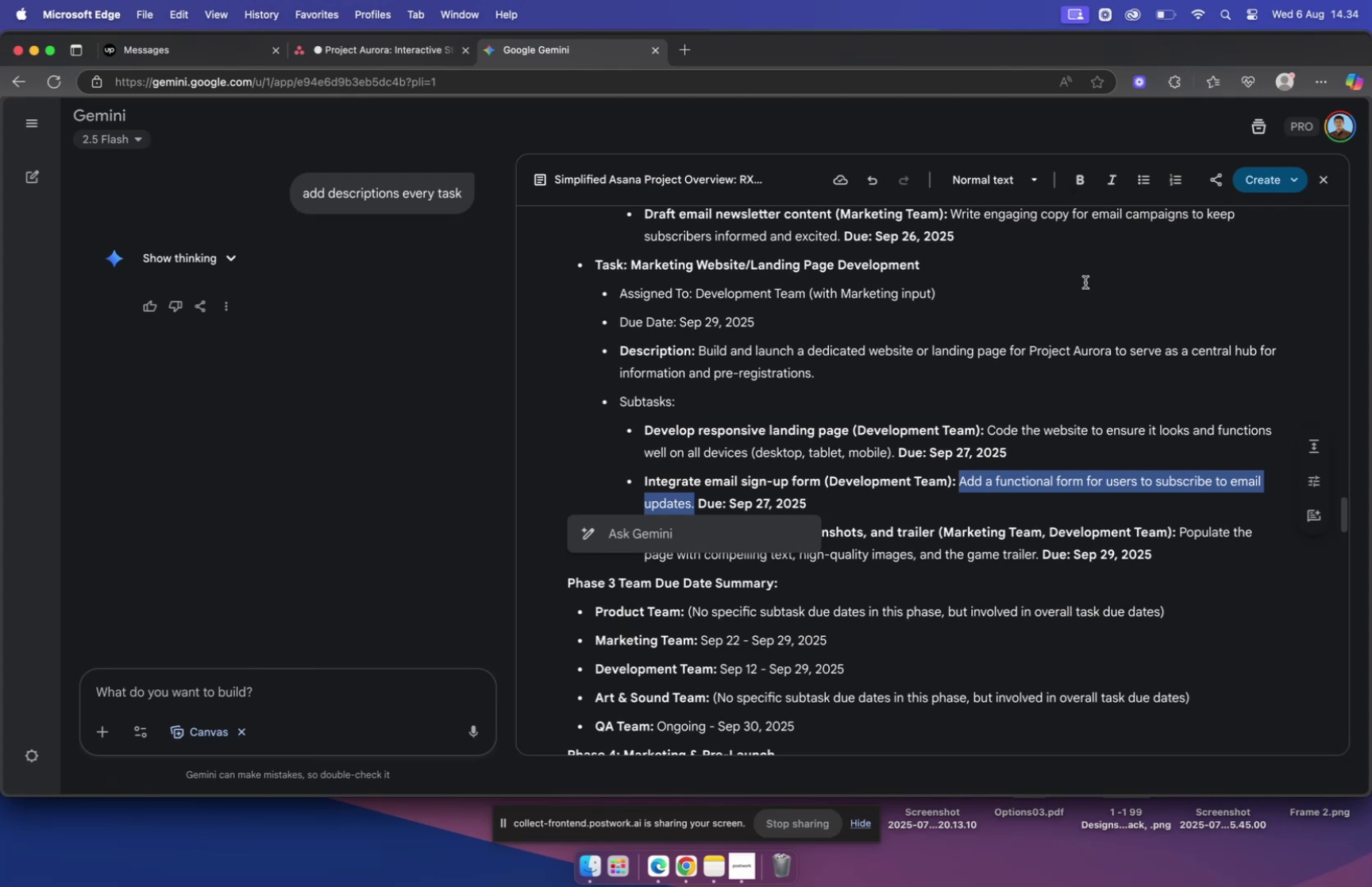 
wait(5.12)
 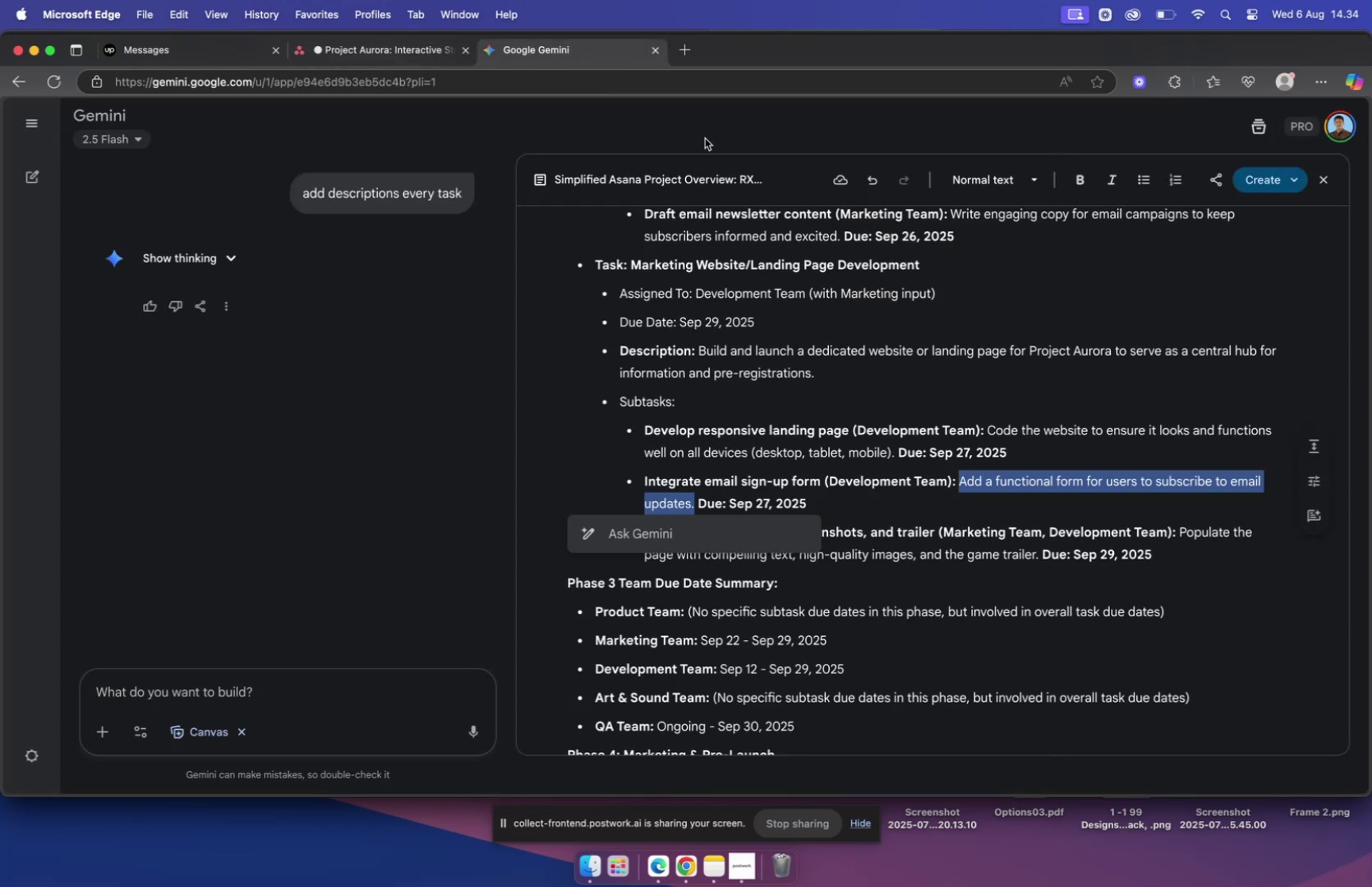 
scroll: coordinate [896, 453], scroll_direction: down, amount: 2.0
 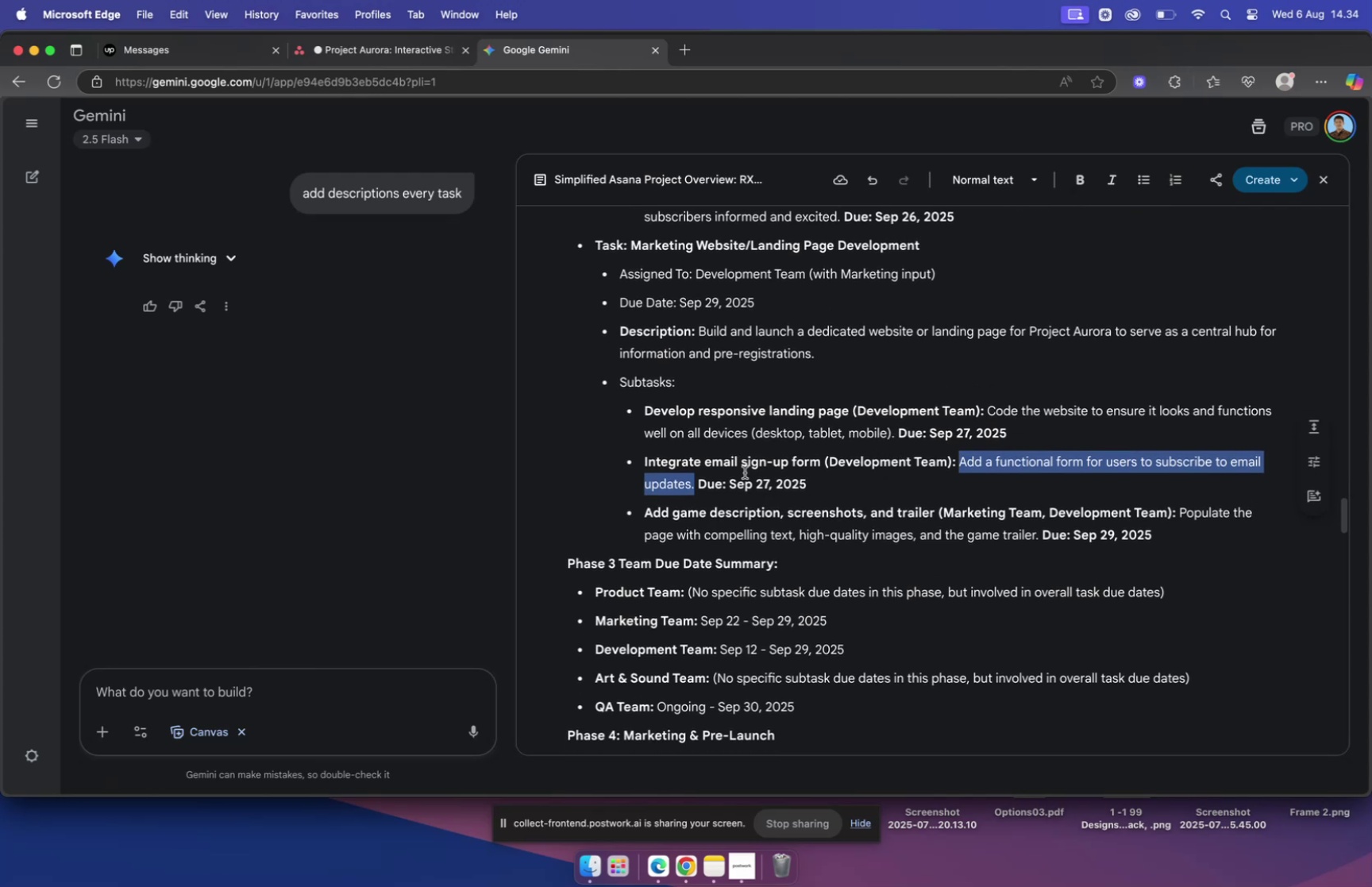 
wait(7.34)
 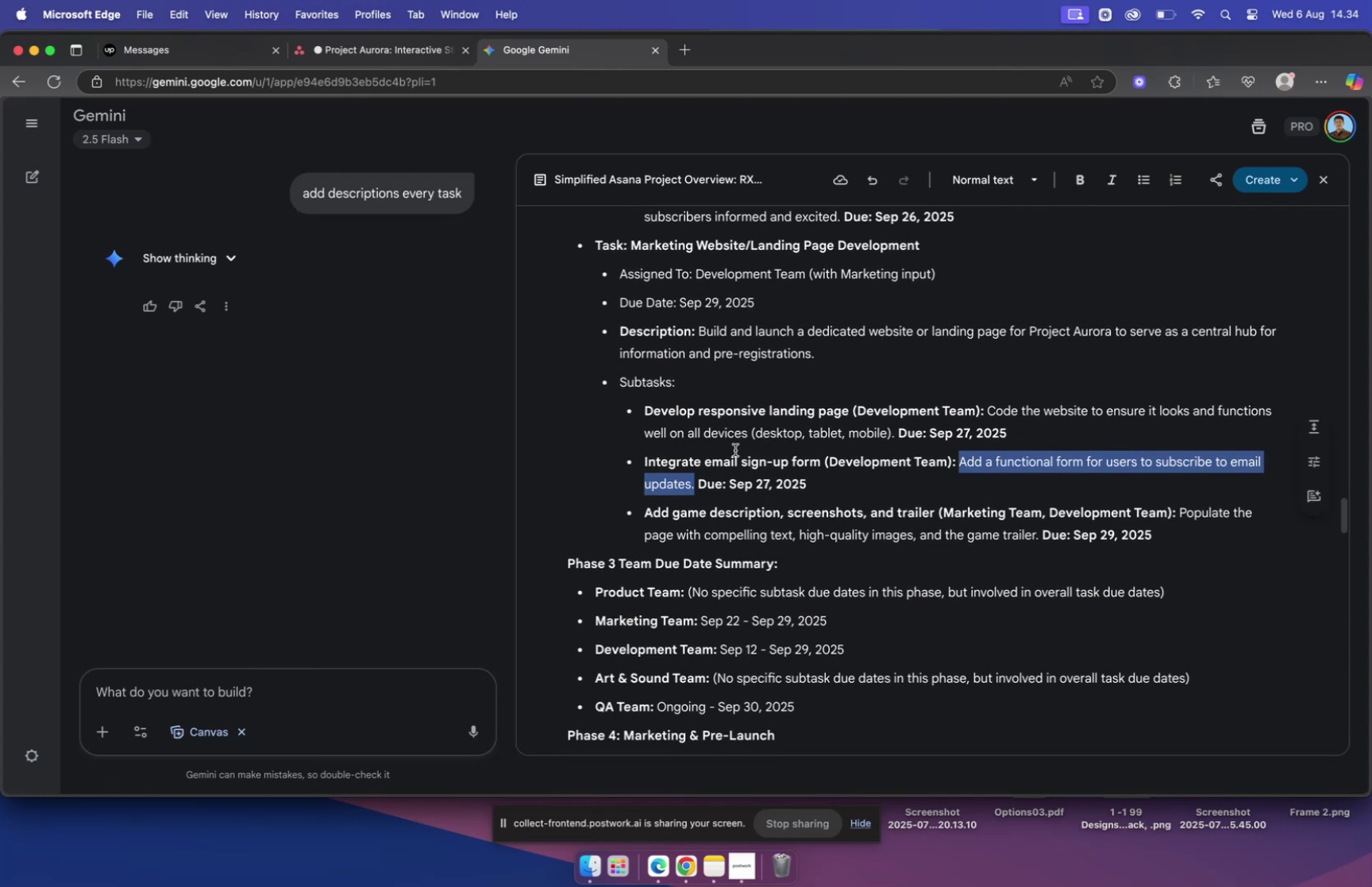 
left_click([414, 52])
 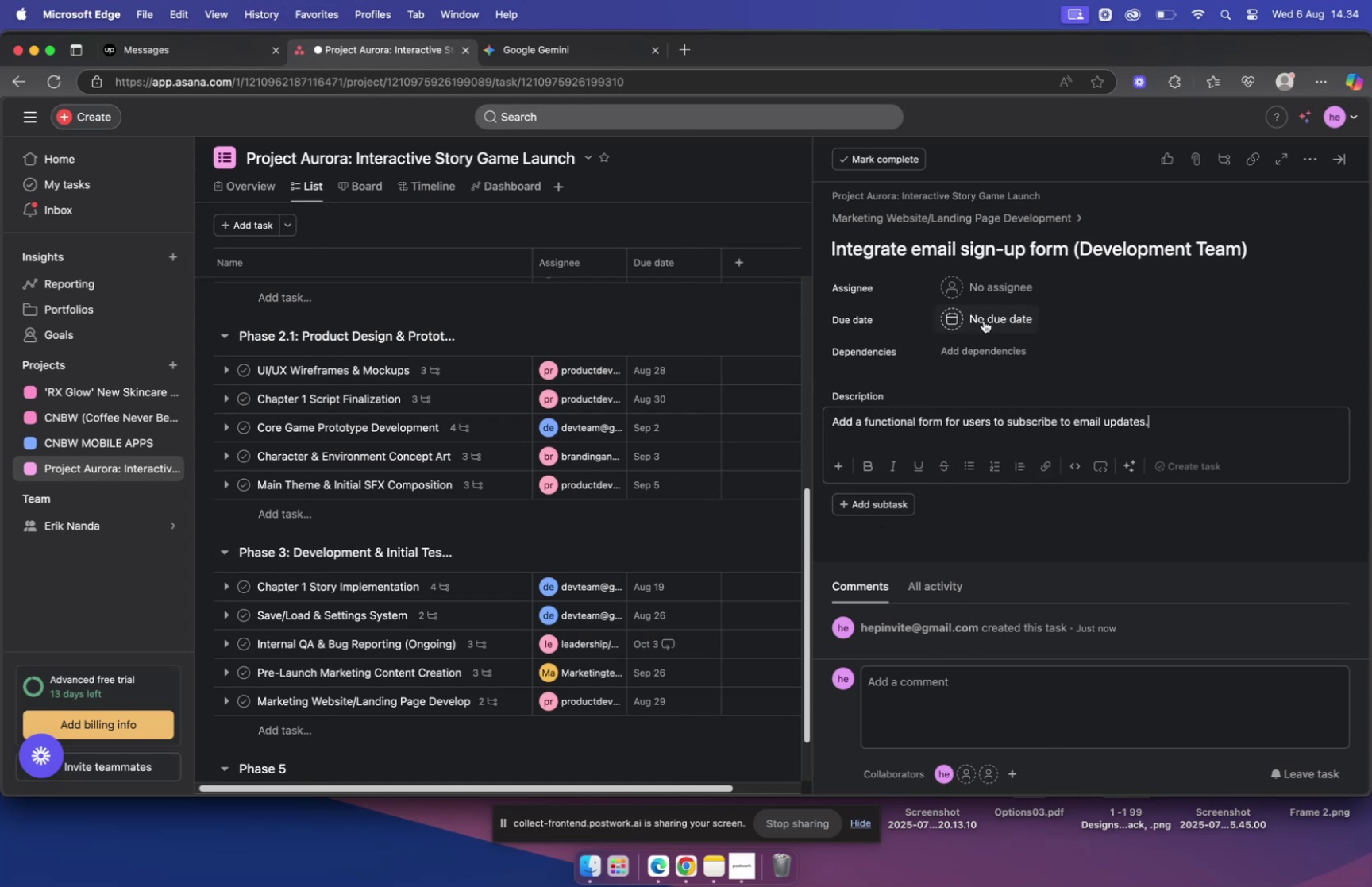 
left_click([977, 289])
 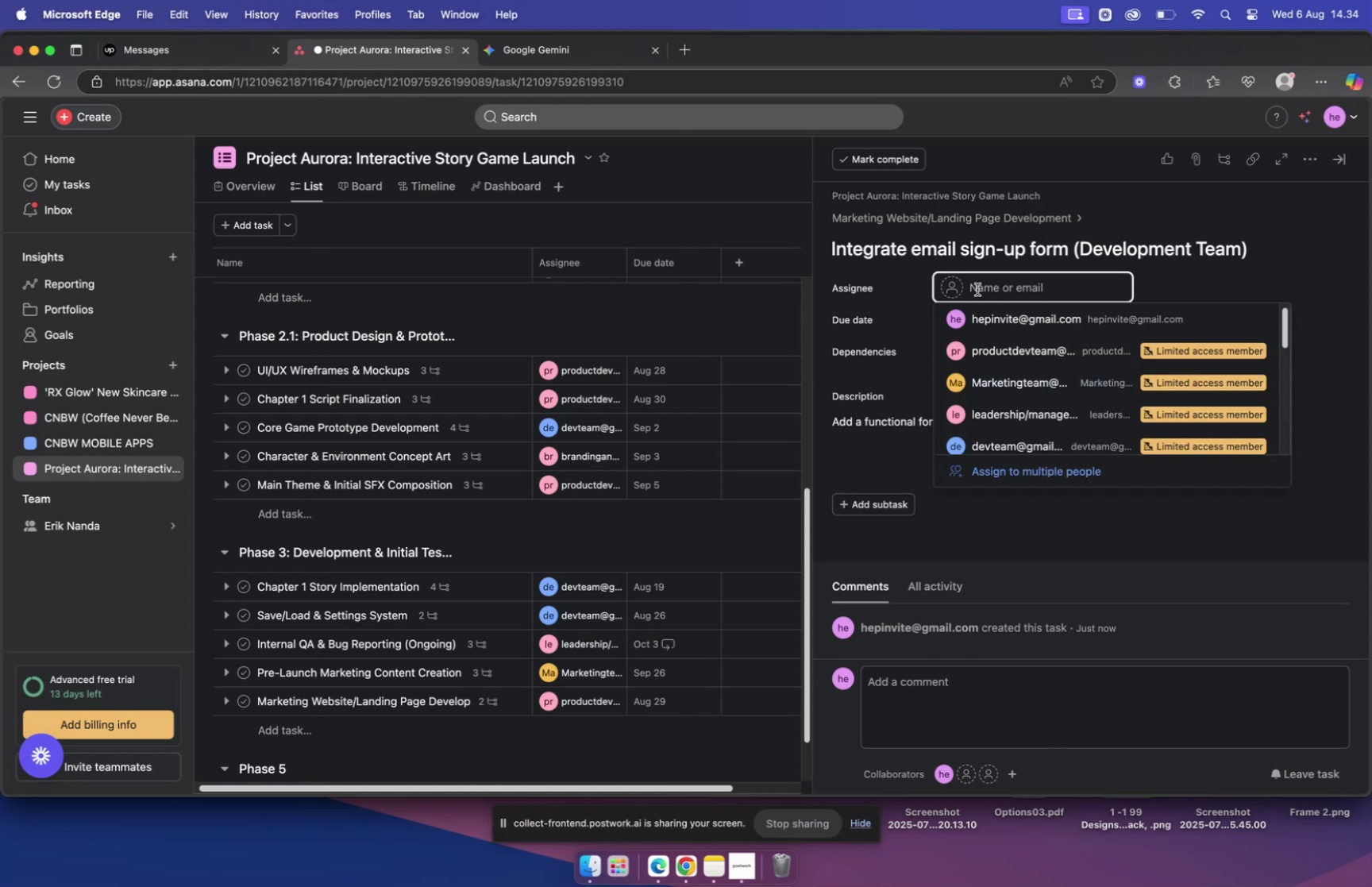 
type(dev)
 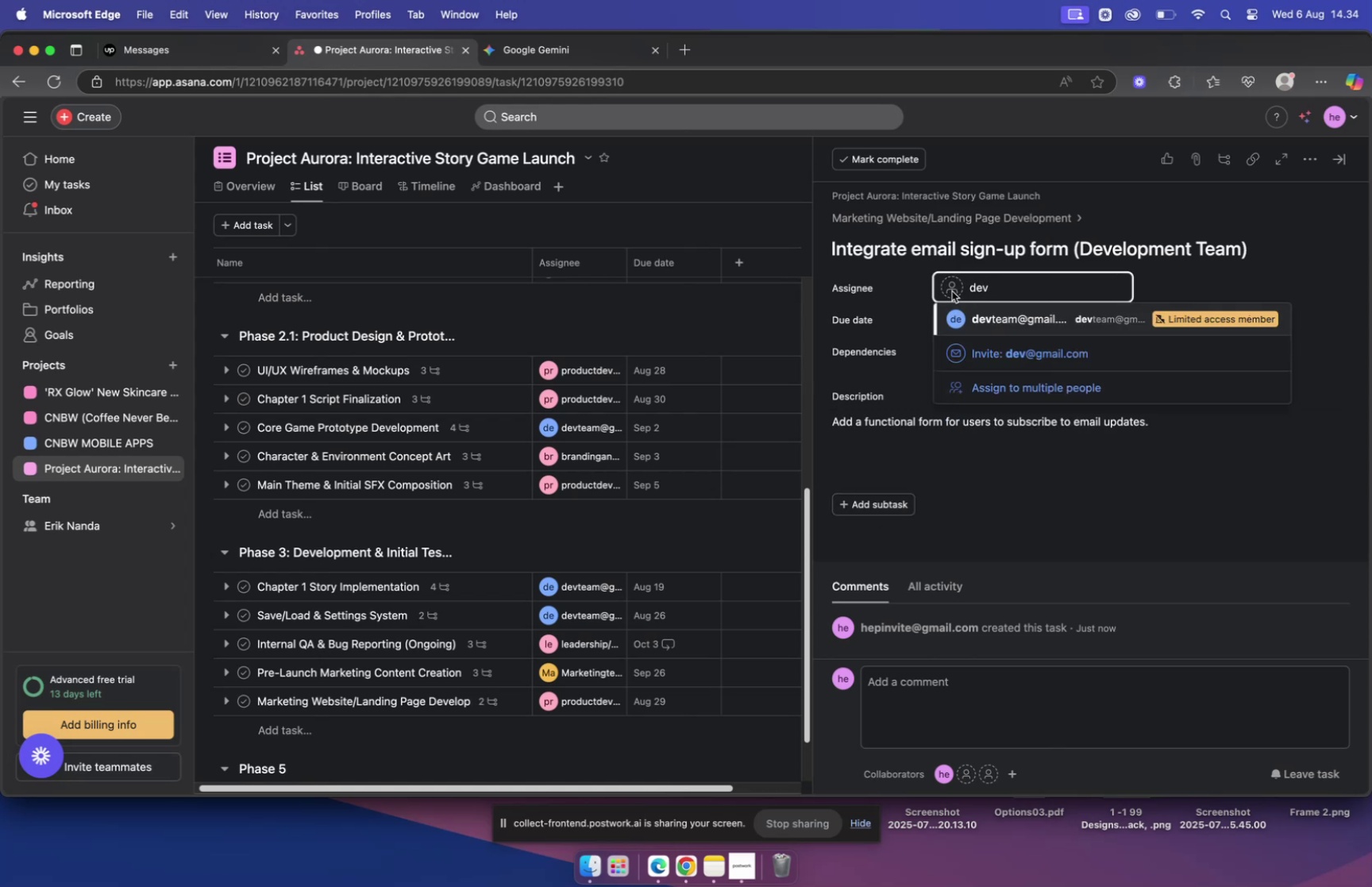 
left_click([973, 314])
 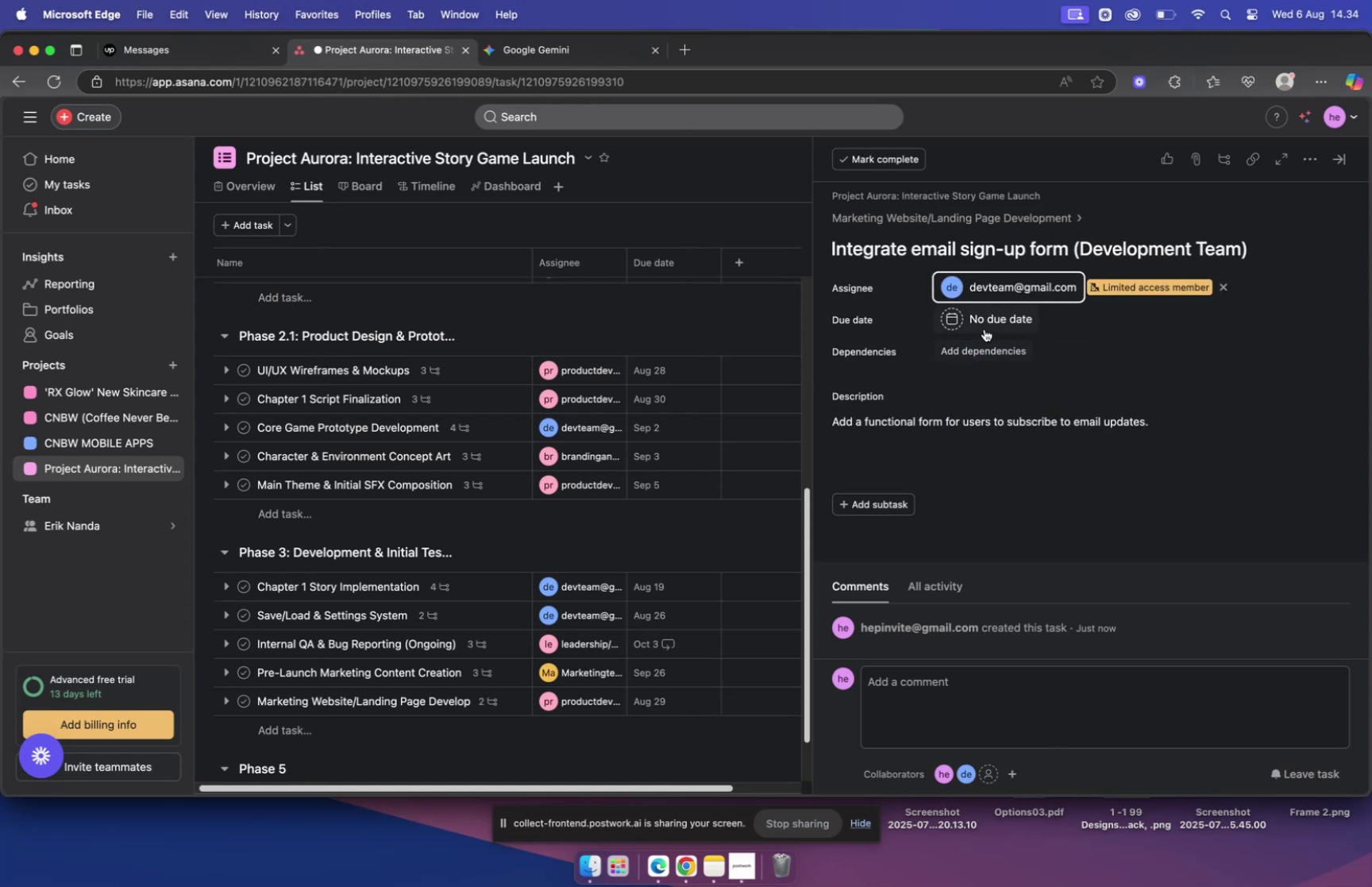 
left_click([984, 326])
 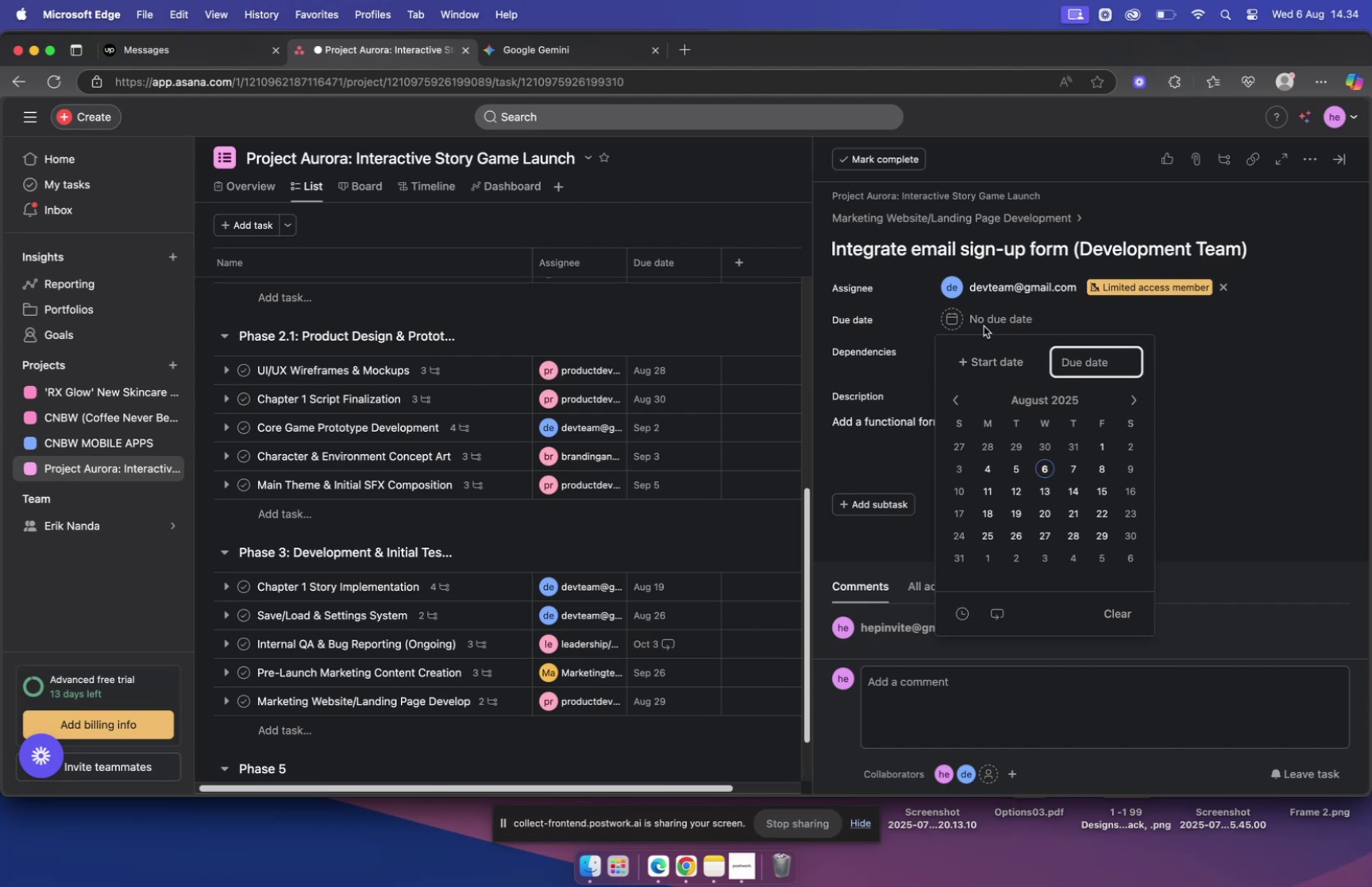 
type(27)
 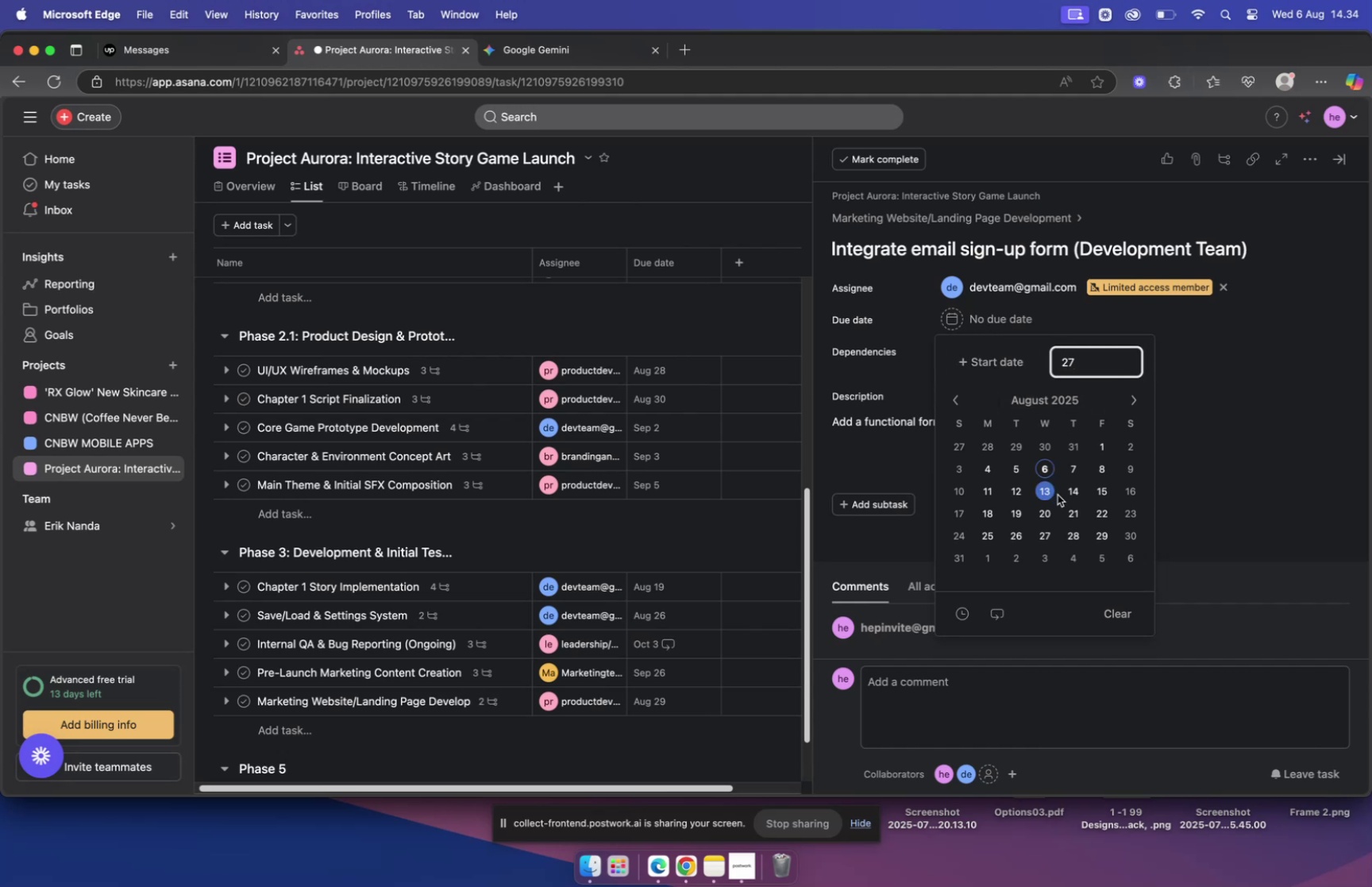 
left_click([1043, 532])
 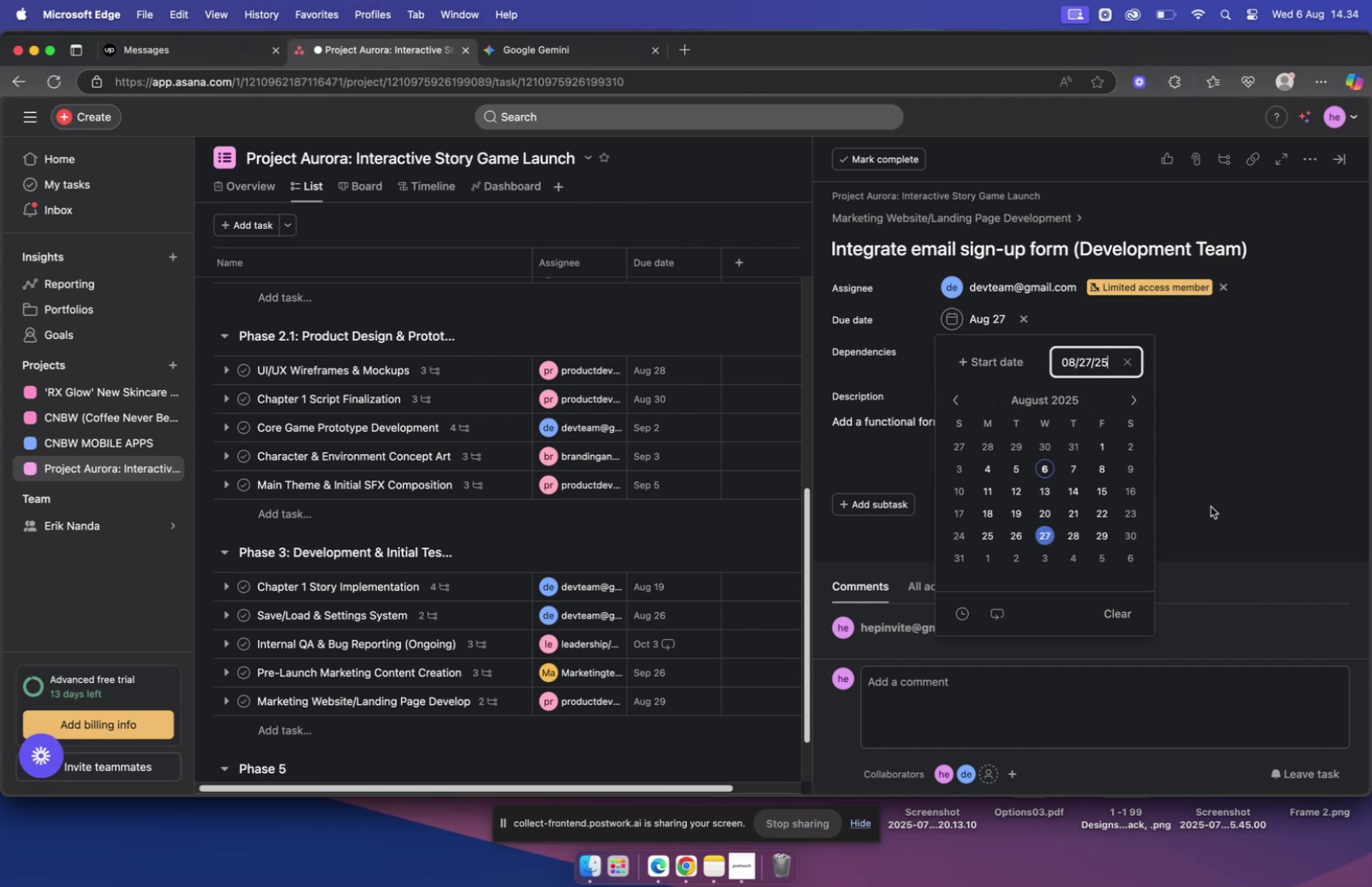 
left_click([1204, 441])
 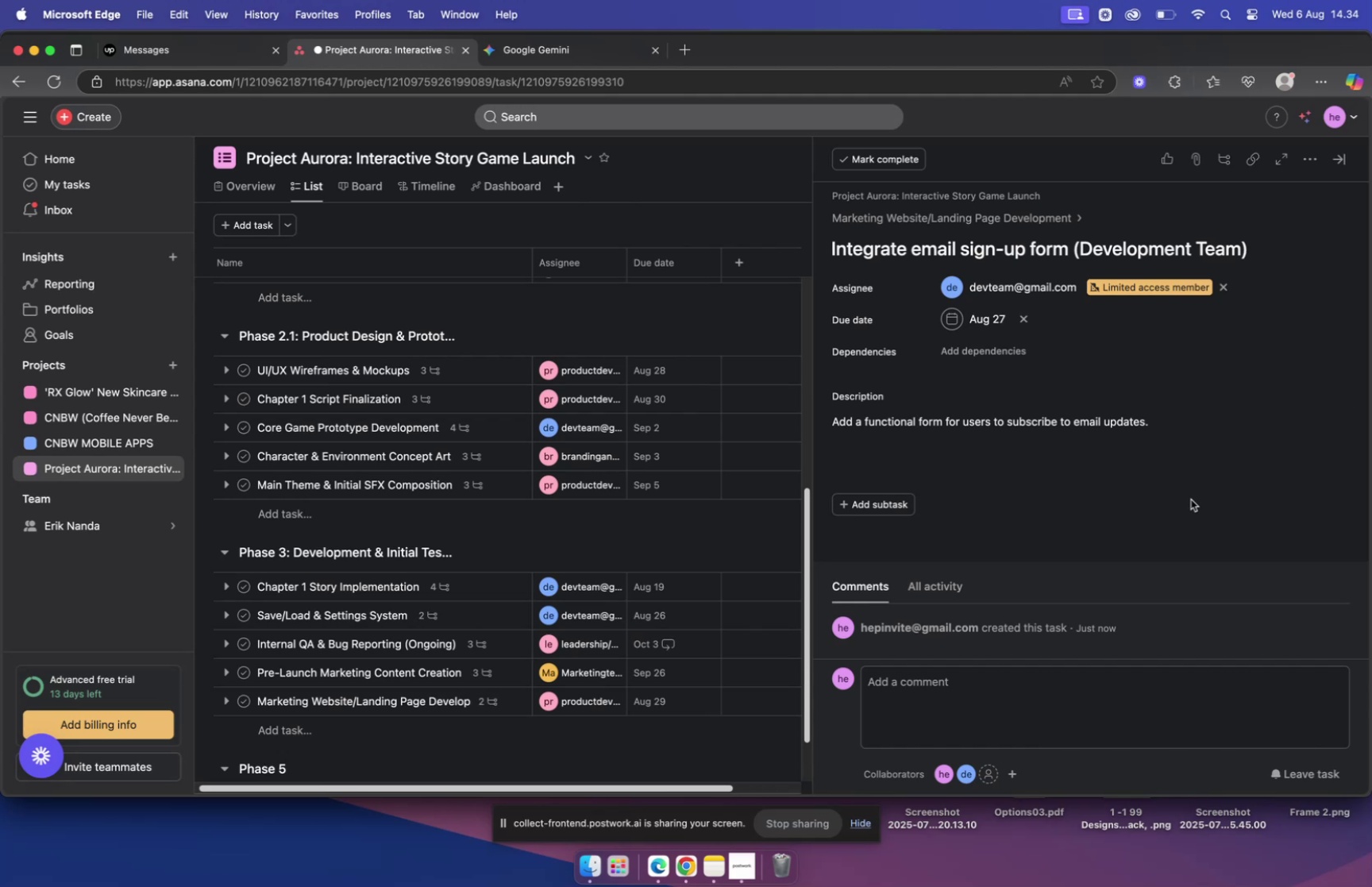 
wait(17.08)
 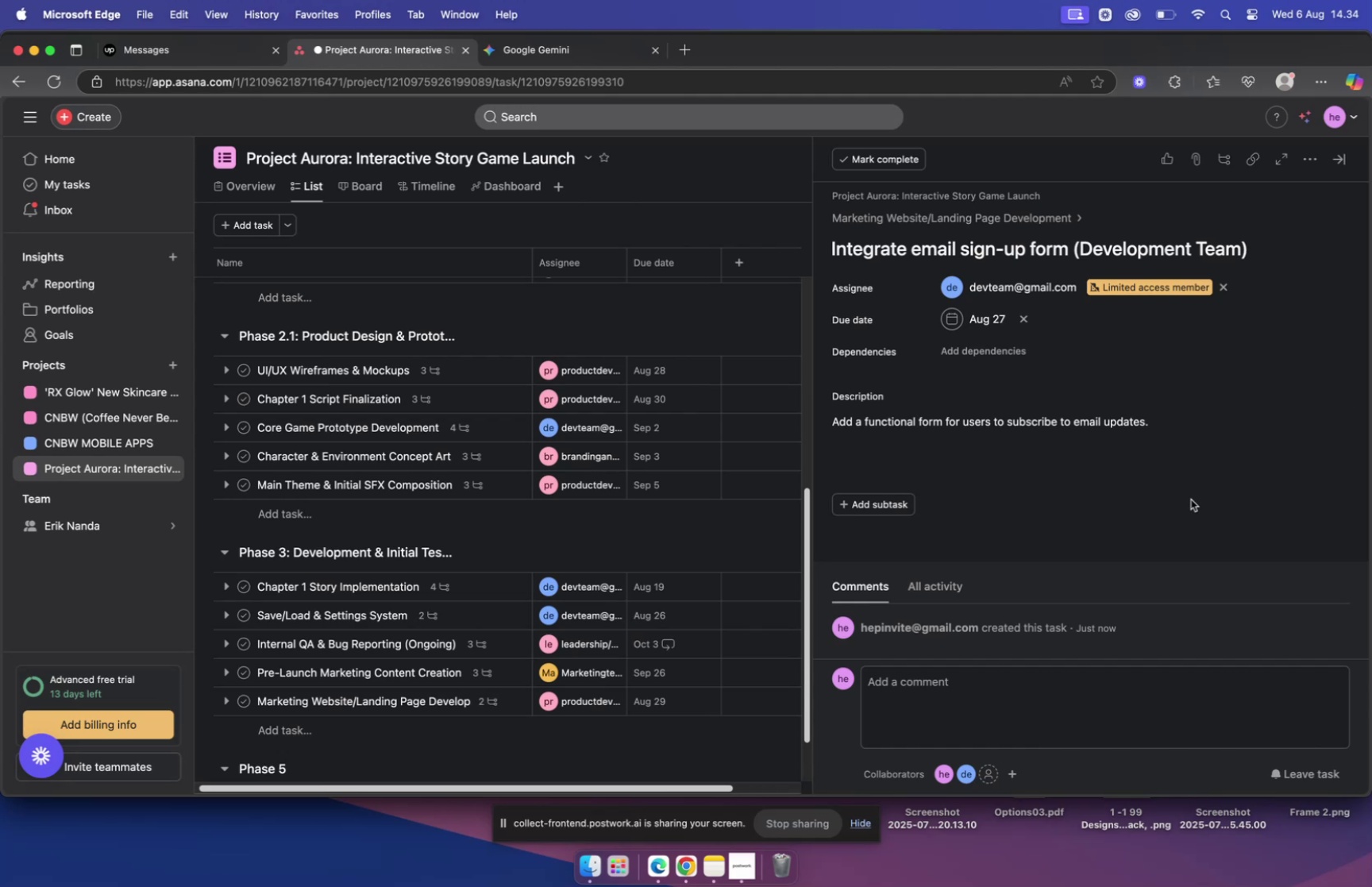 
left_click([1166, 438])
 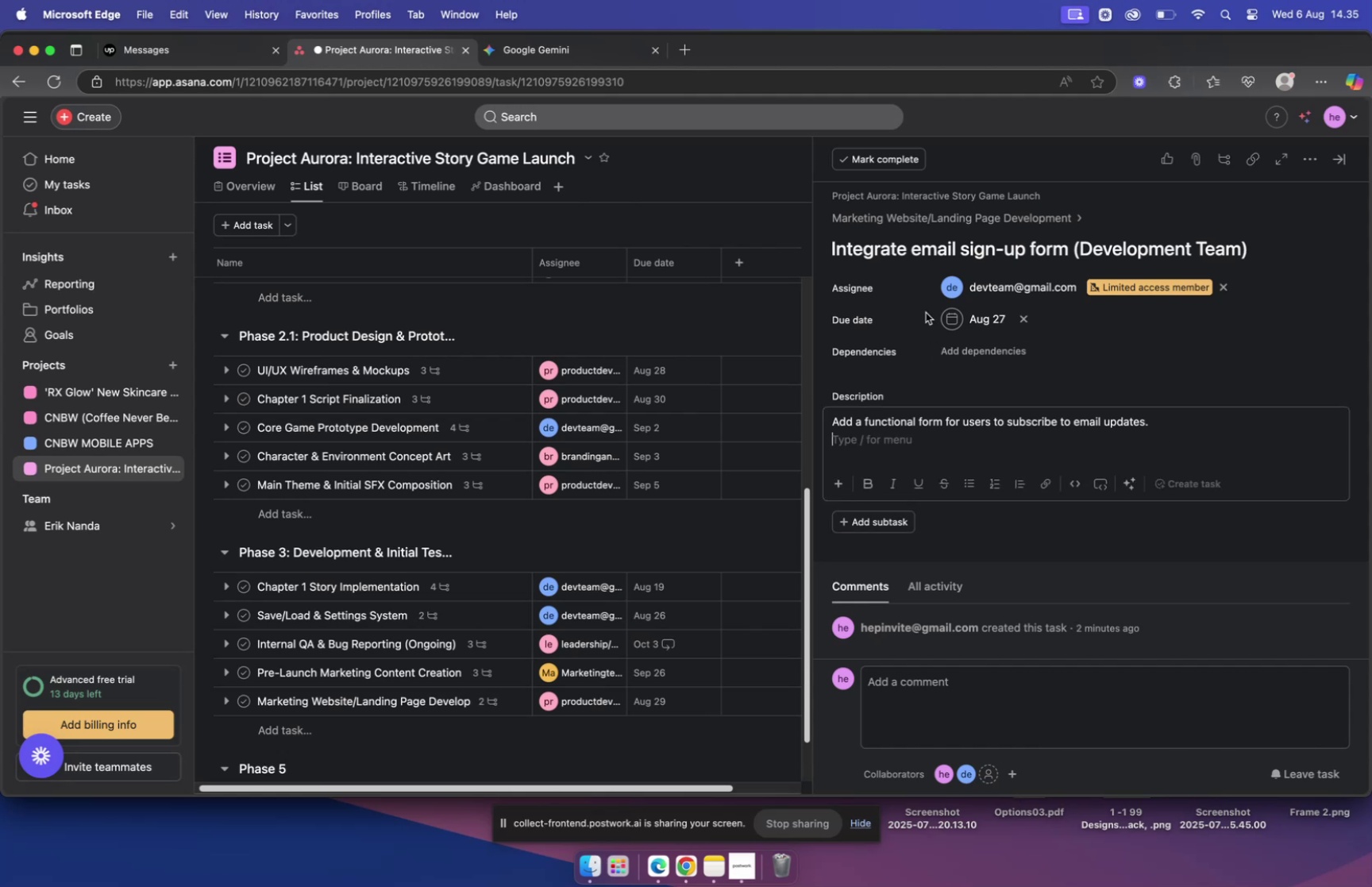 
left_click([909, 218])
 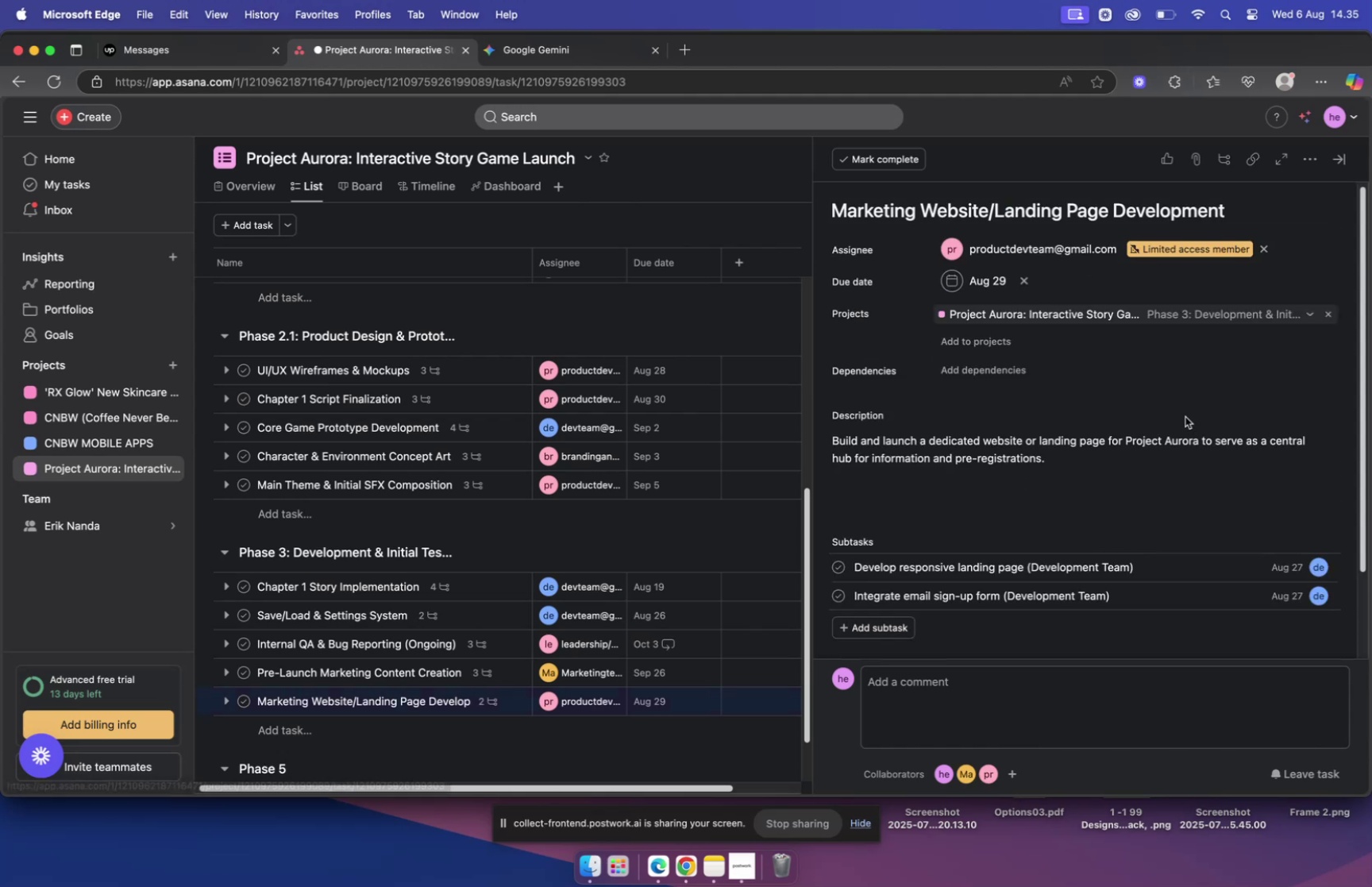 
scroll: coordinate [1178, 409], scroll_direction: down, amount: 1.0
 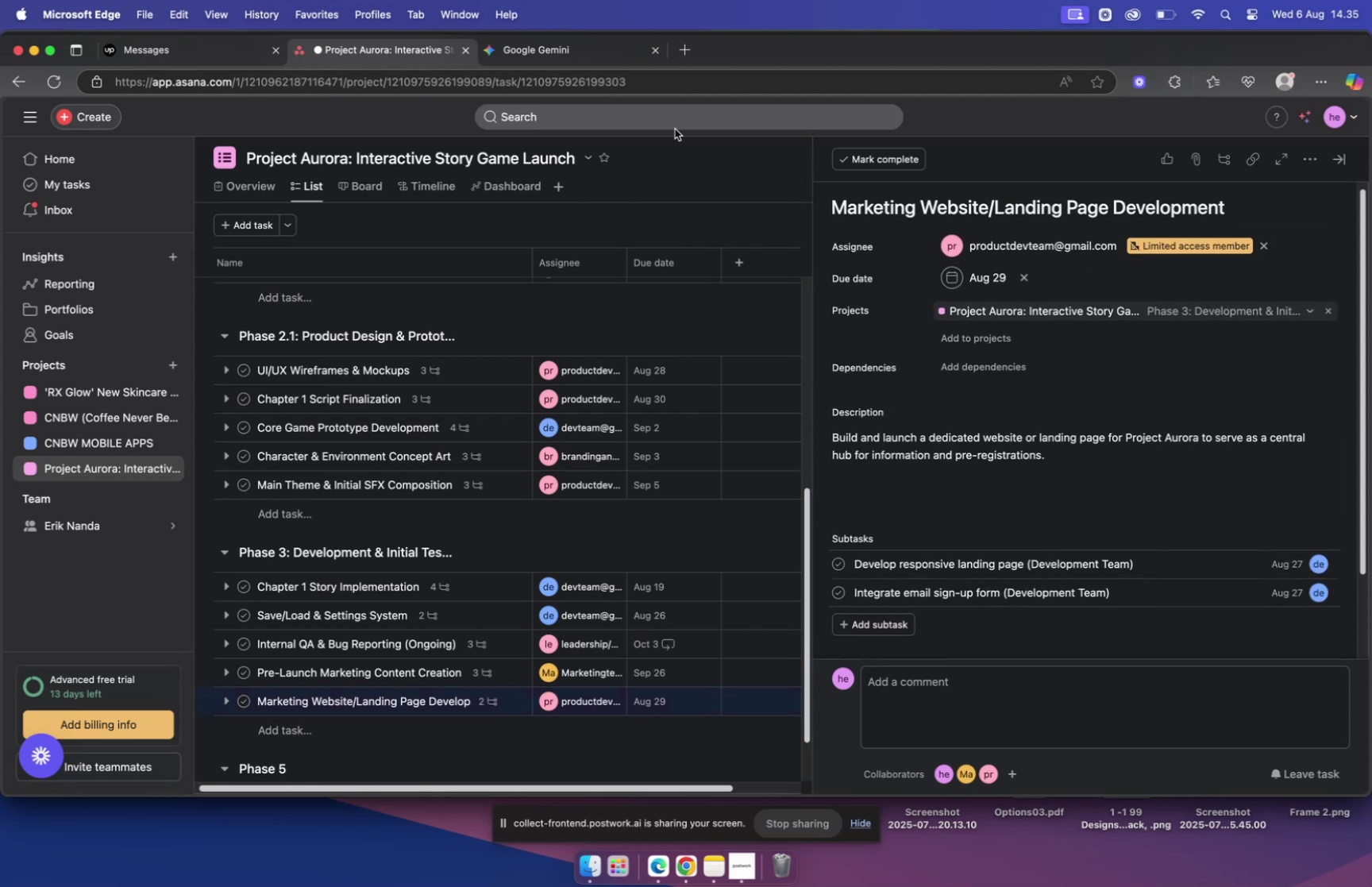 
left_click([556, 54])
 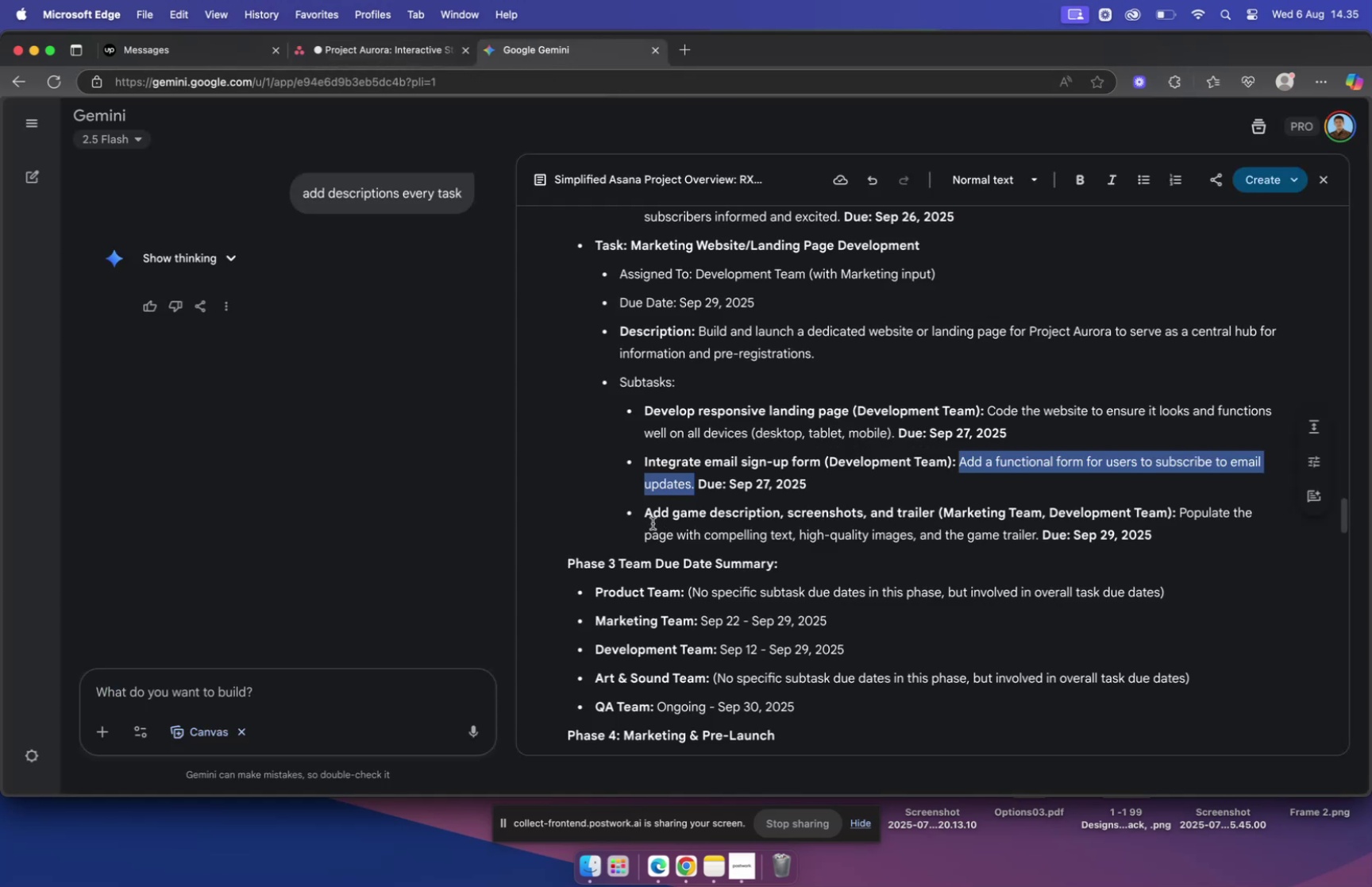 
left_click_drag(start_coordinate=[644, 510], to_coordinate=[935, 516])
 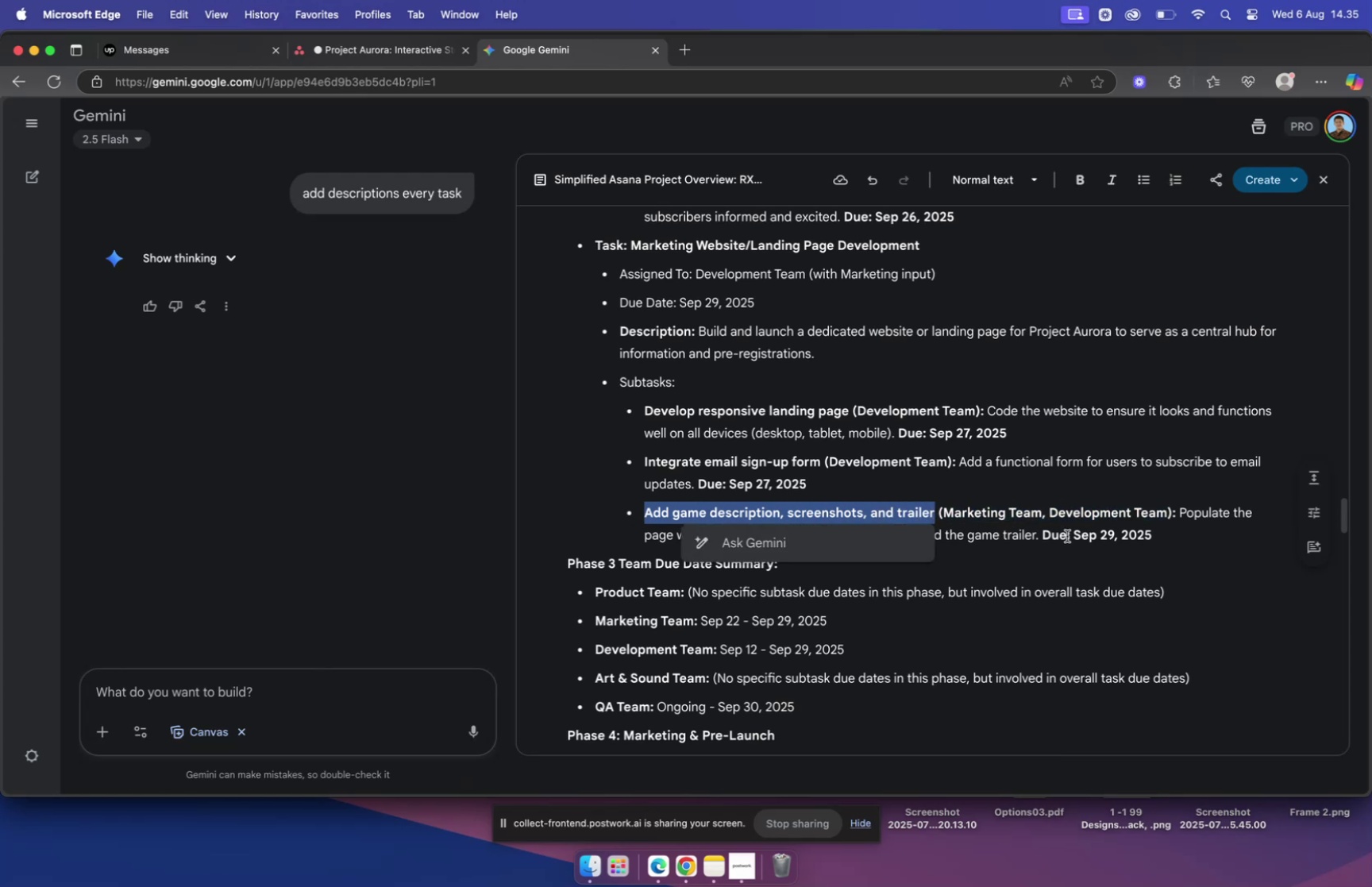 
key(Meta+C)
 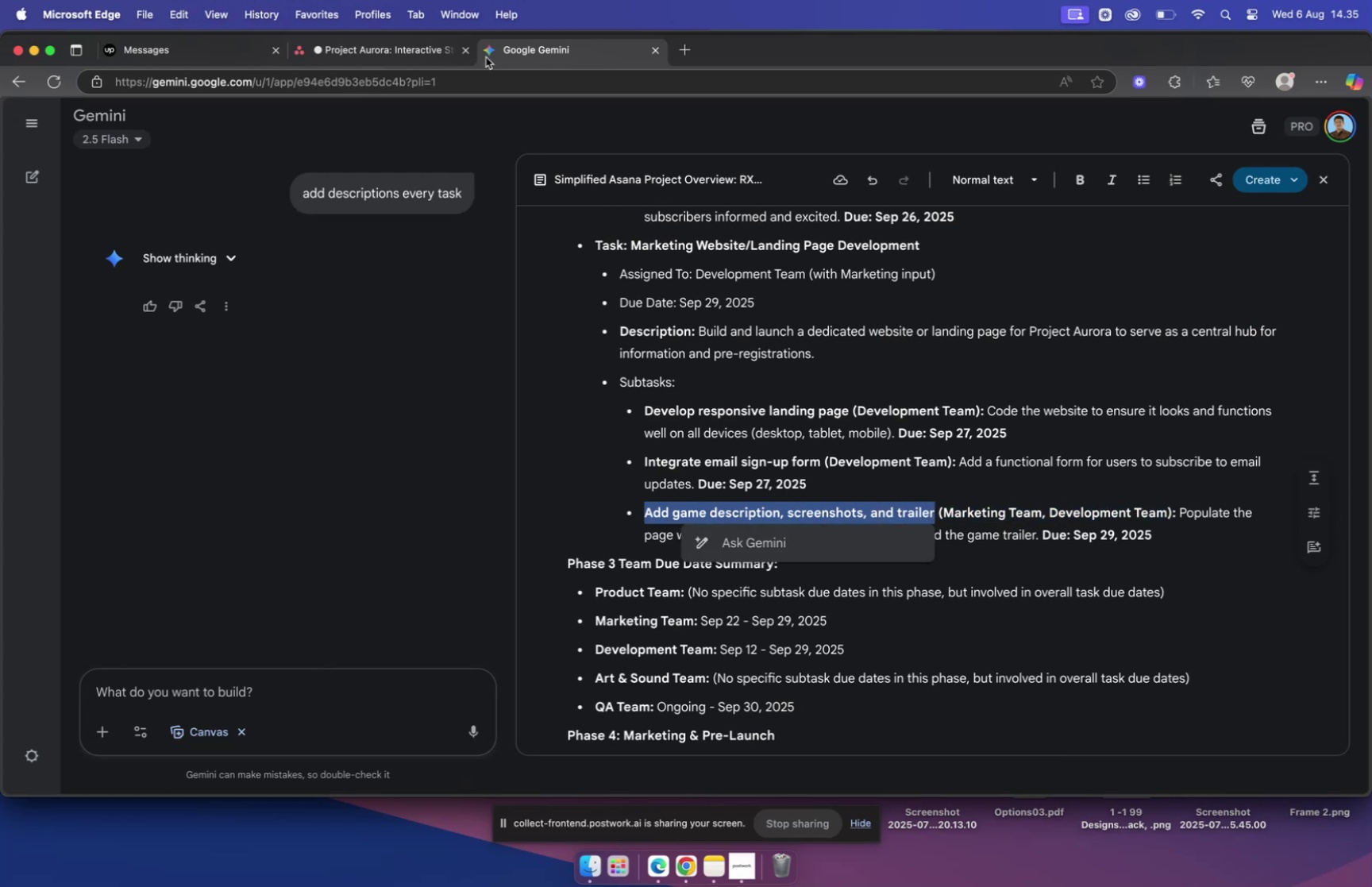 
left_click([396, 41])
 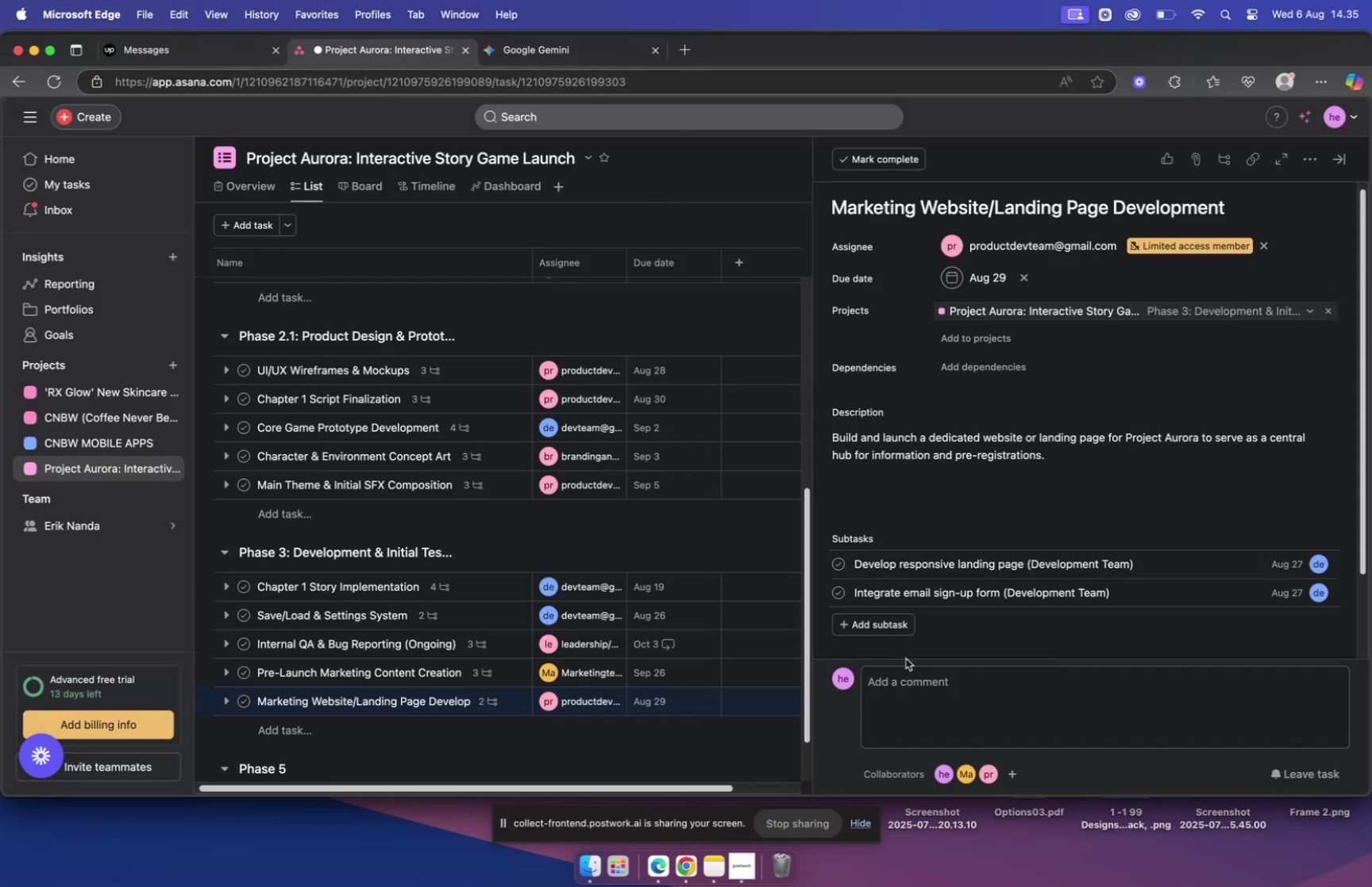 
left_click([878, 629])
 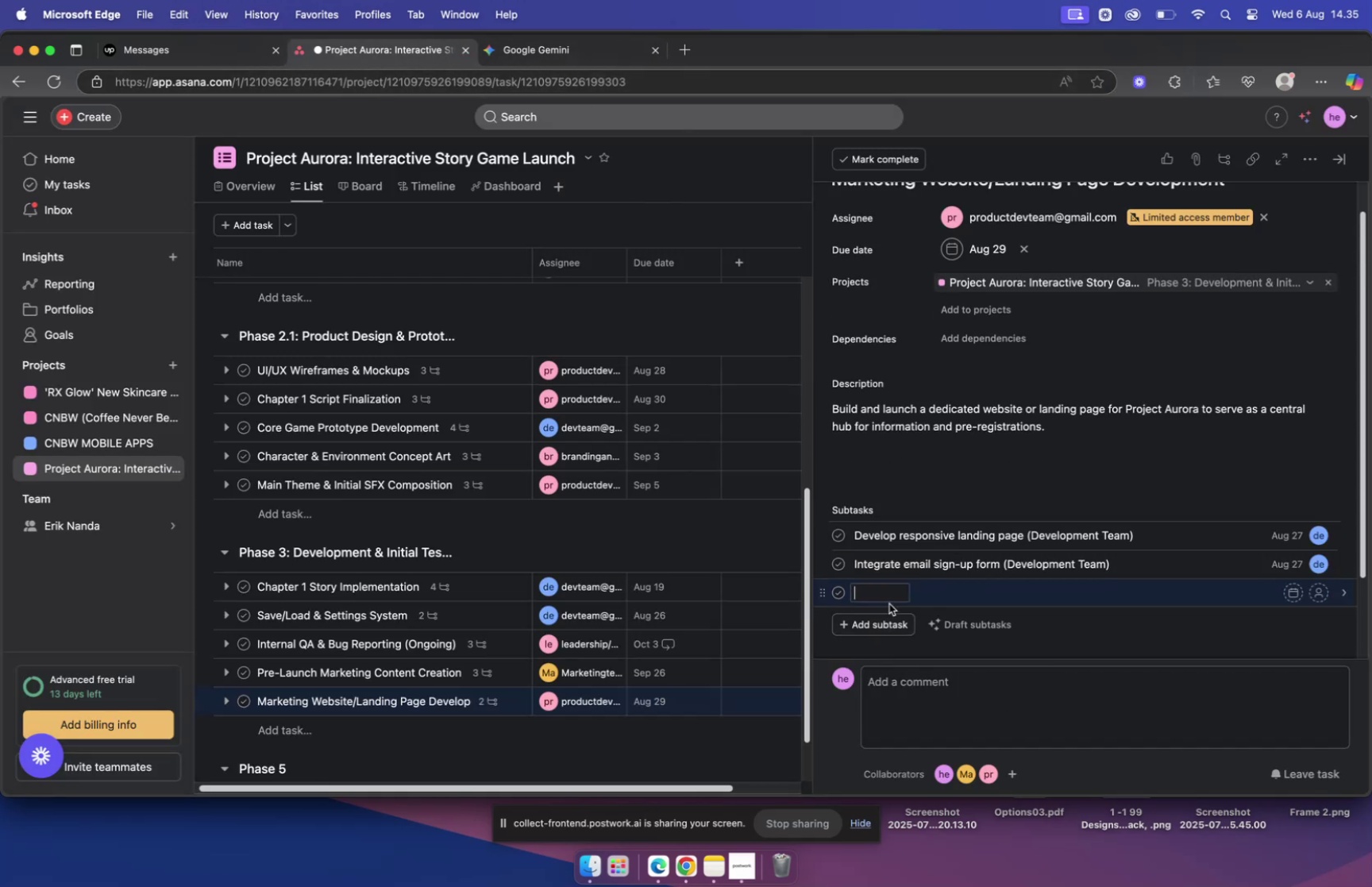 
key(Meta+V)
 